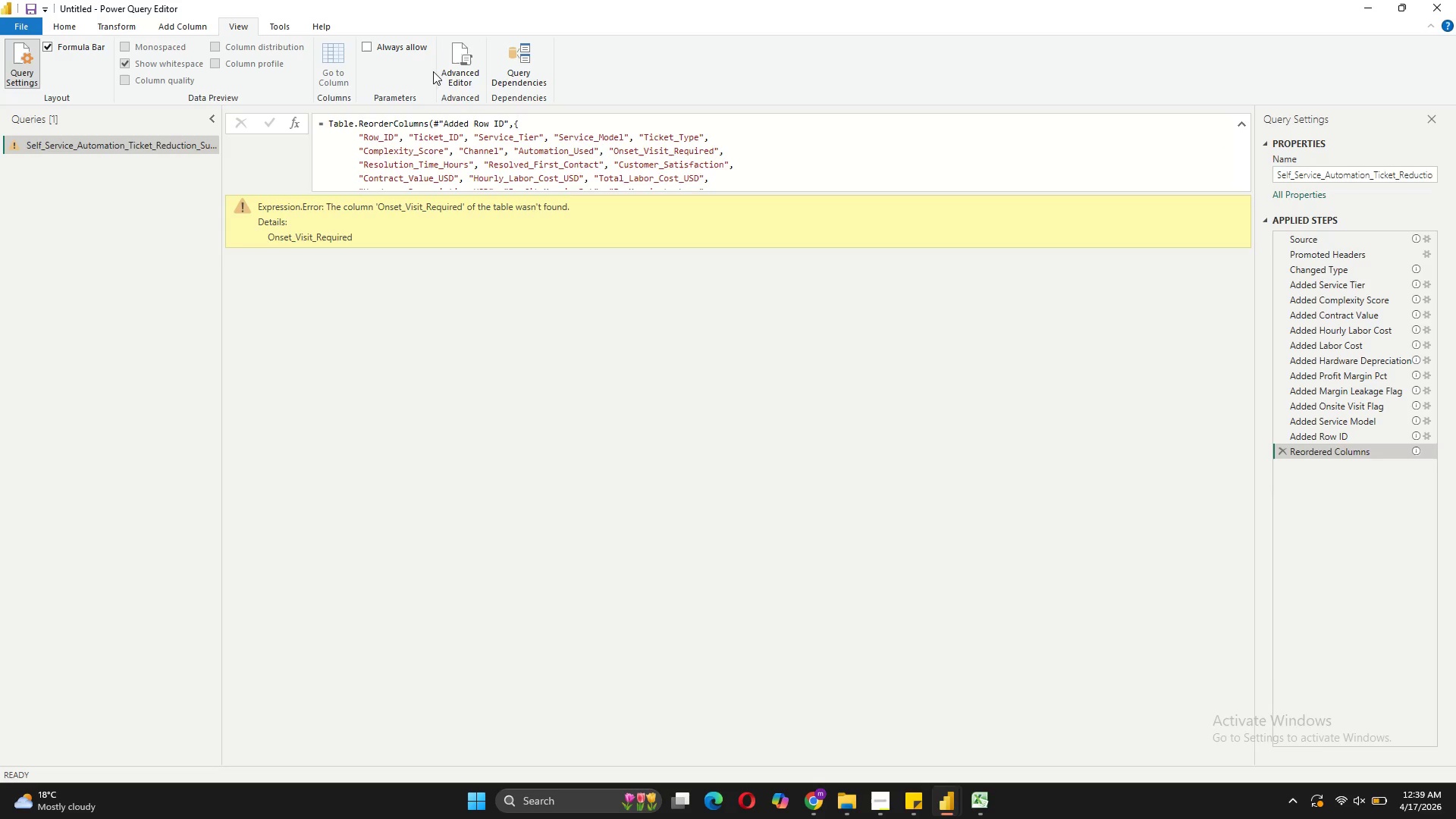 
wait(5.94)
 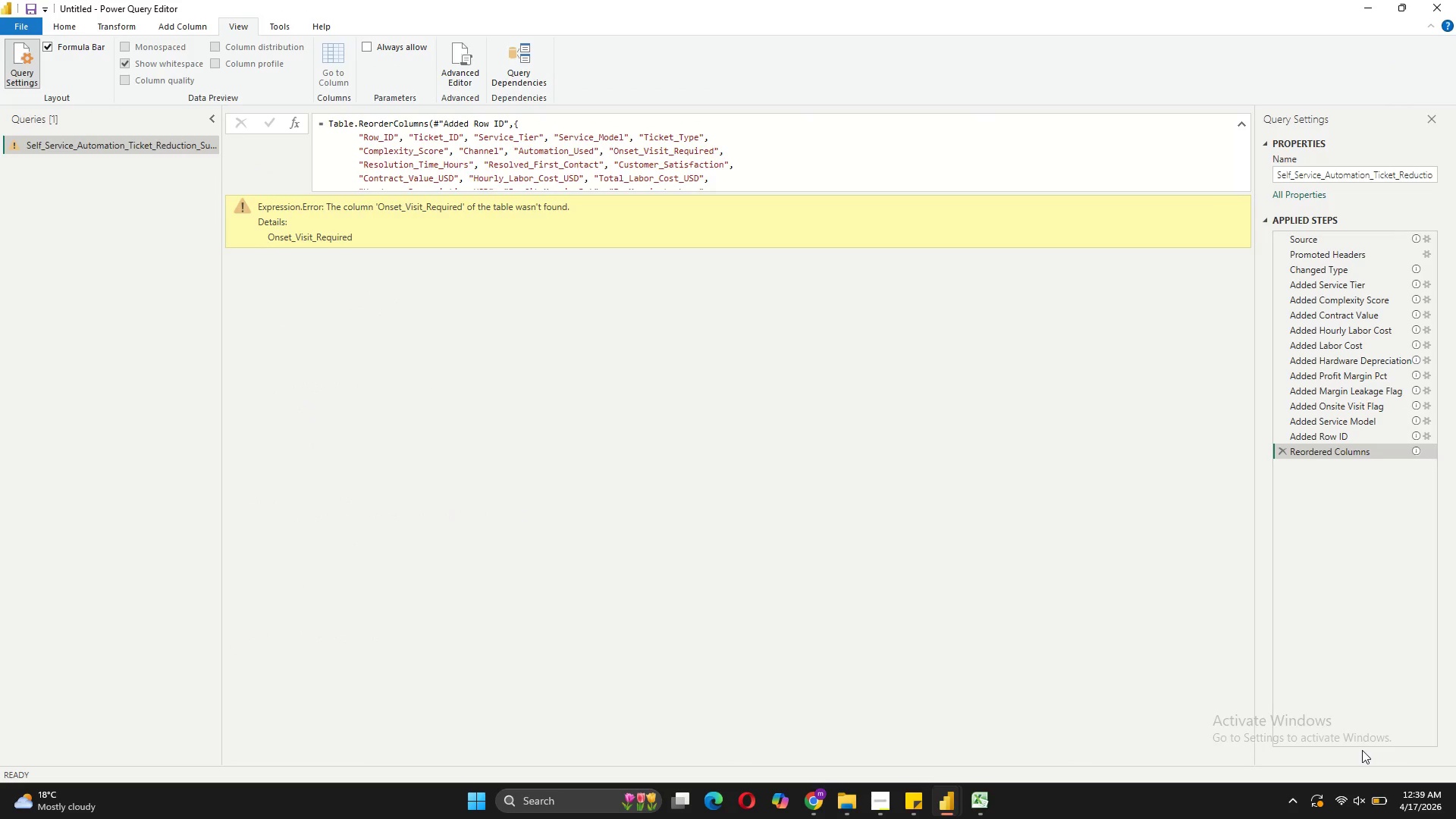 
mouse_move([977, 772])
 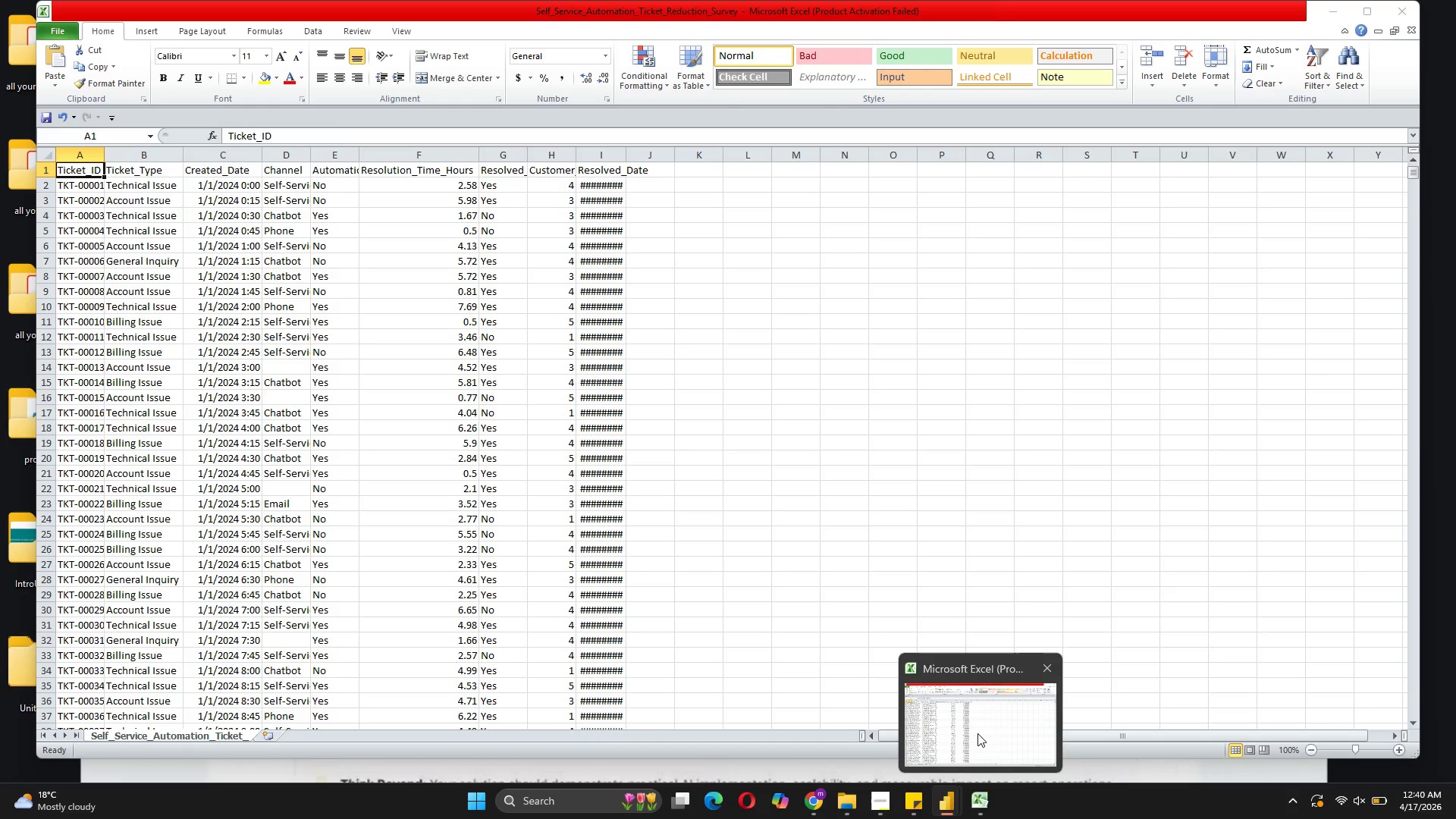 
left_click([977, 733])
 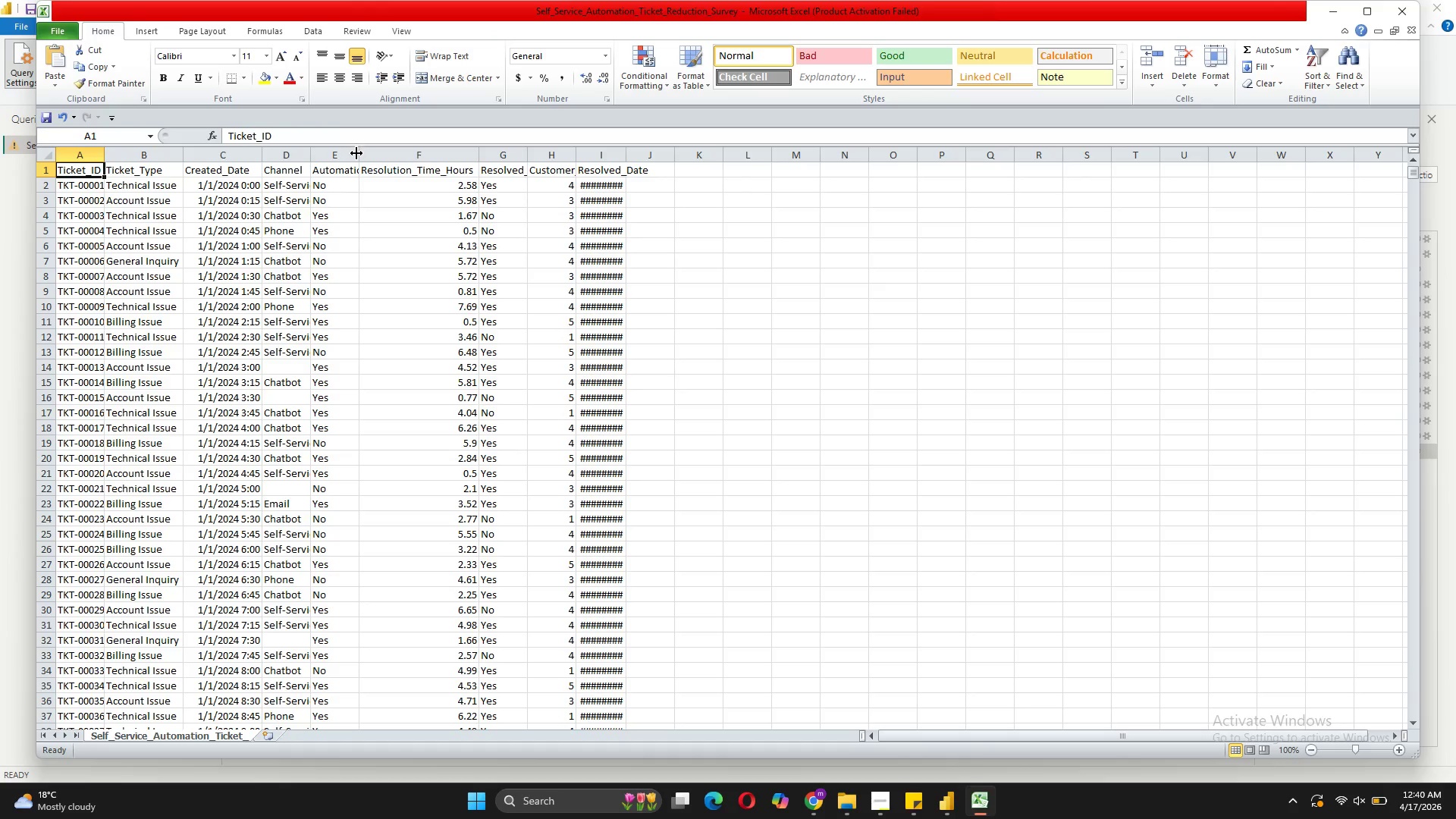 
left_click([359, 154])
 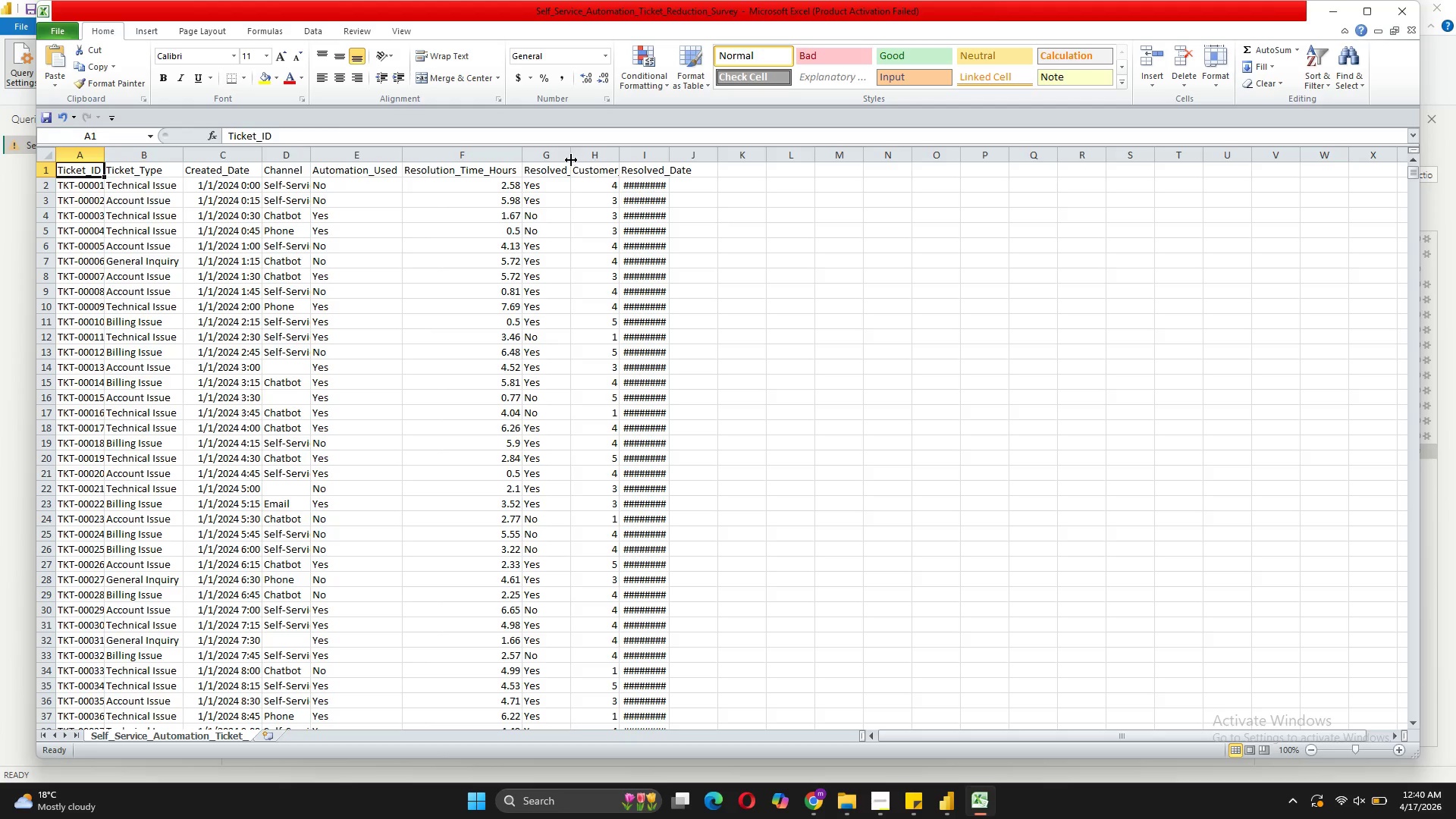 
double_click([567, 160])
 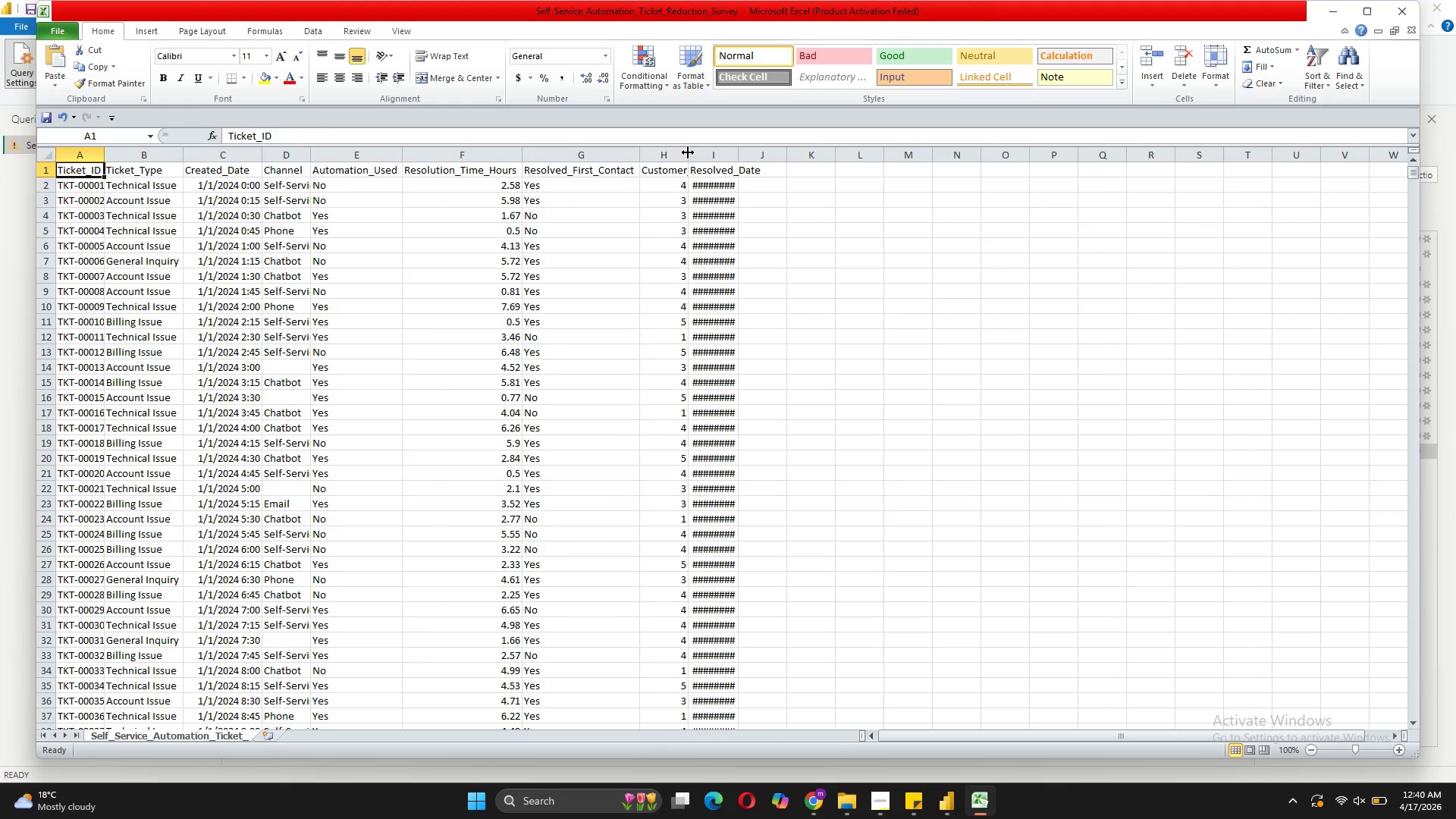 
double_click([689, 151])
 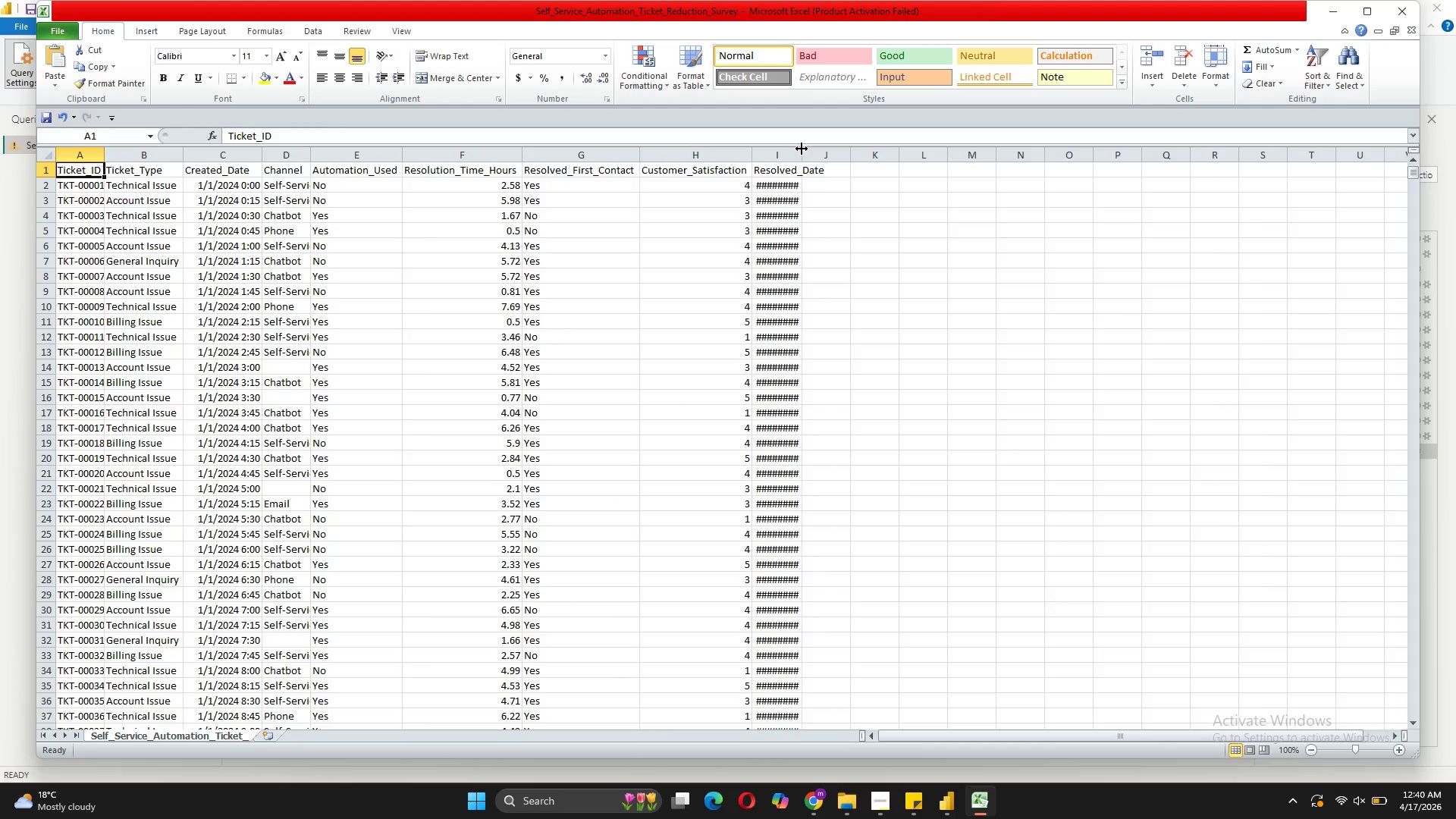 
double_click([802, 147])
 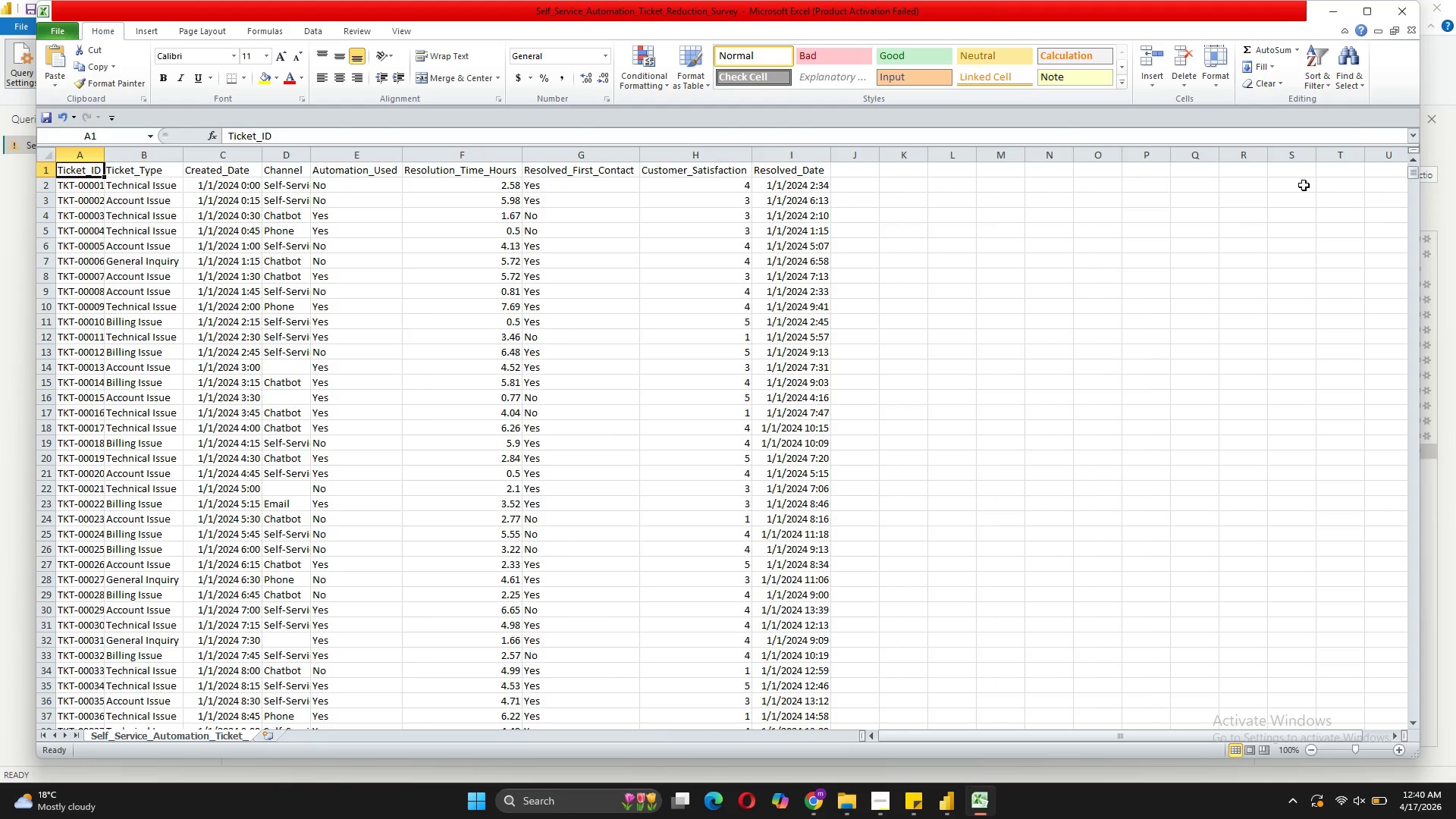 
left_click([1320, 15])
 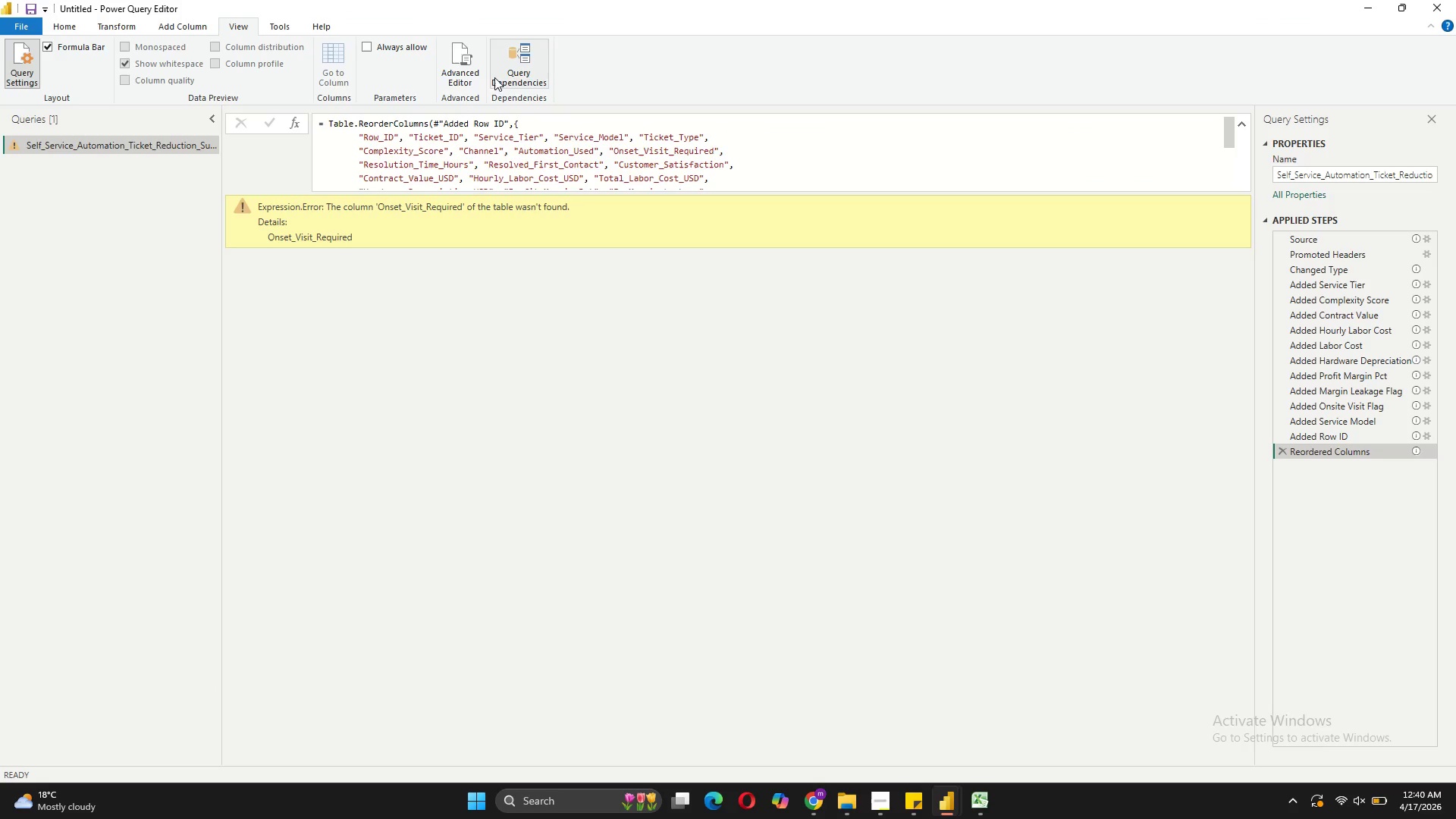 
left_click([479, 82])
 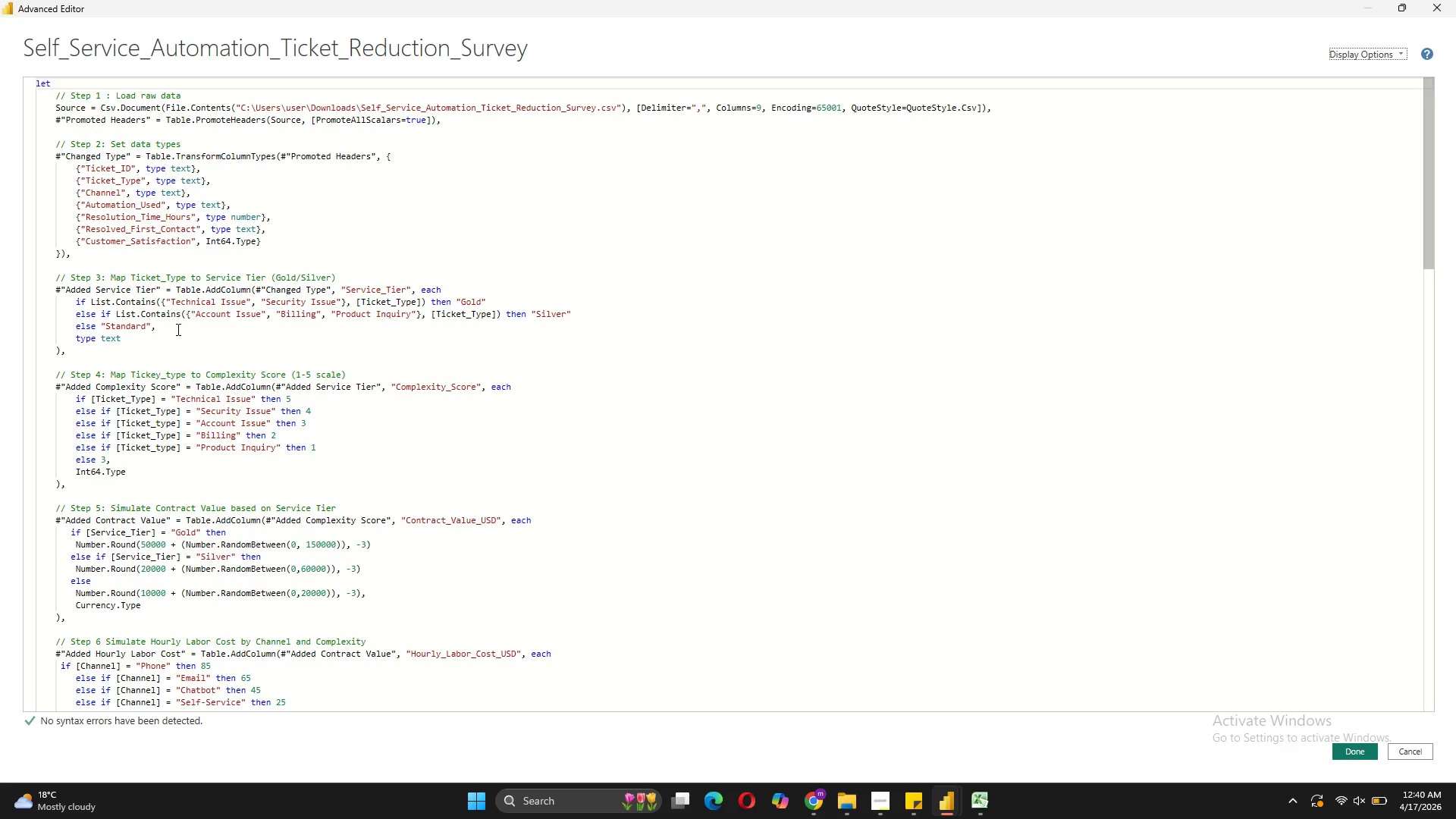 
wait(6.41)
 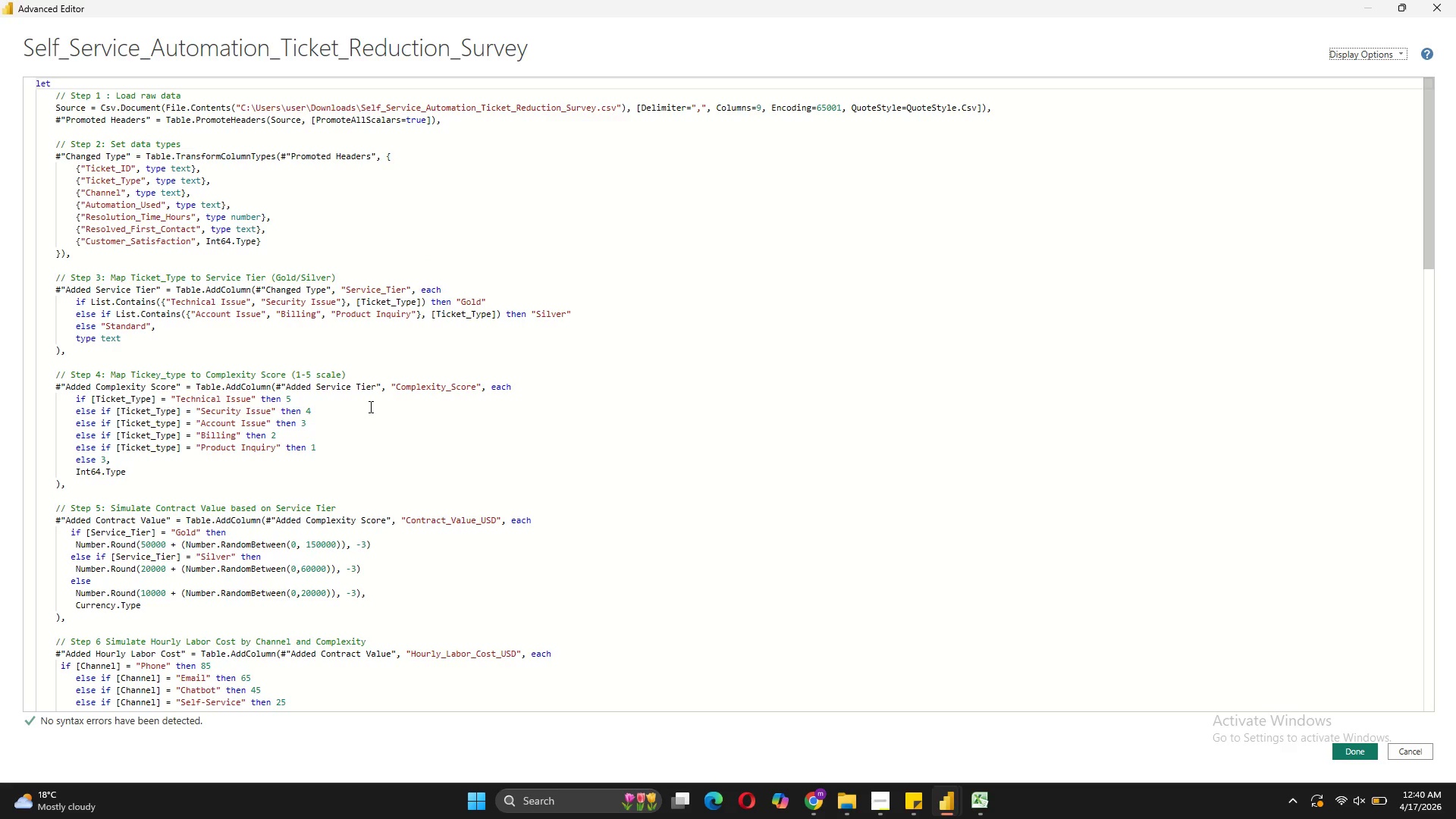 
scroll: coordinate [463, 570], scroll_direction: down, amount: 16.0
 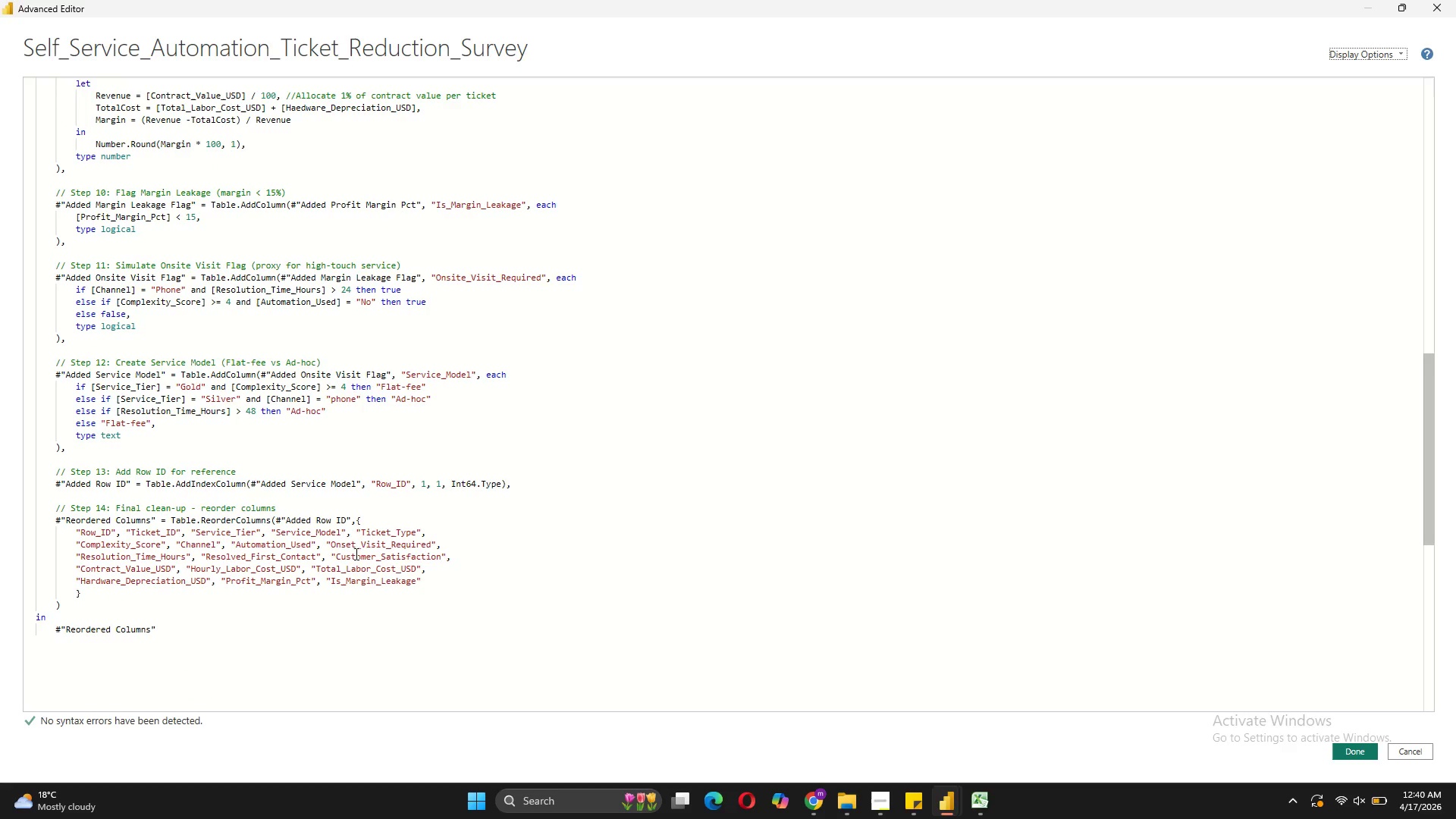 
left_click([350, 544])
 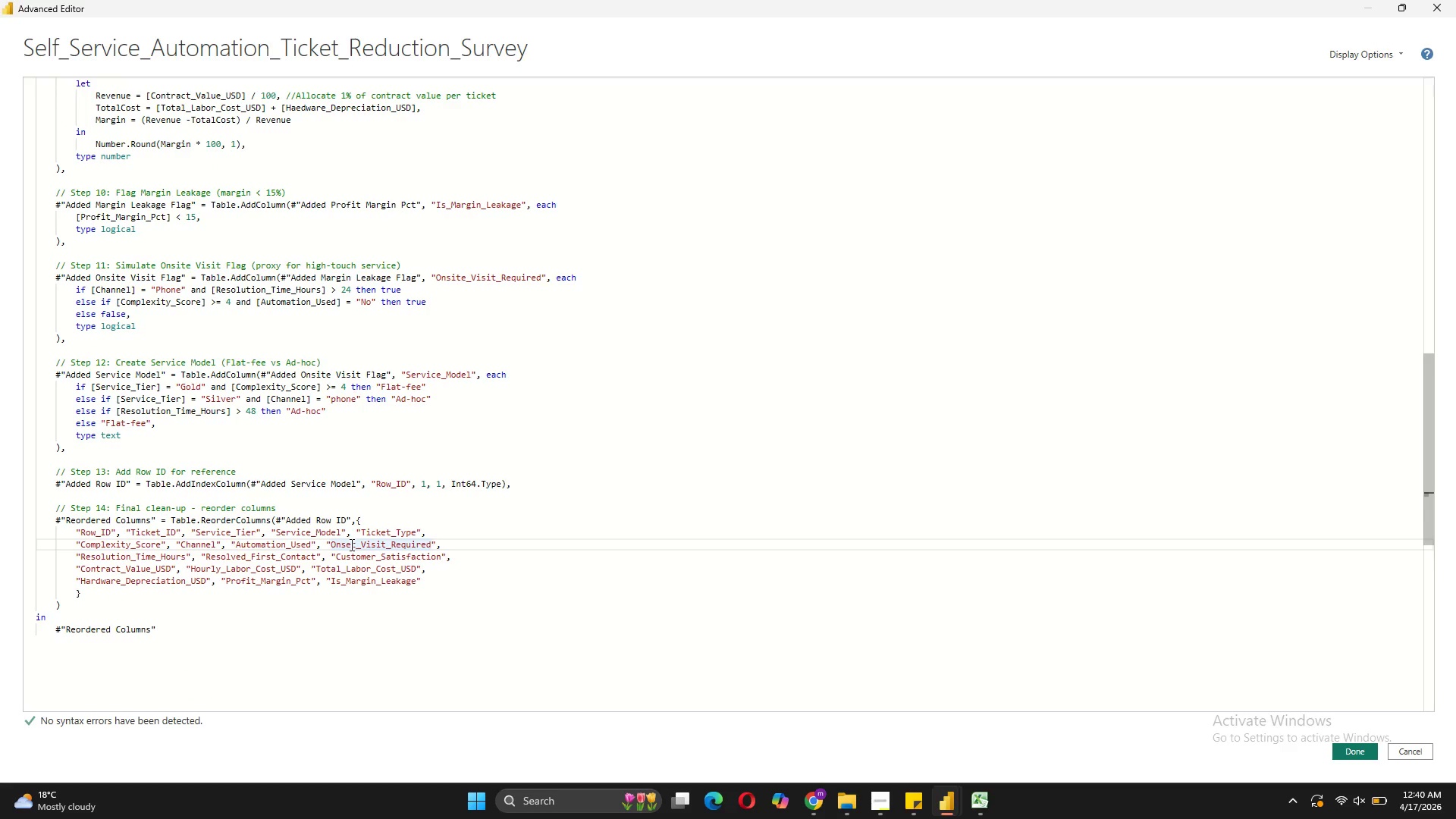 
key(Backspace)
 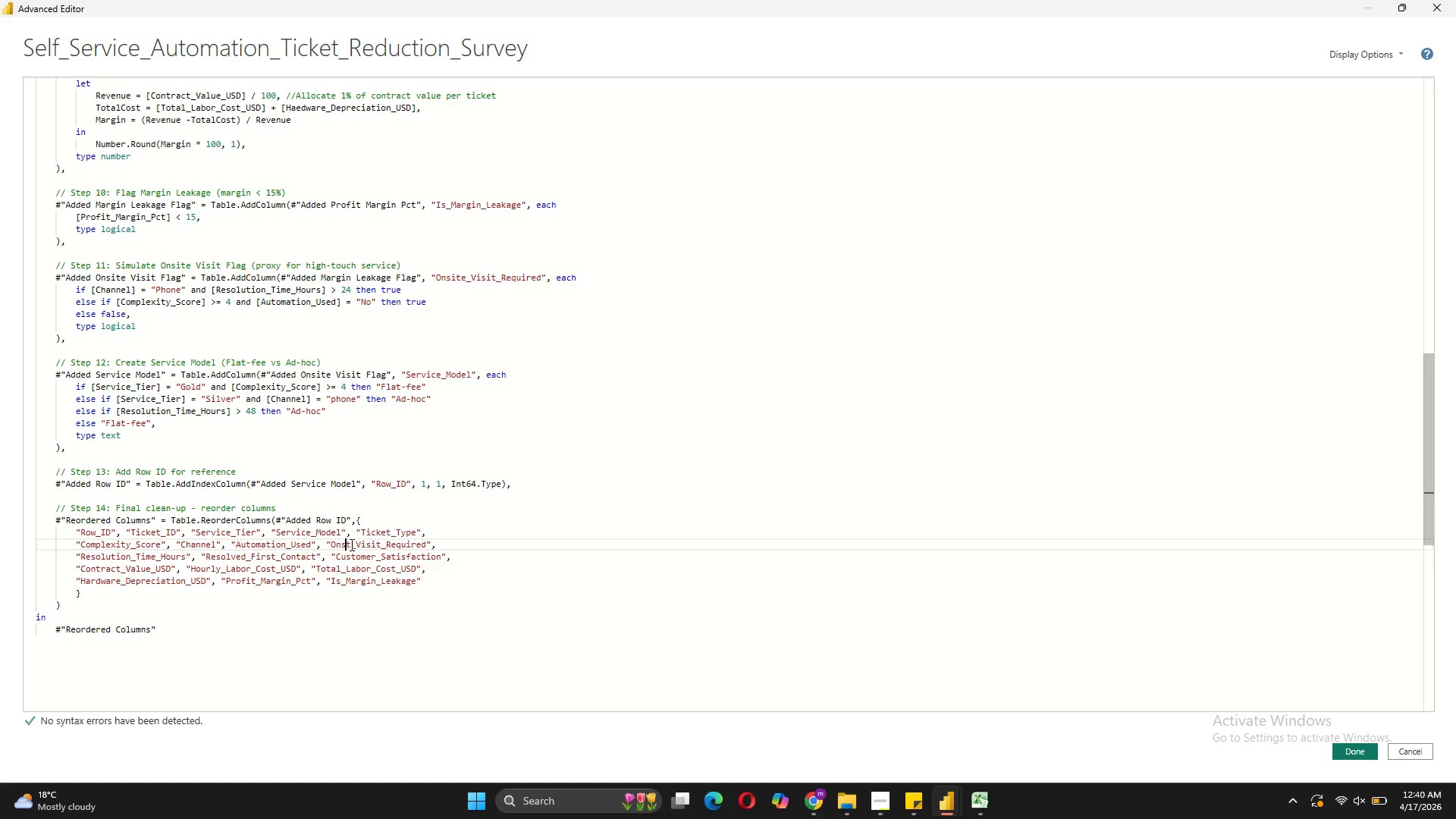 
key(I)
 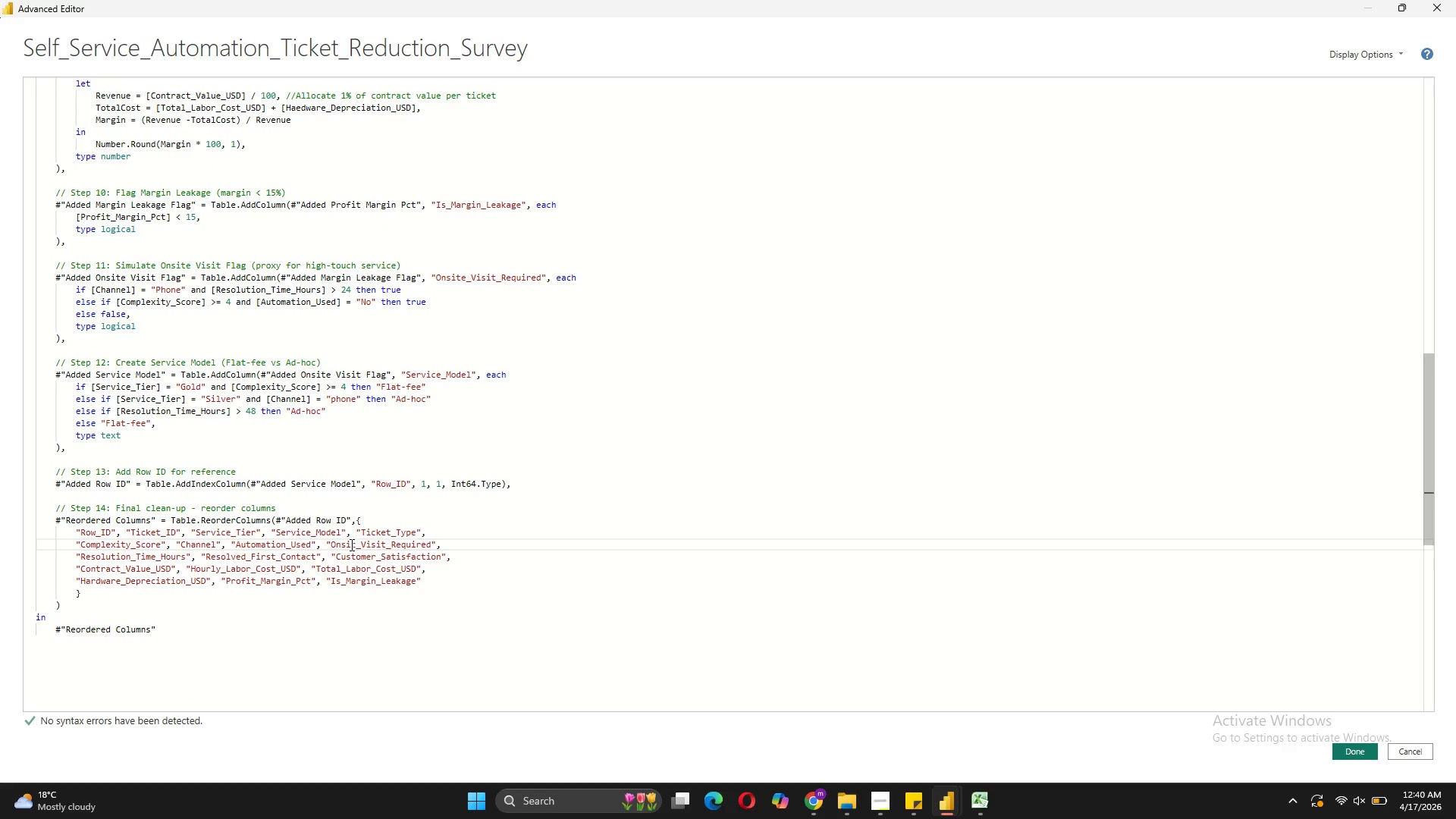 
key(ArrowRight)
 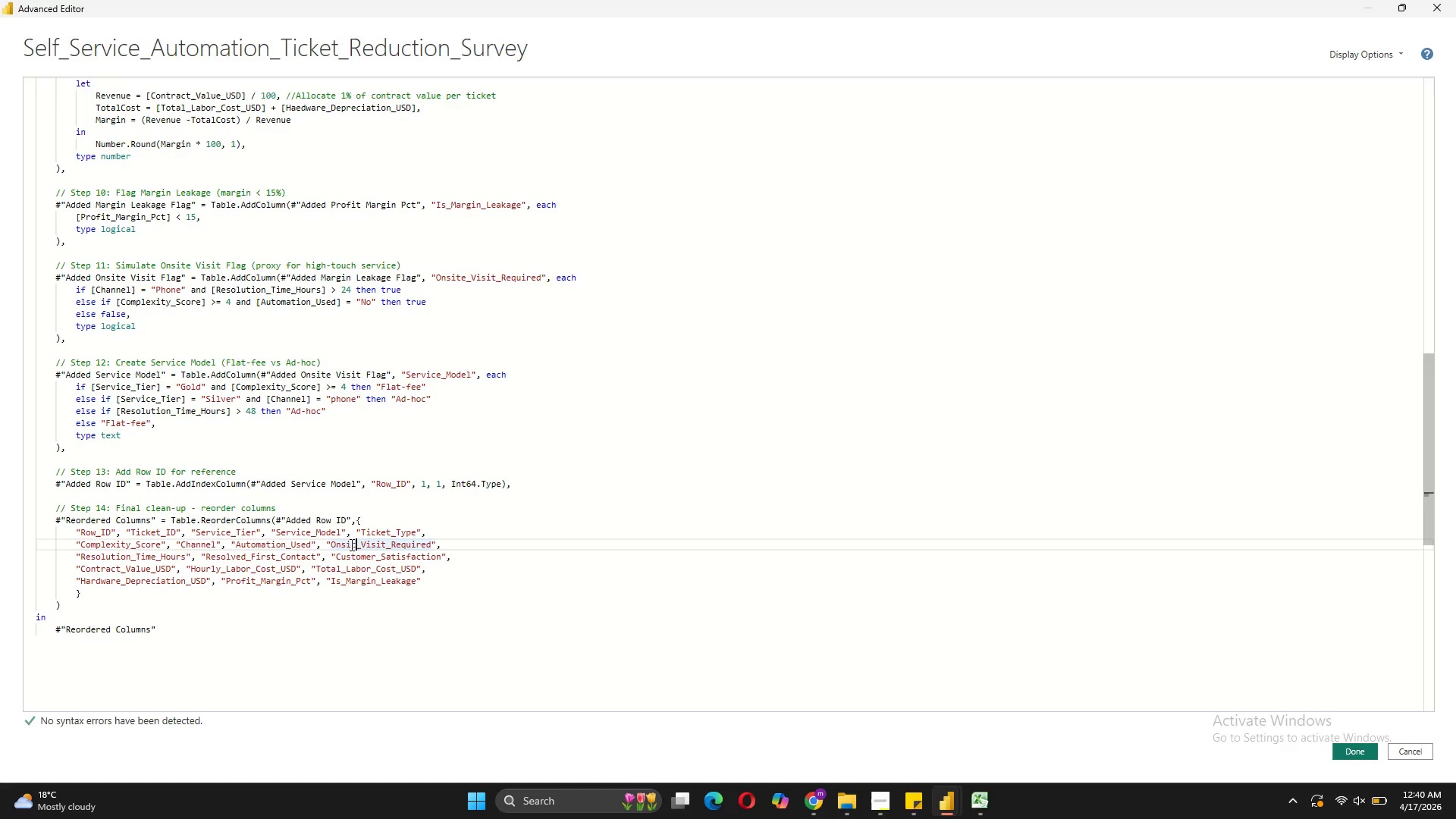 
key(E)
 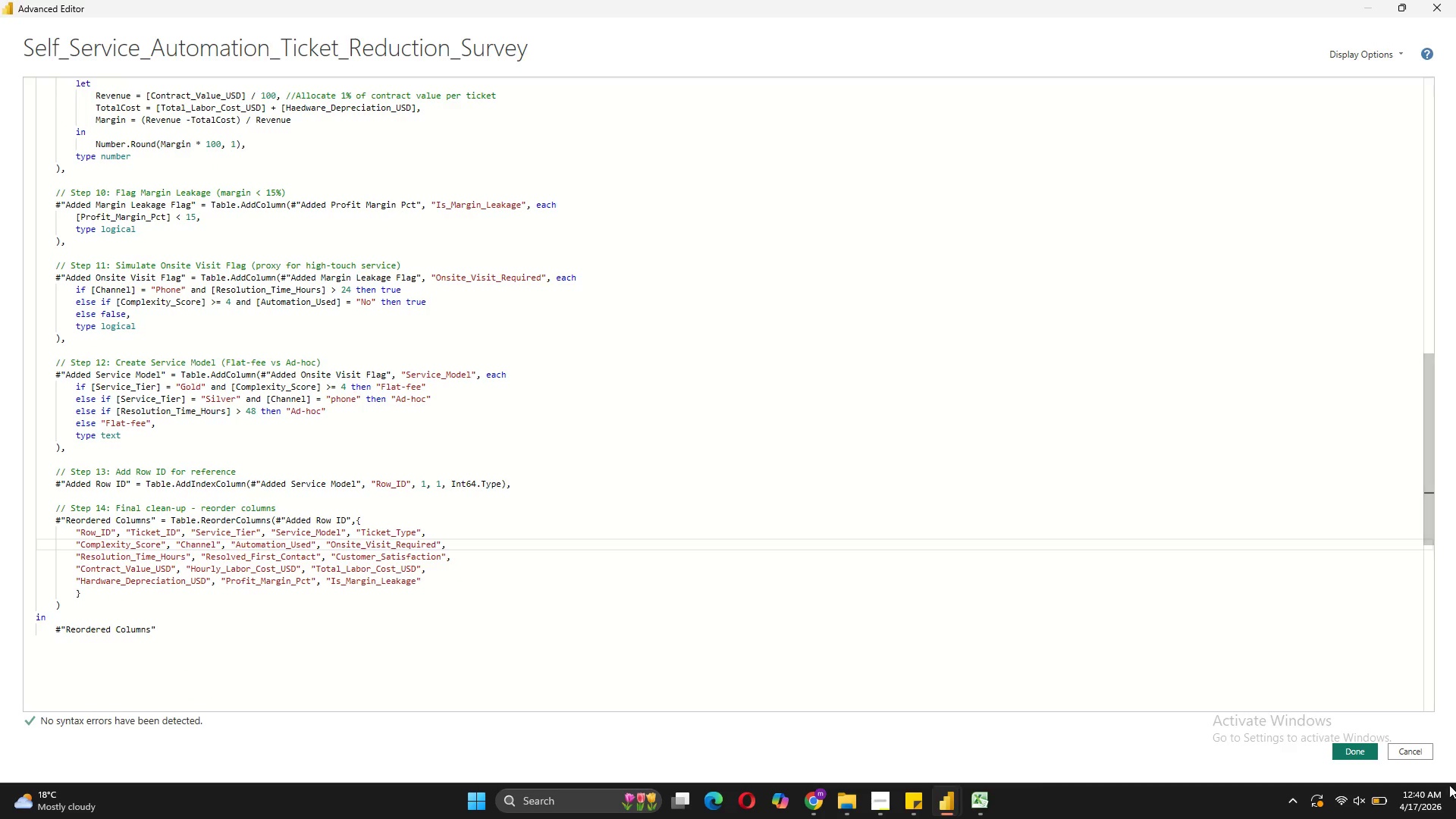 
left_click([1351, 754])
 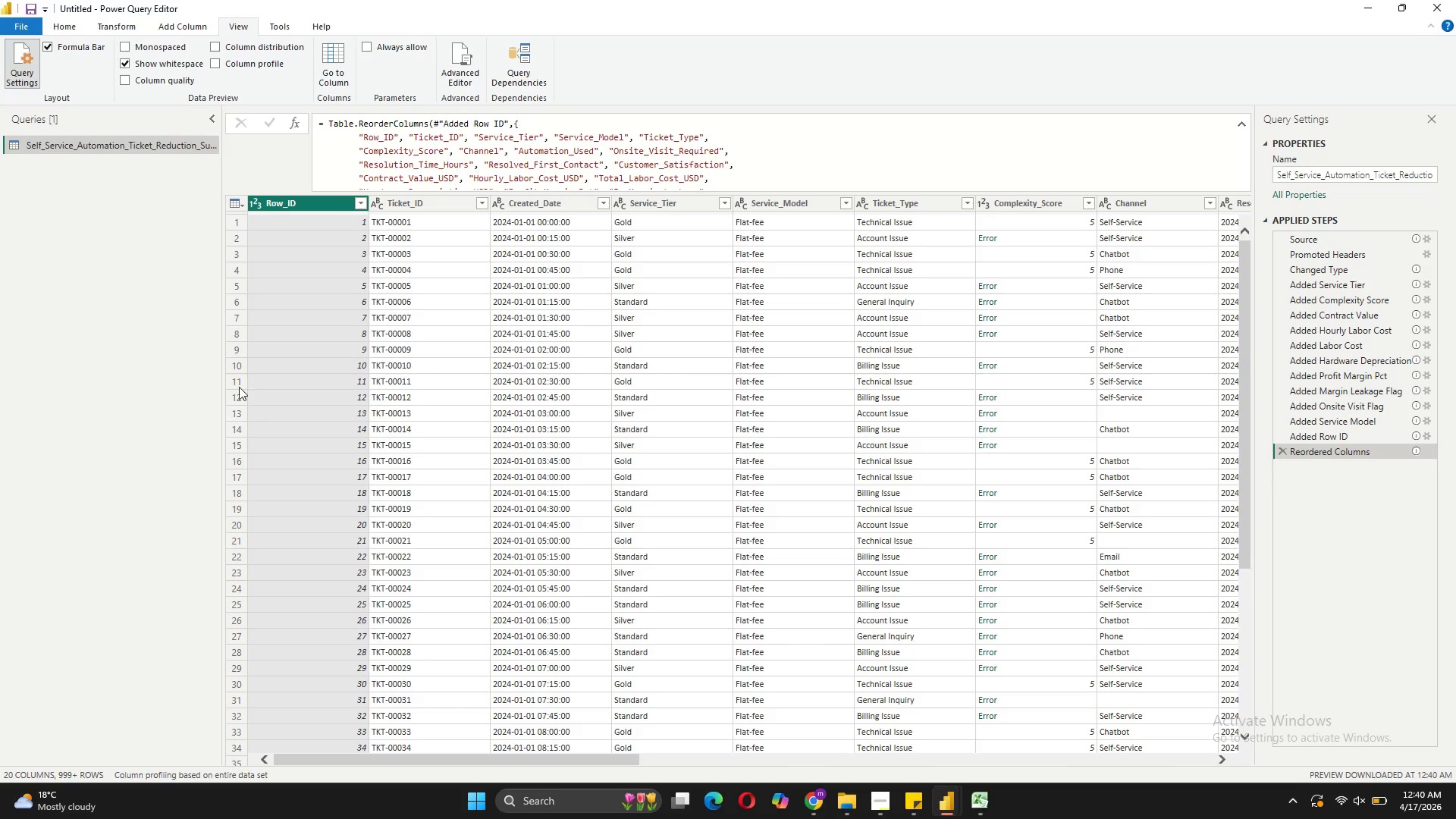 
wait(10.39)
 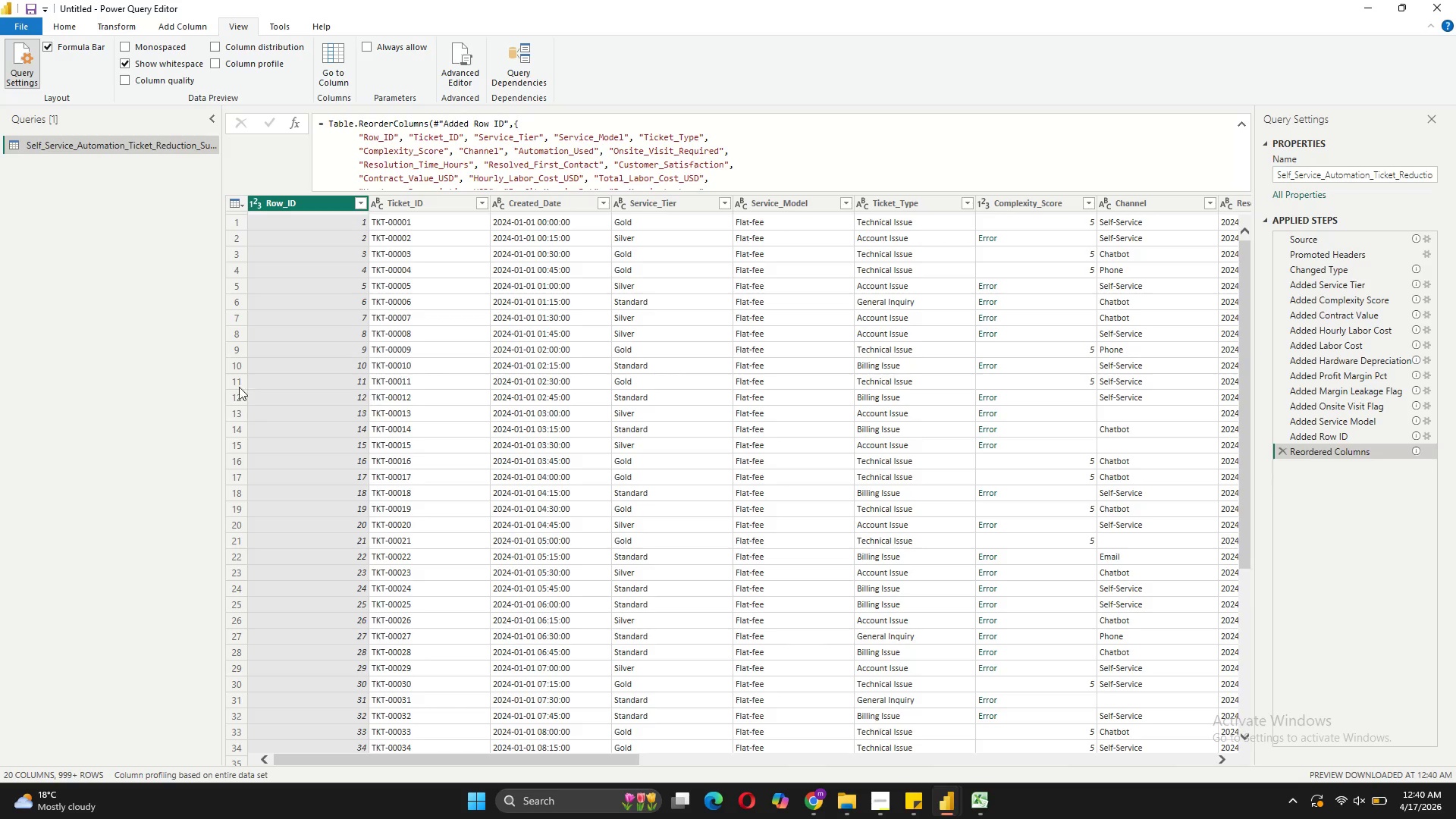 
left_click_drag(start_coordinate=[582, 759], to_coordinate=[670, 755])
 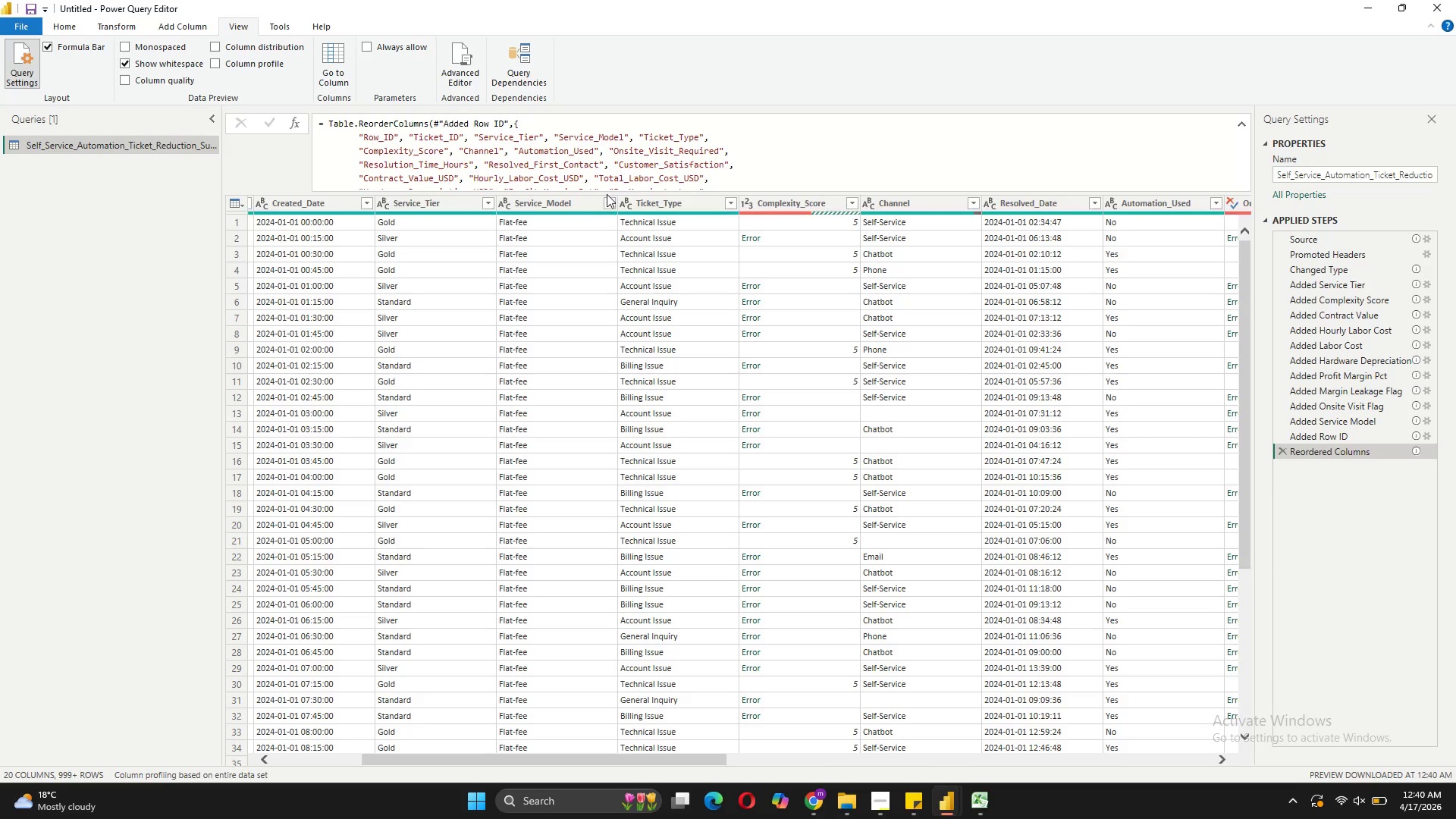 
left_click([607, 202])
 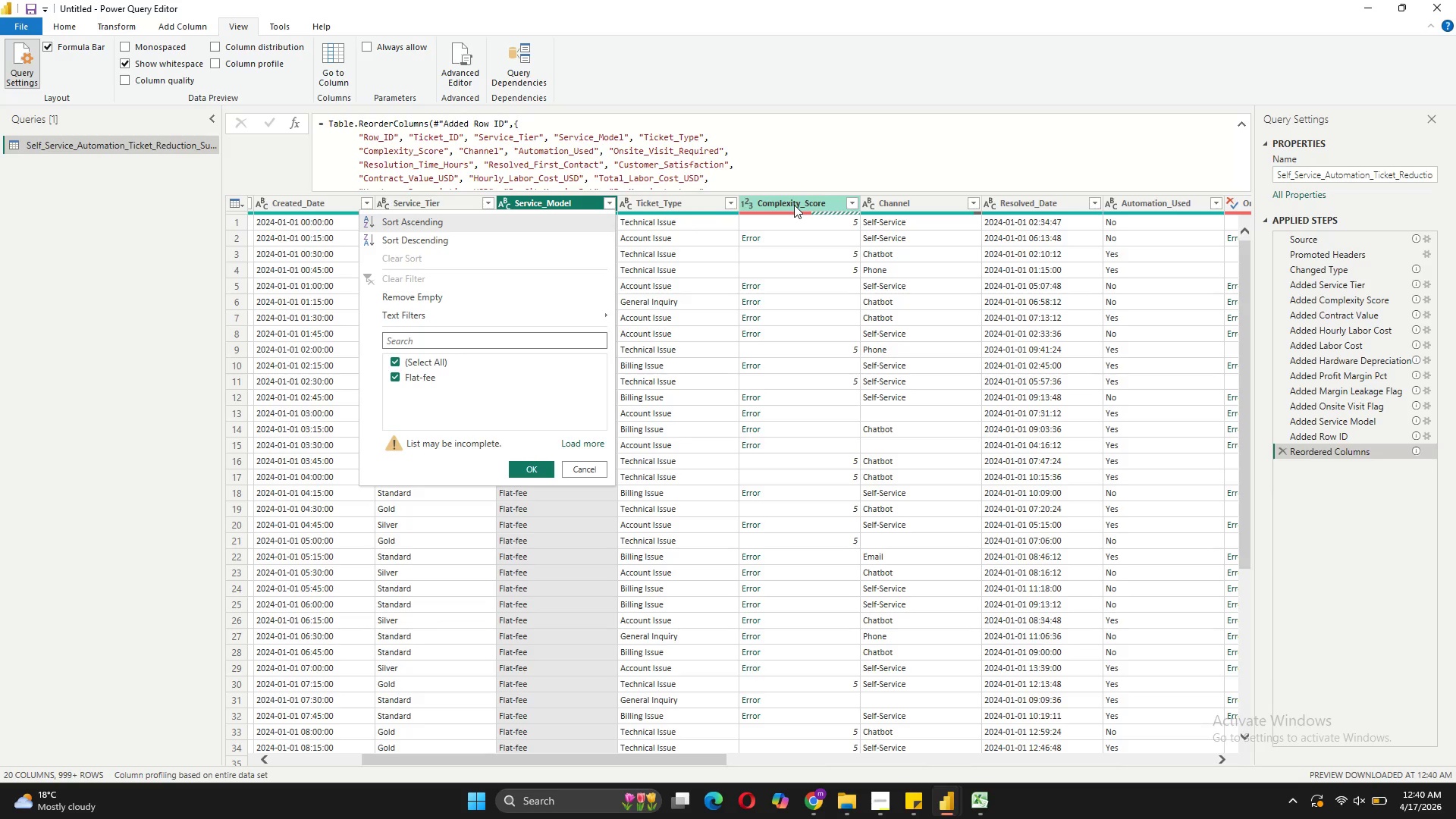 
wait(6.16)
 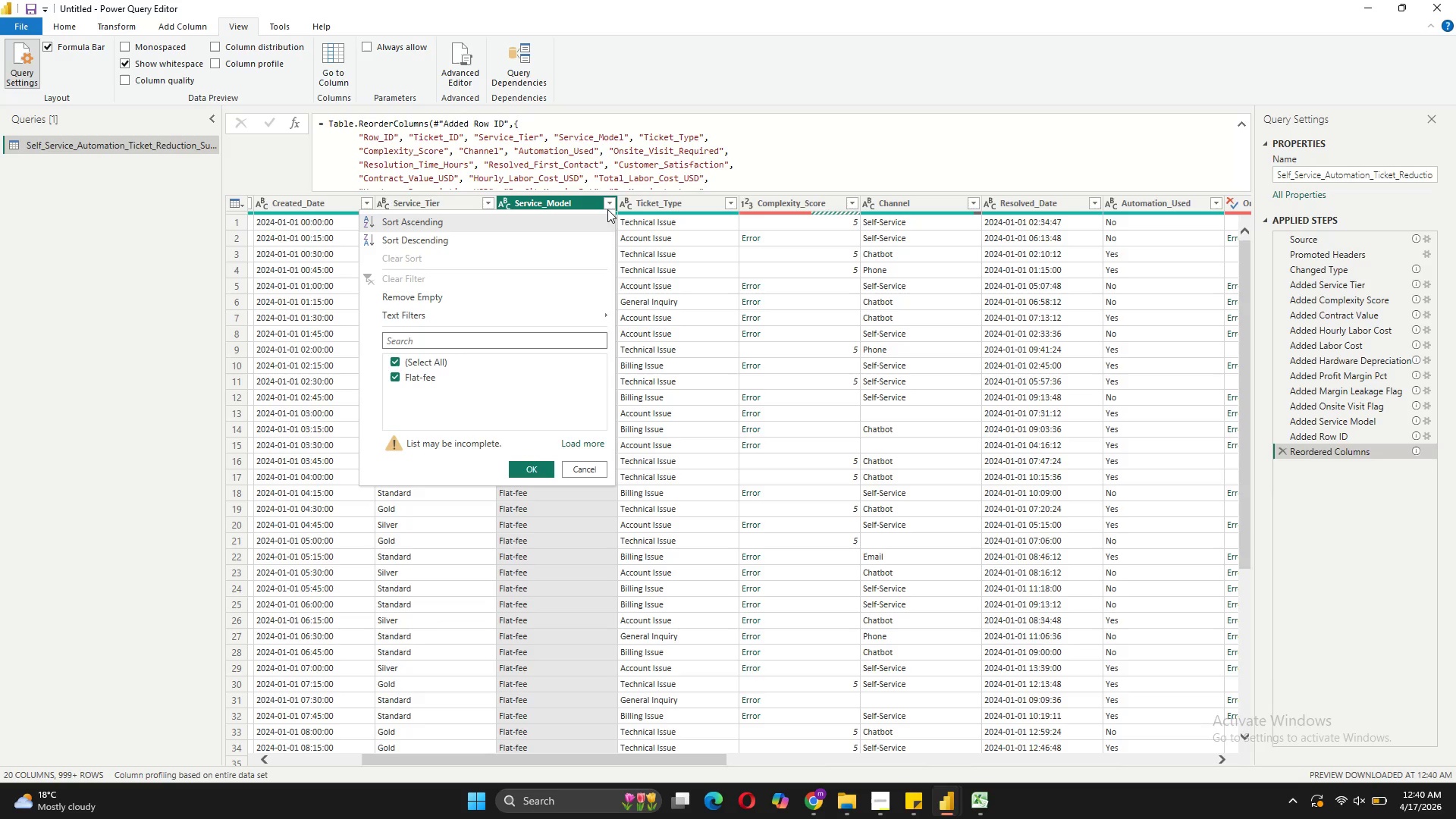 
left_click([809, 209])
 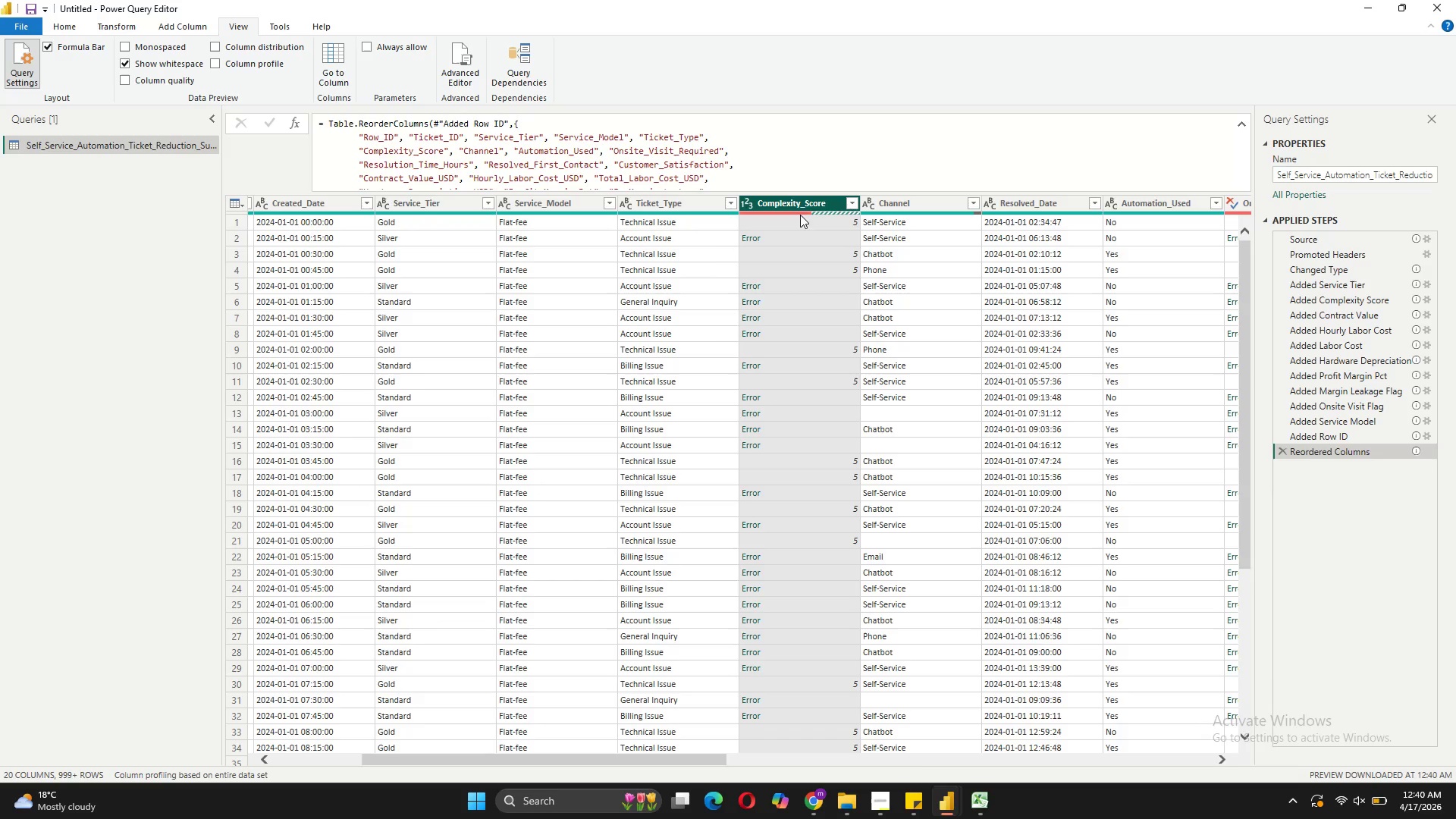 
left_click([795, 219])
 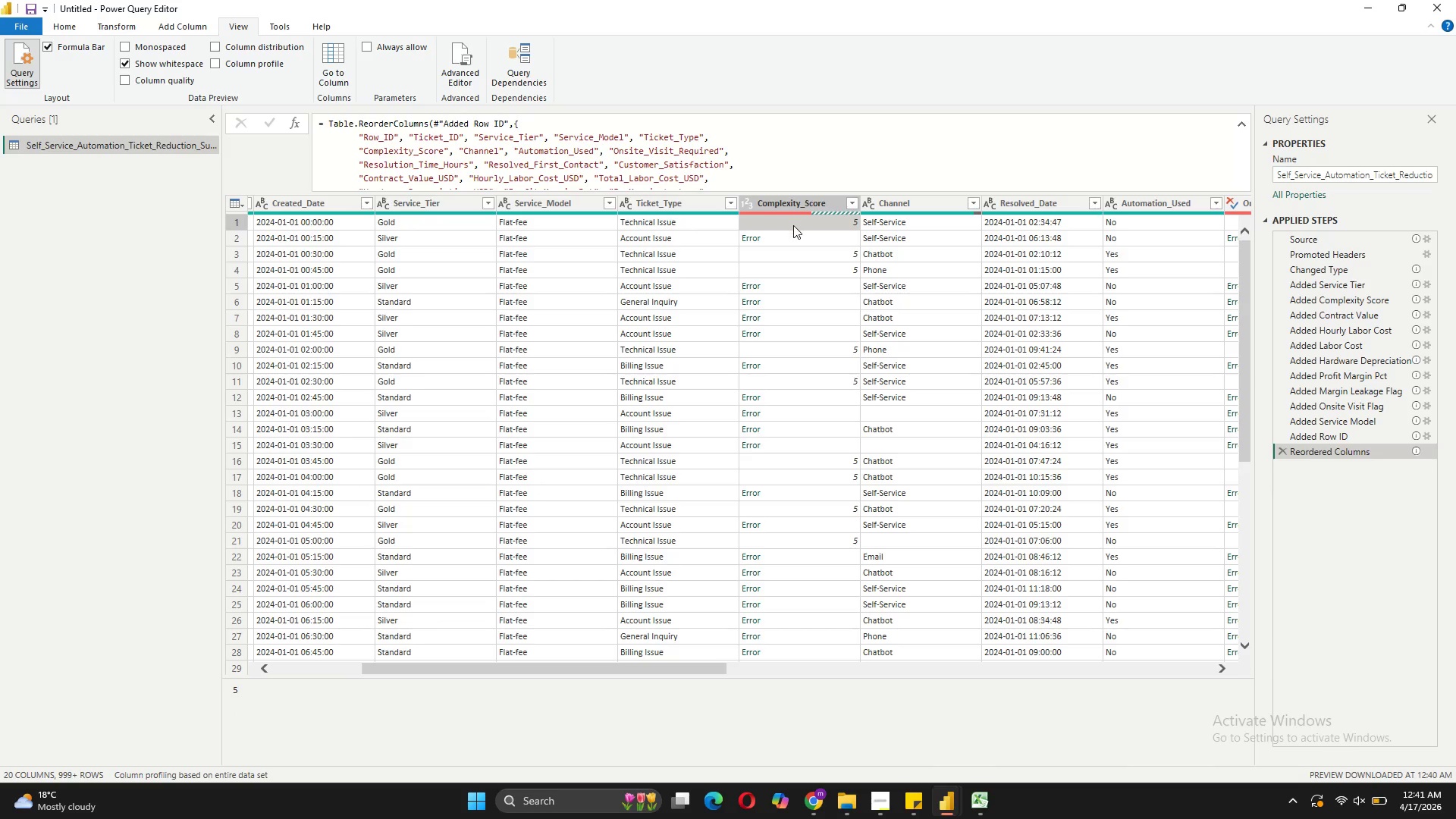 
left_click([795, 234])
 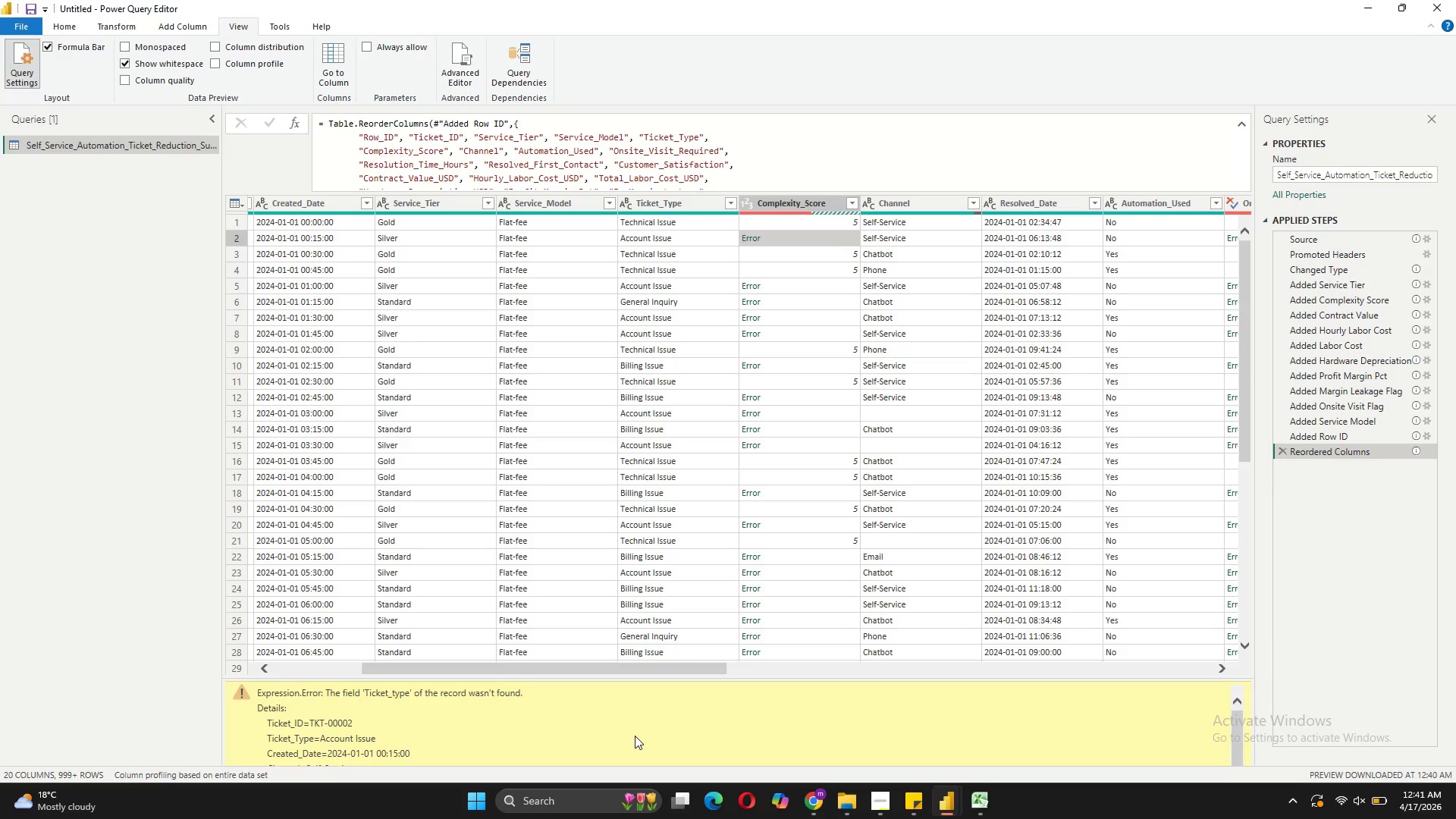 
scroll: coordinate [635, 736], scroll_direction: down, amount: 2.0
 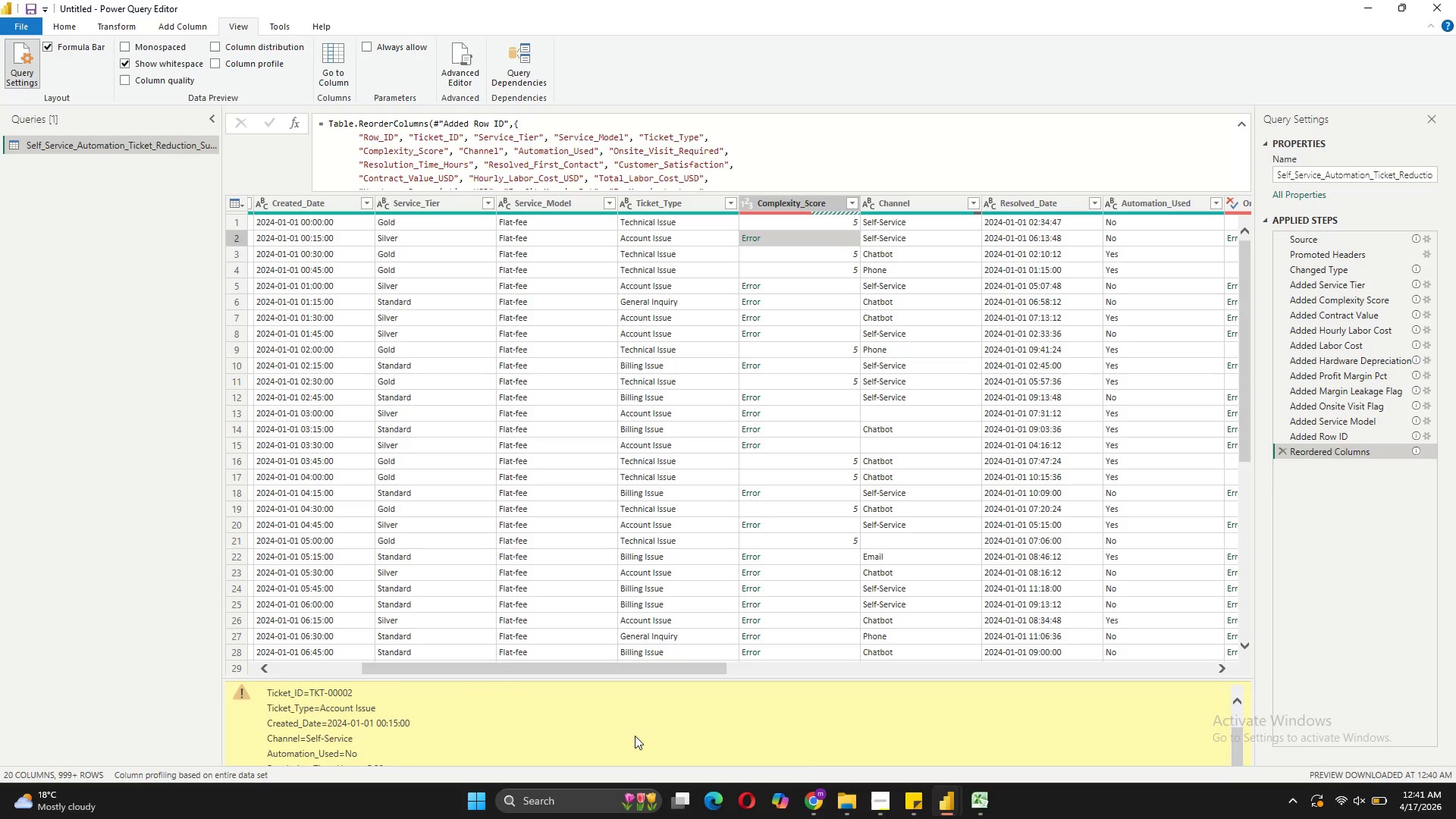 
scroll: coordinate [635, 736], scroll_direction: up, amount: 2.0
 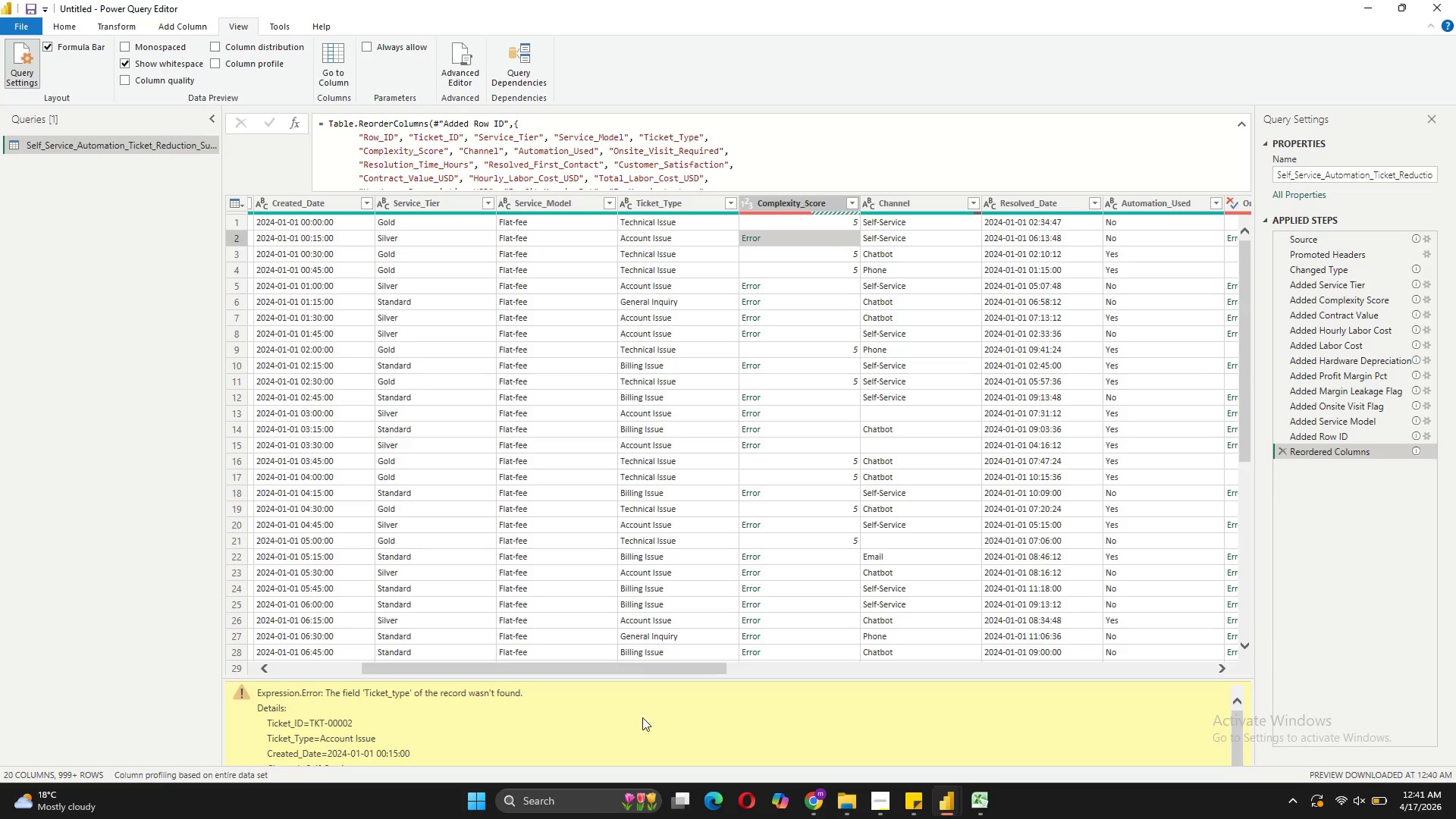 
wait(7.74)
 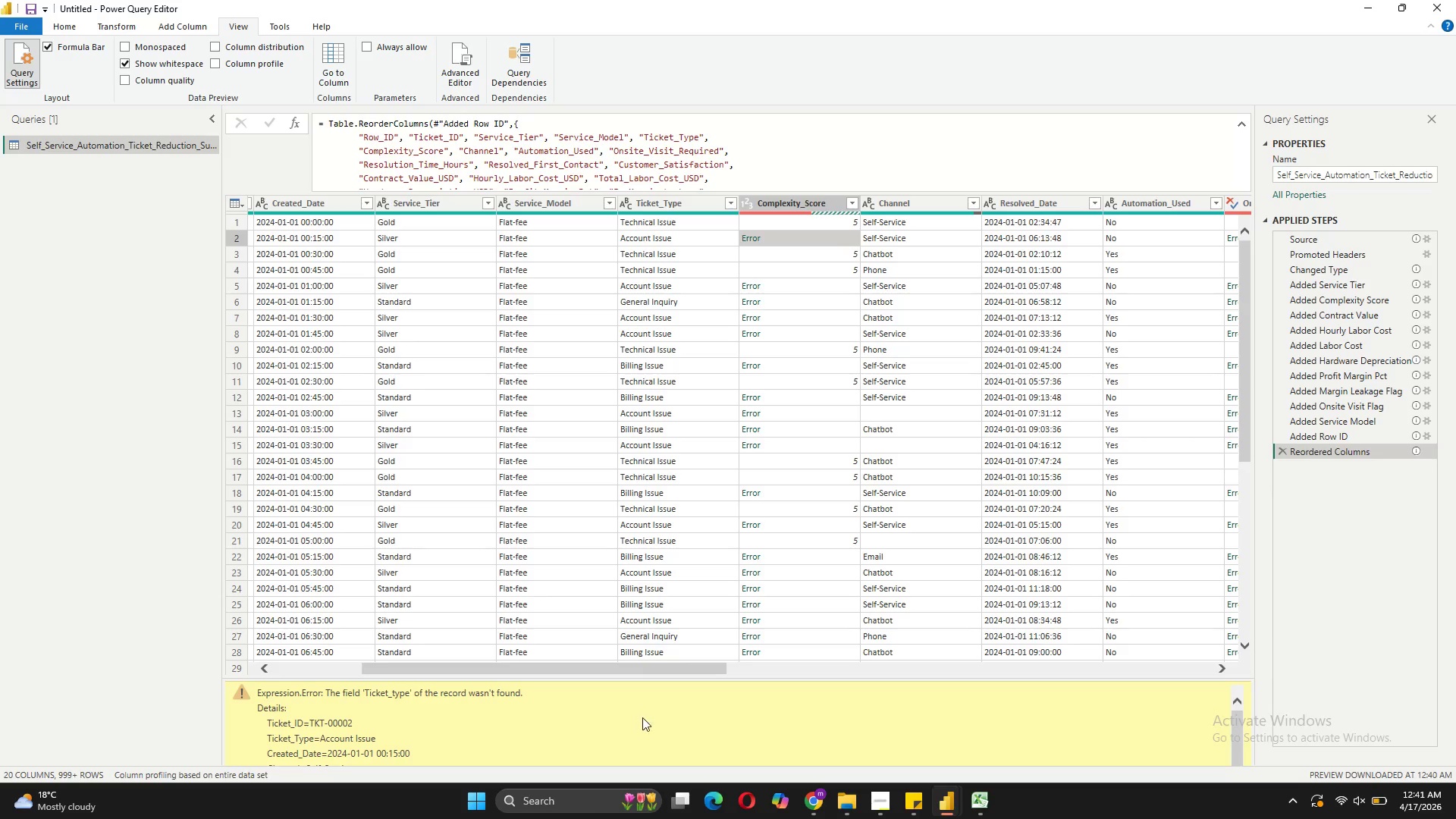 
left_click([453, 63])
 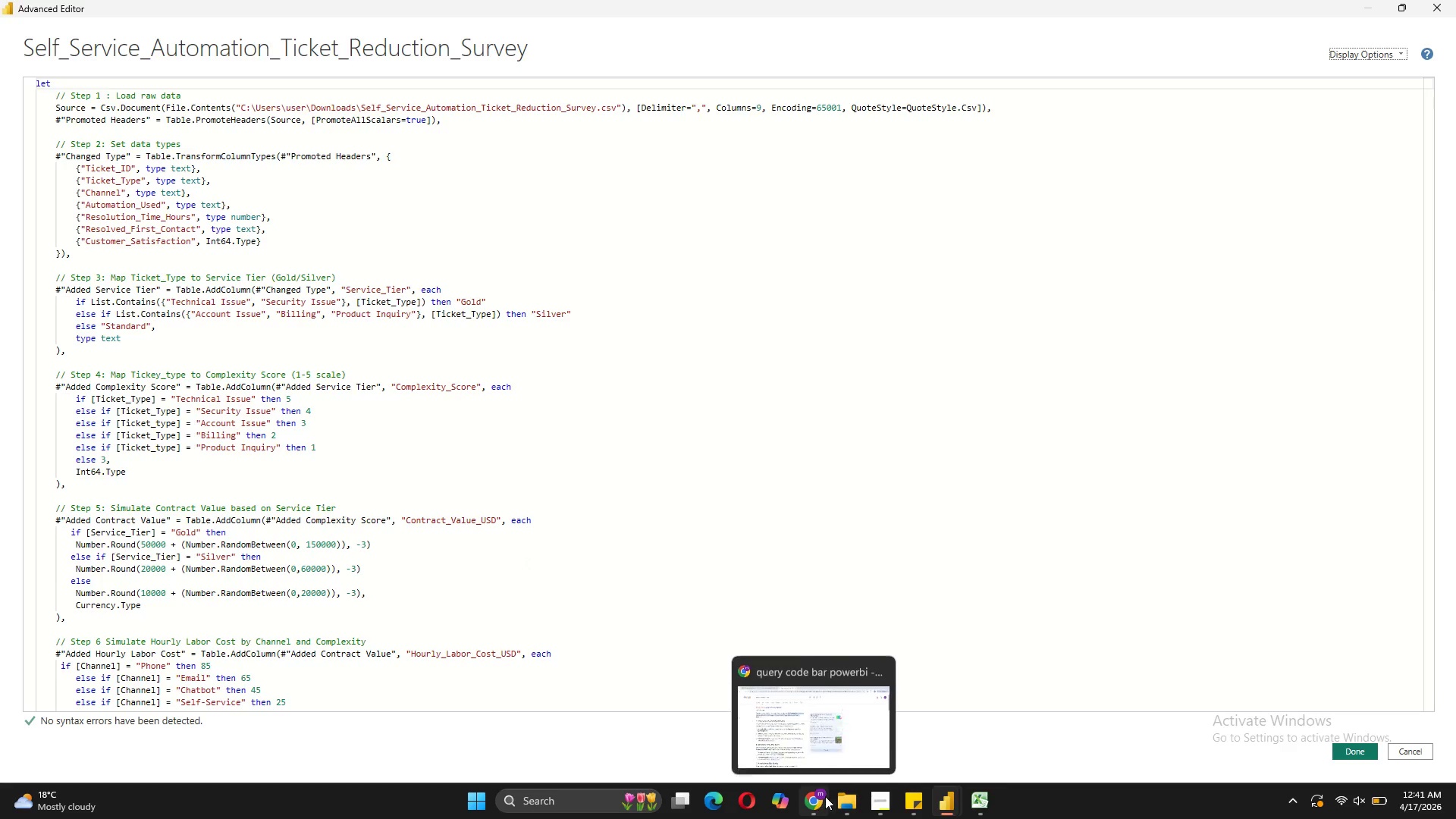 
wait(17.86)
 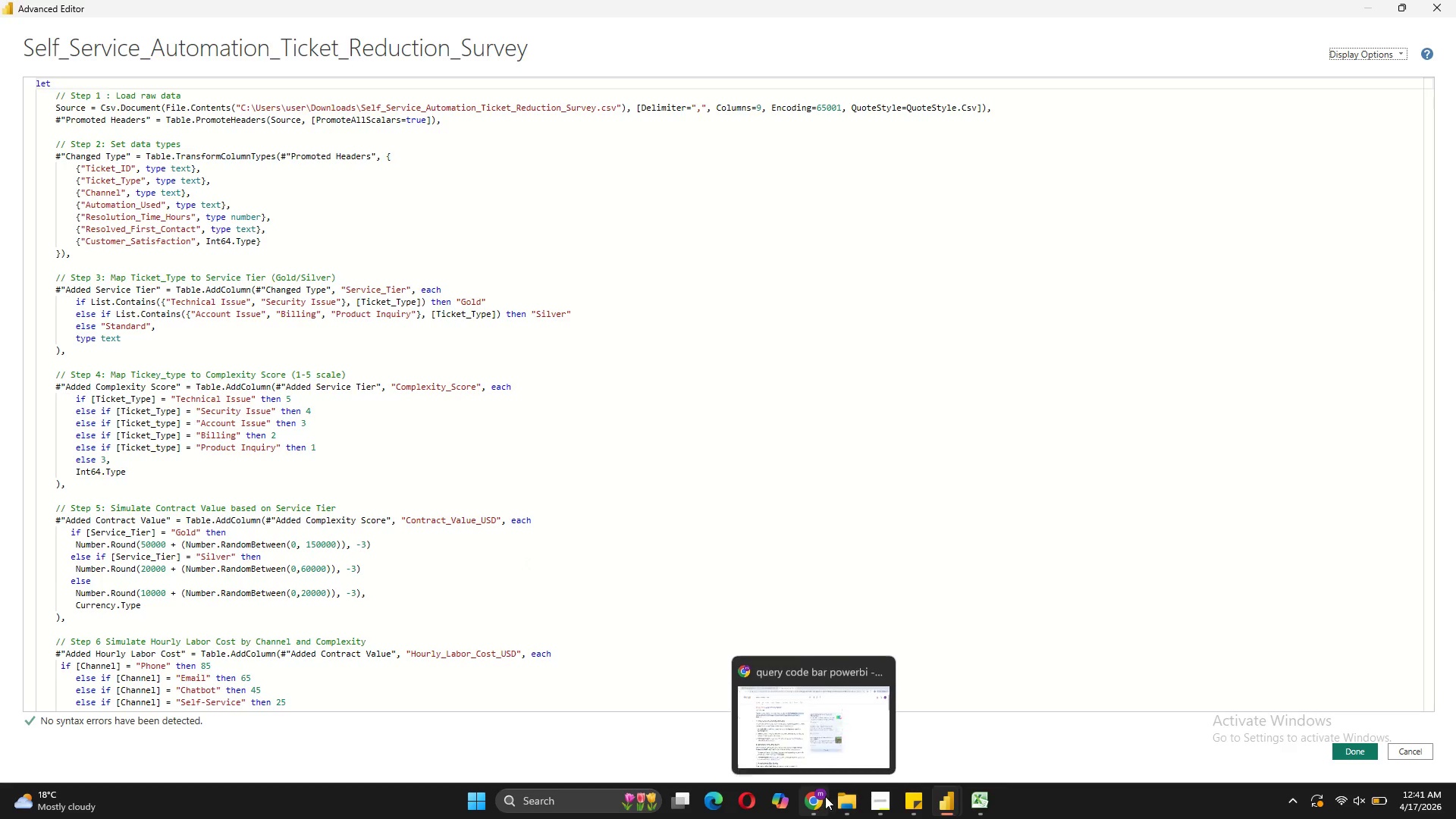 
left_click([1407, 747])
 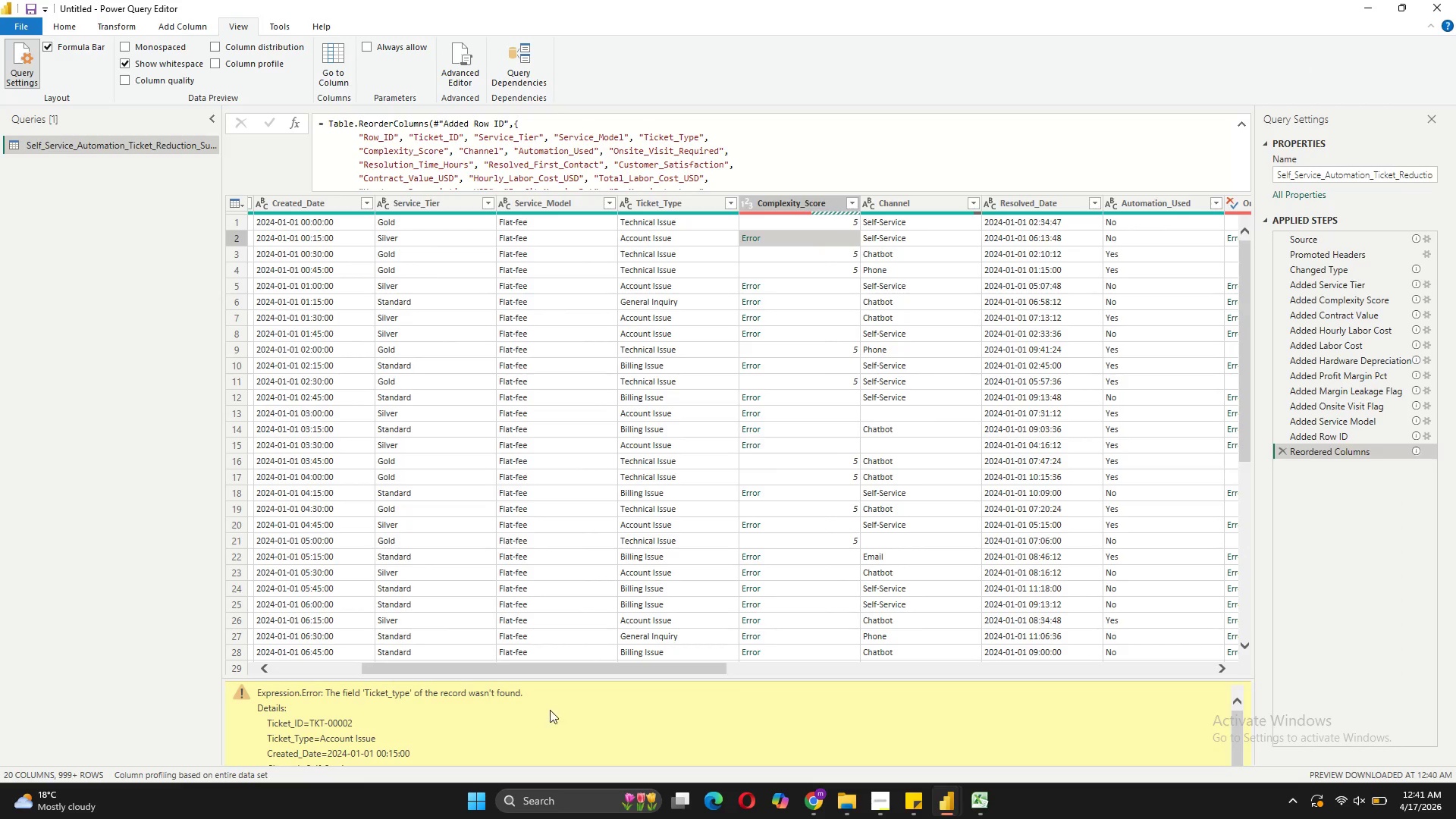 
wait(6.62)
 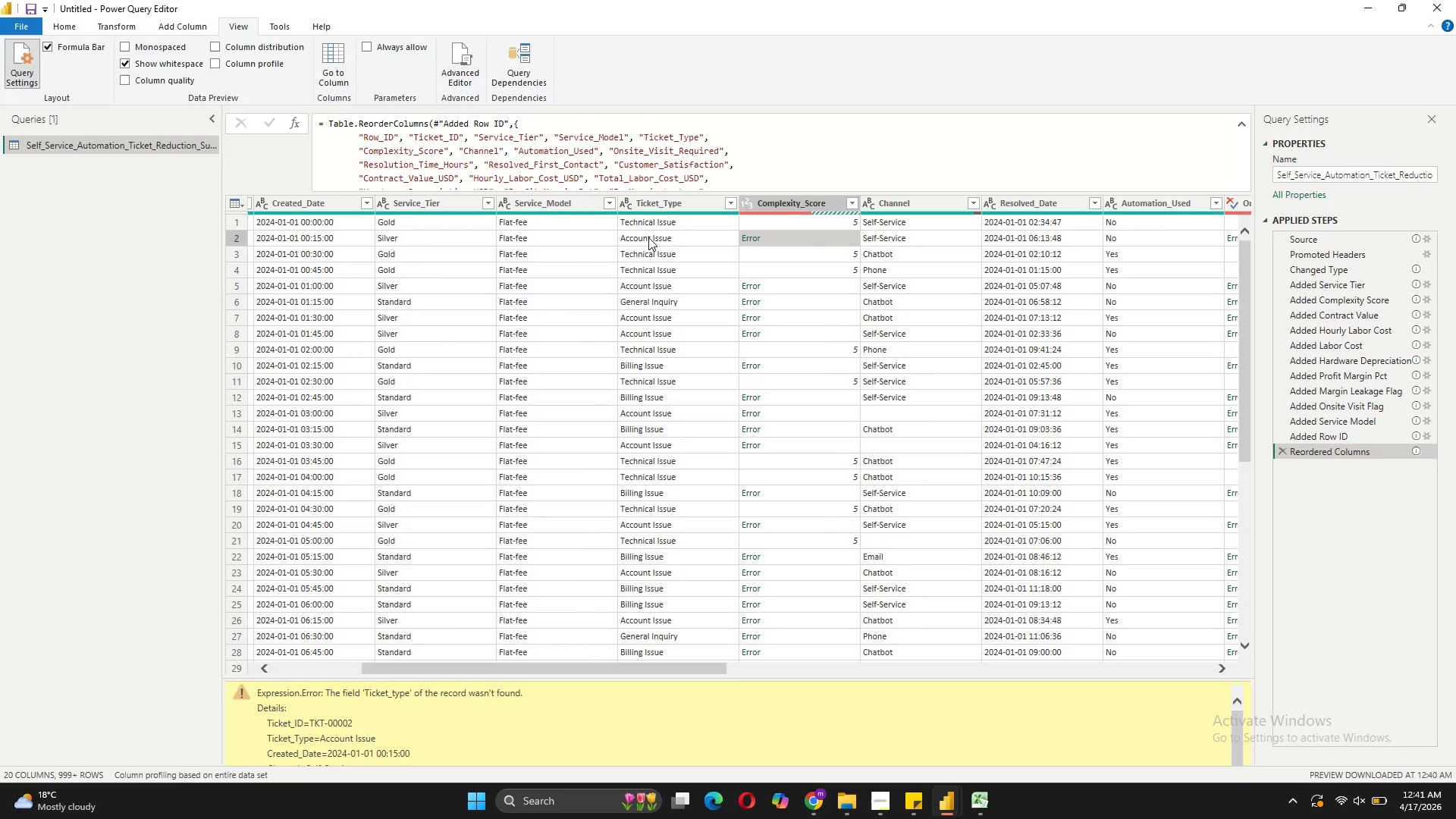 
scroll: coordinate [561, 724], scroll_direction: down, amount: 9.0
 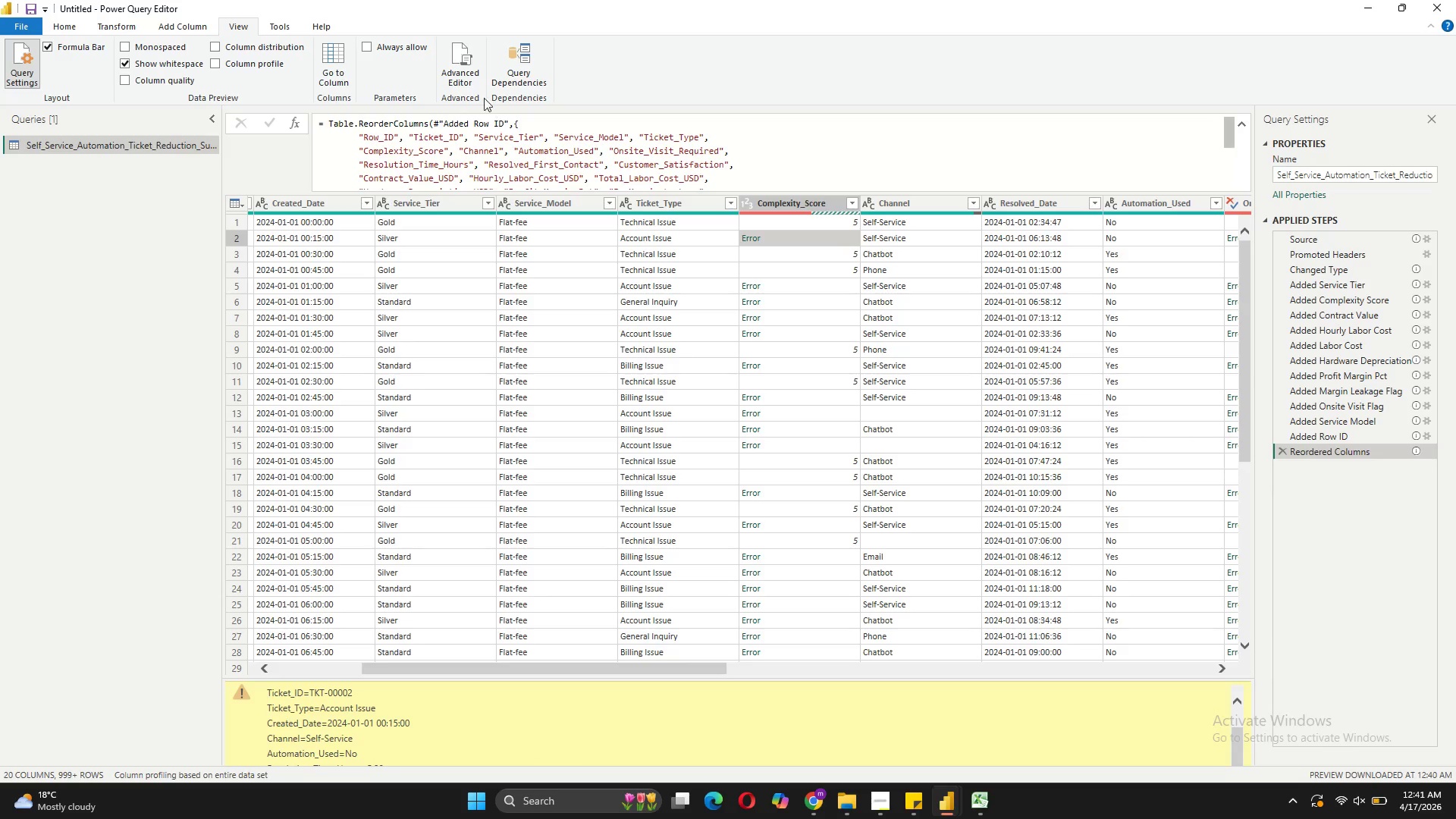 
left_click([478, 80])
 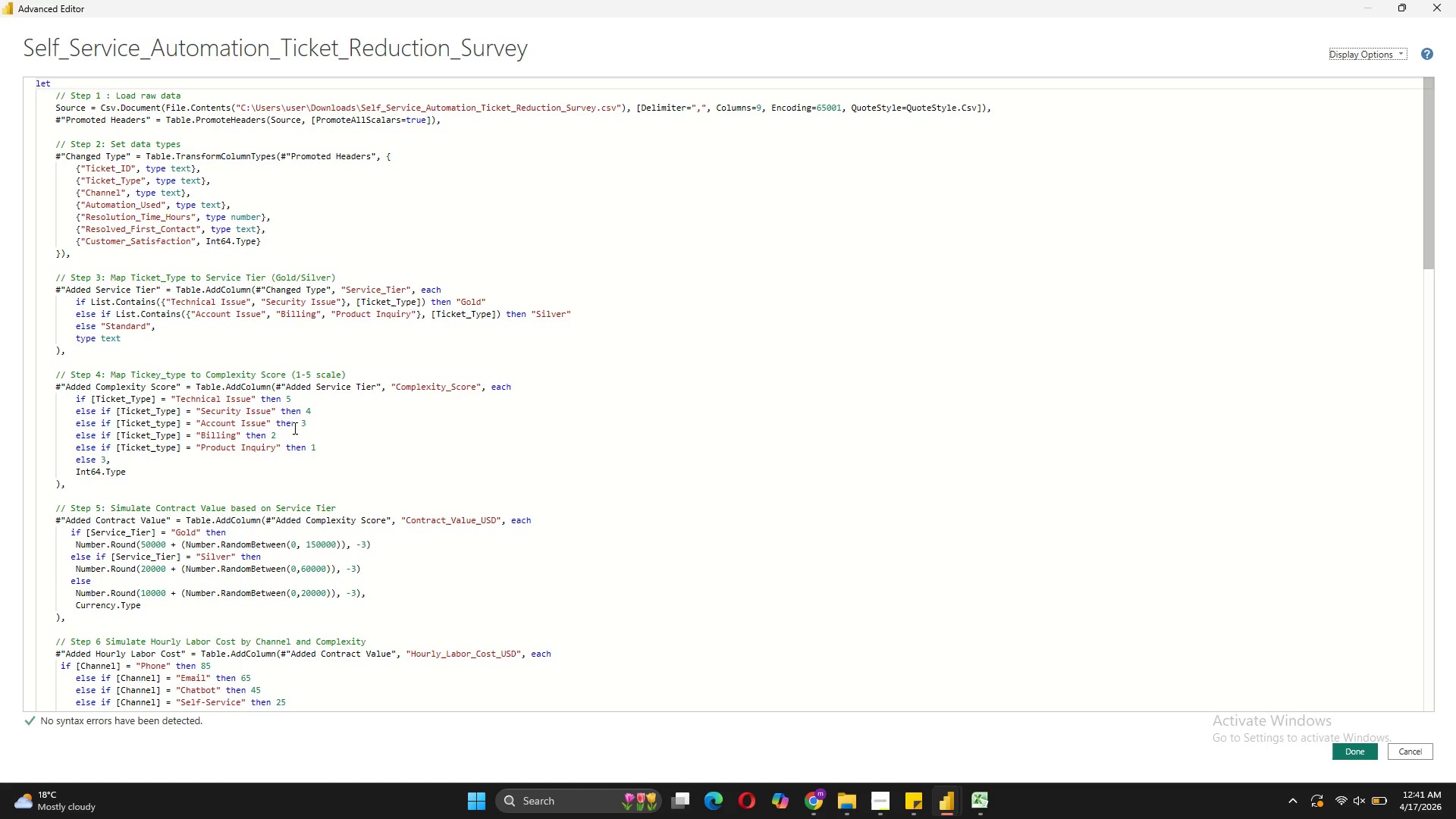 
wait(19.36)
 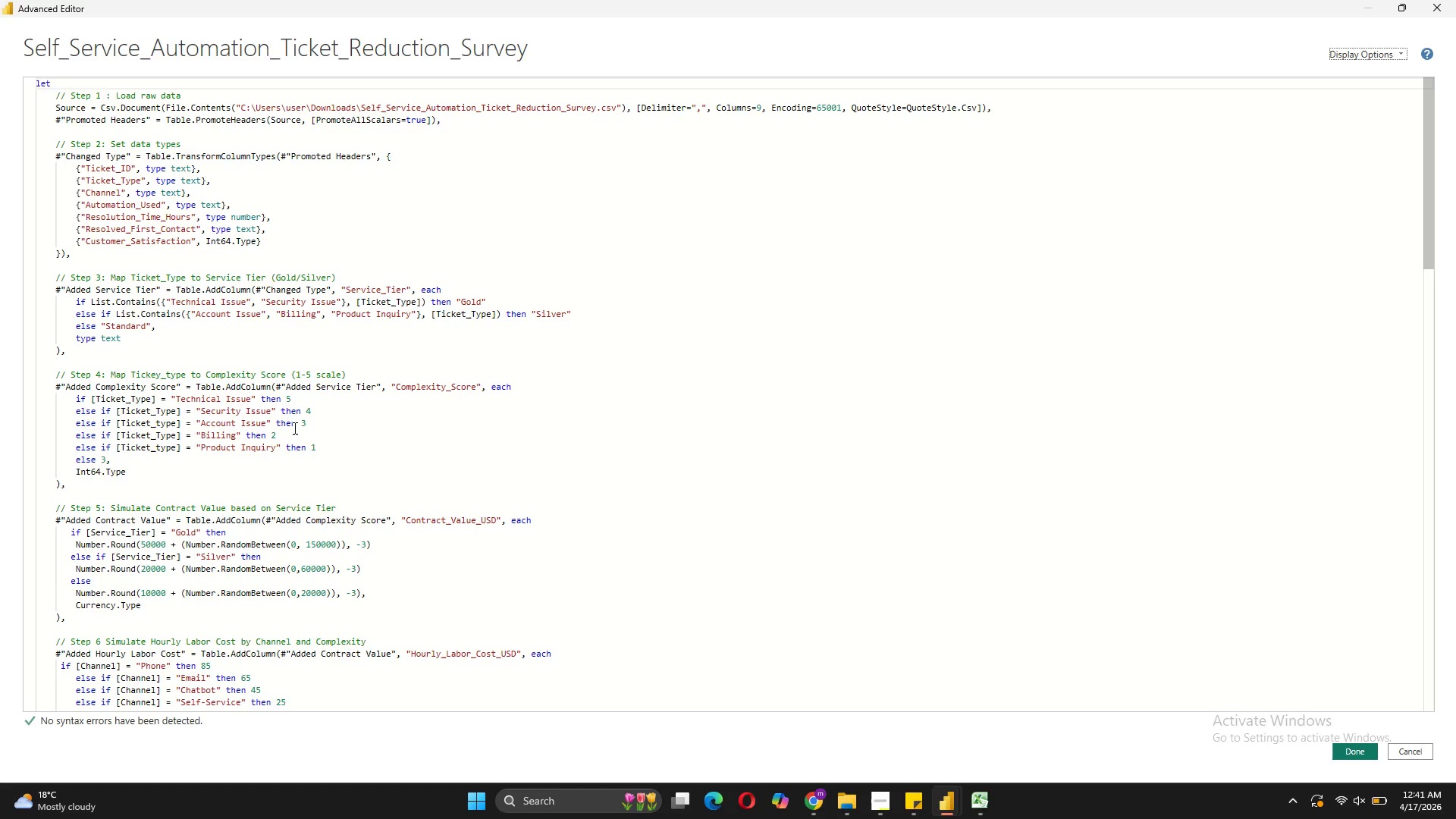 
left_click([1005, 726])
 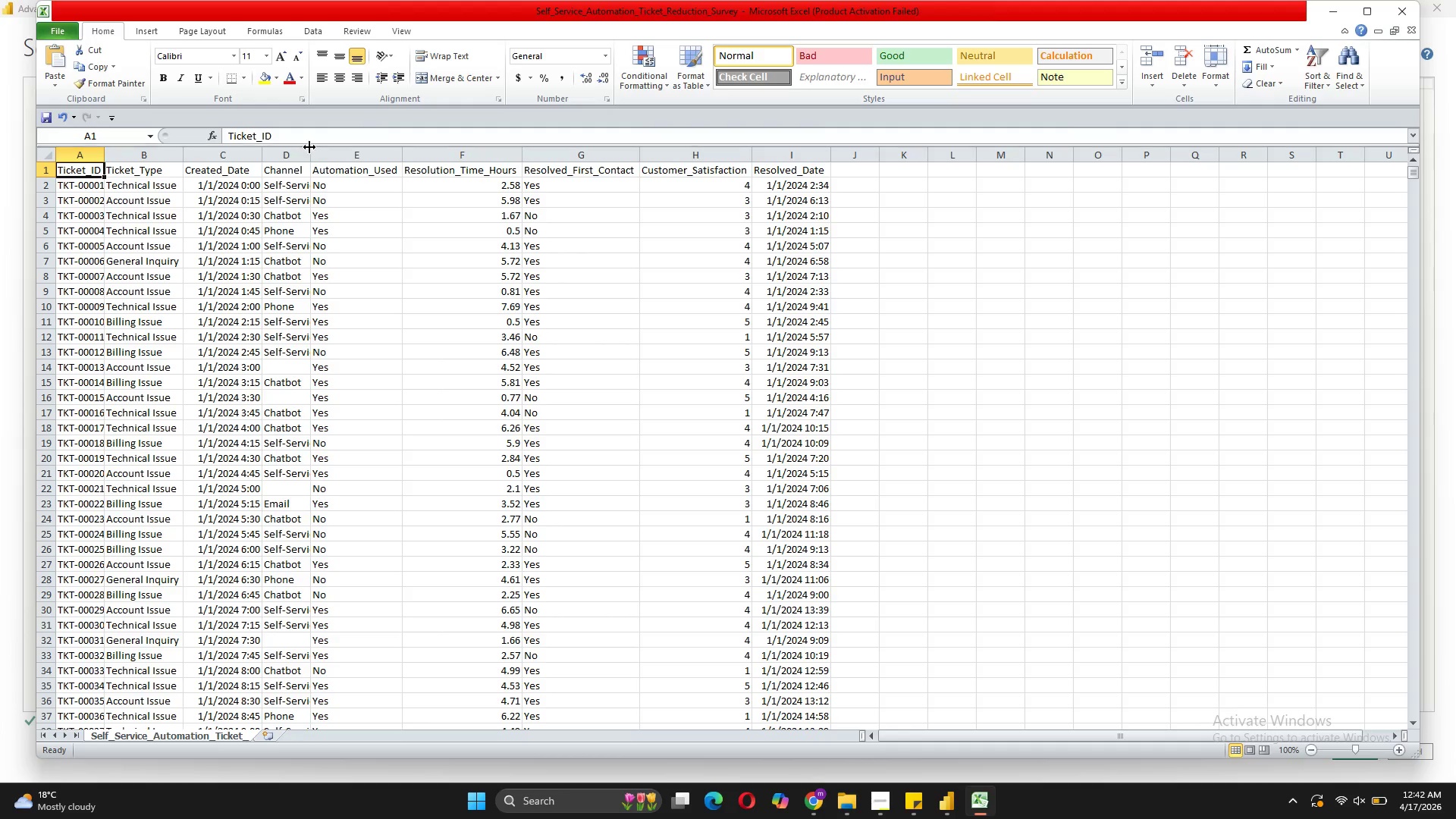 
double_click([308, 149])
 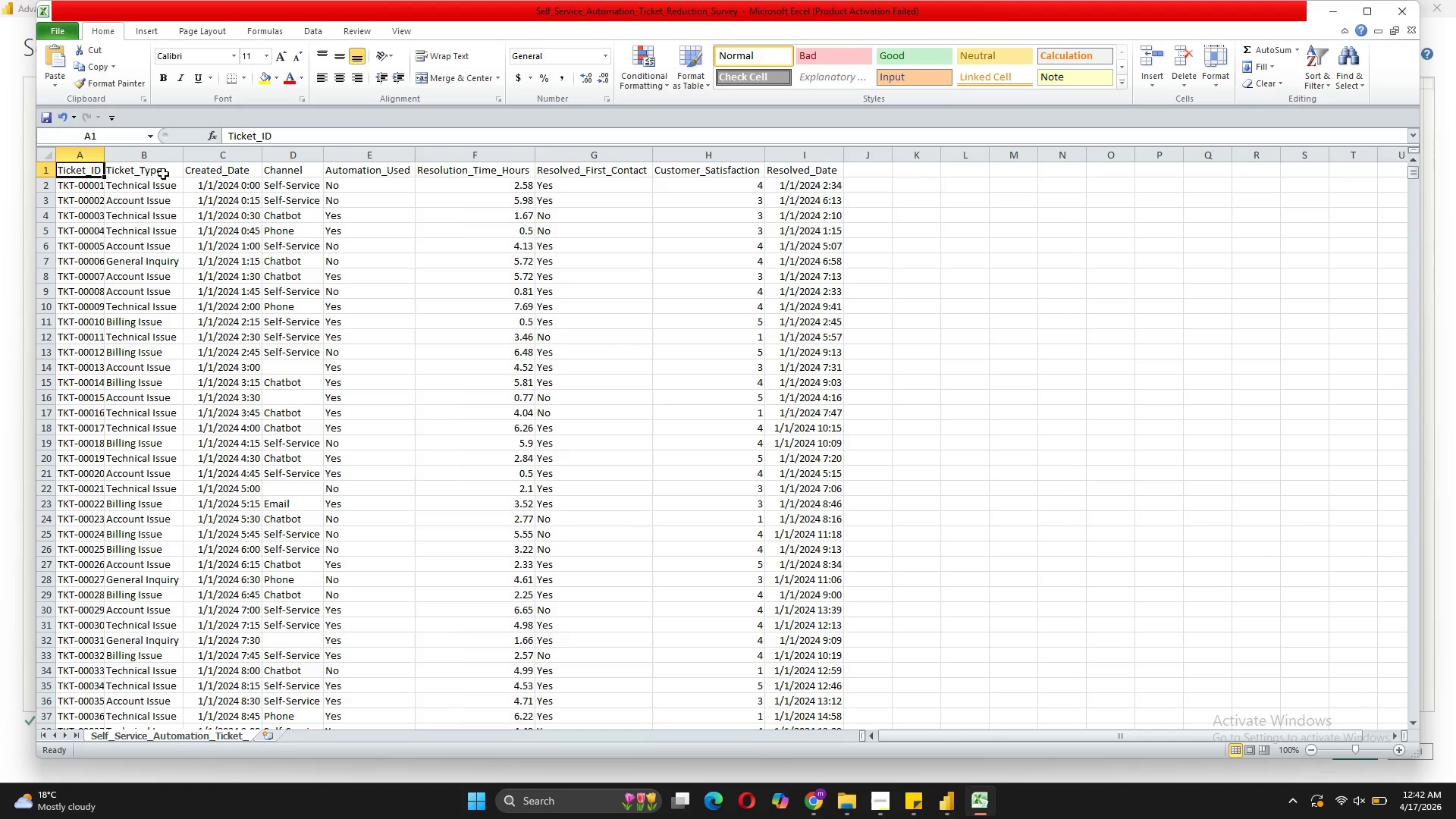 
wait(7.67)
 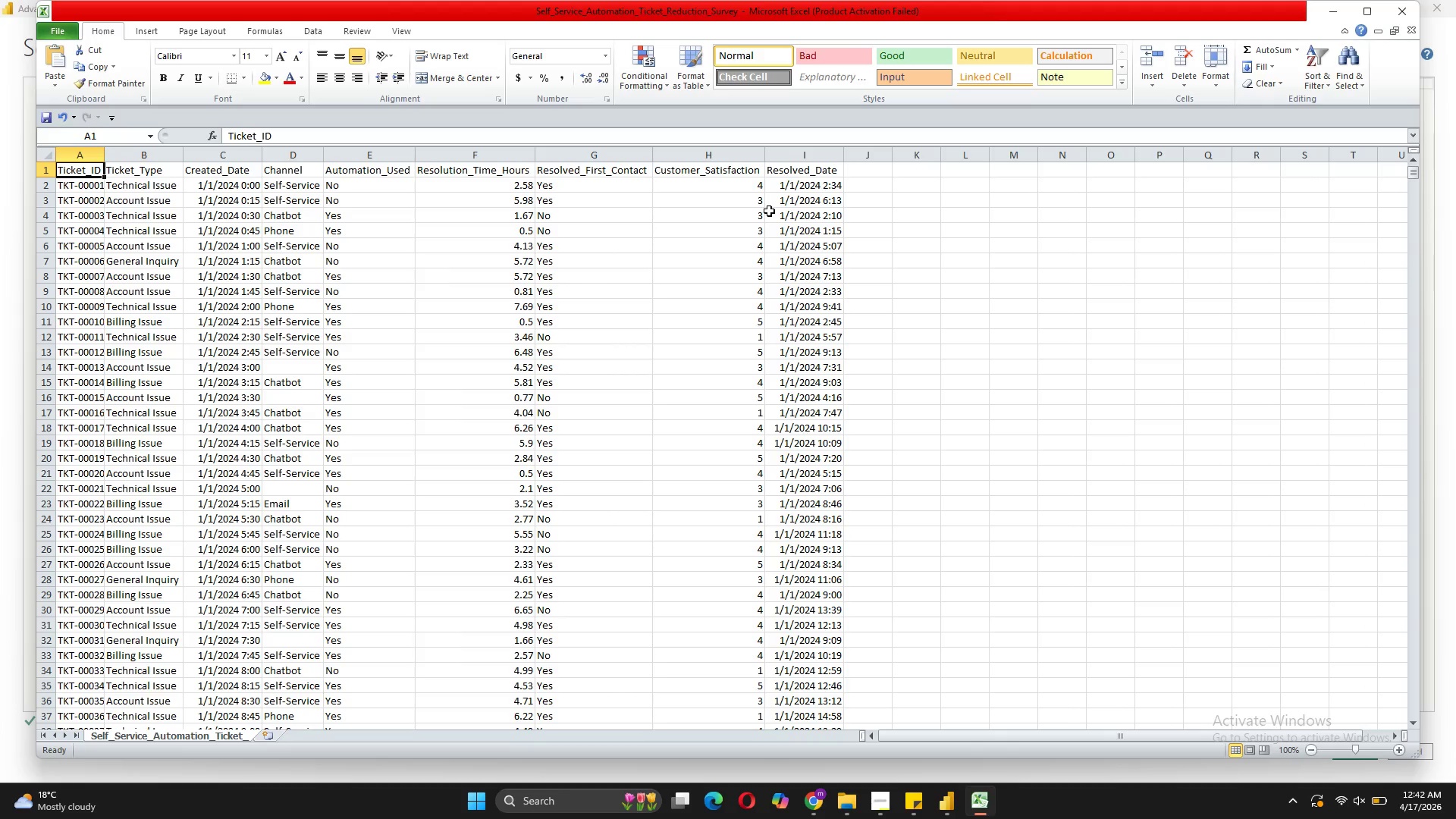 
double_click([165, 275])
 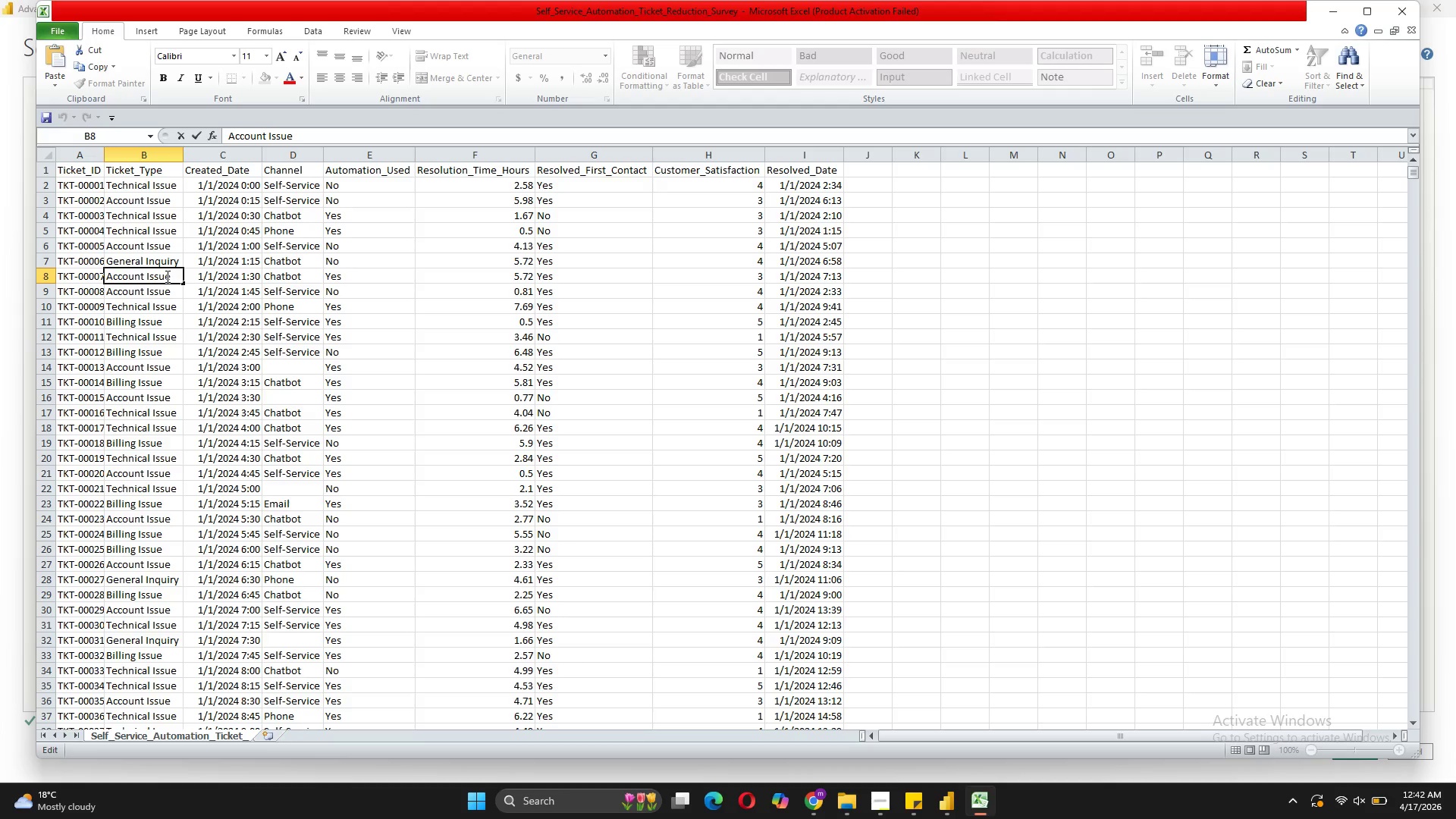 
left_click_drag(start_coordinate=[168, 276], to_coordinate=[106, 275])
 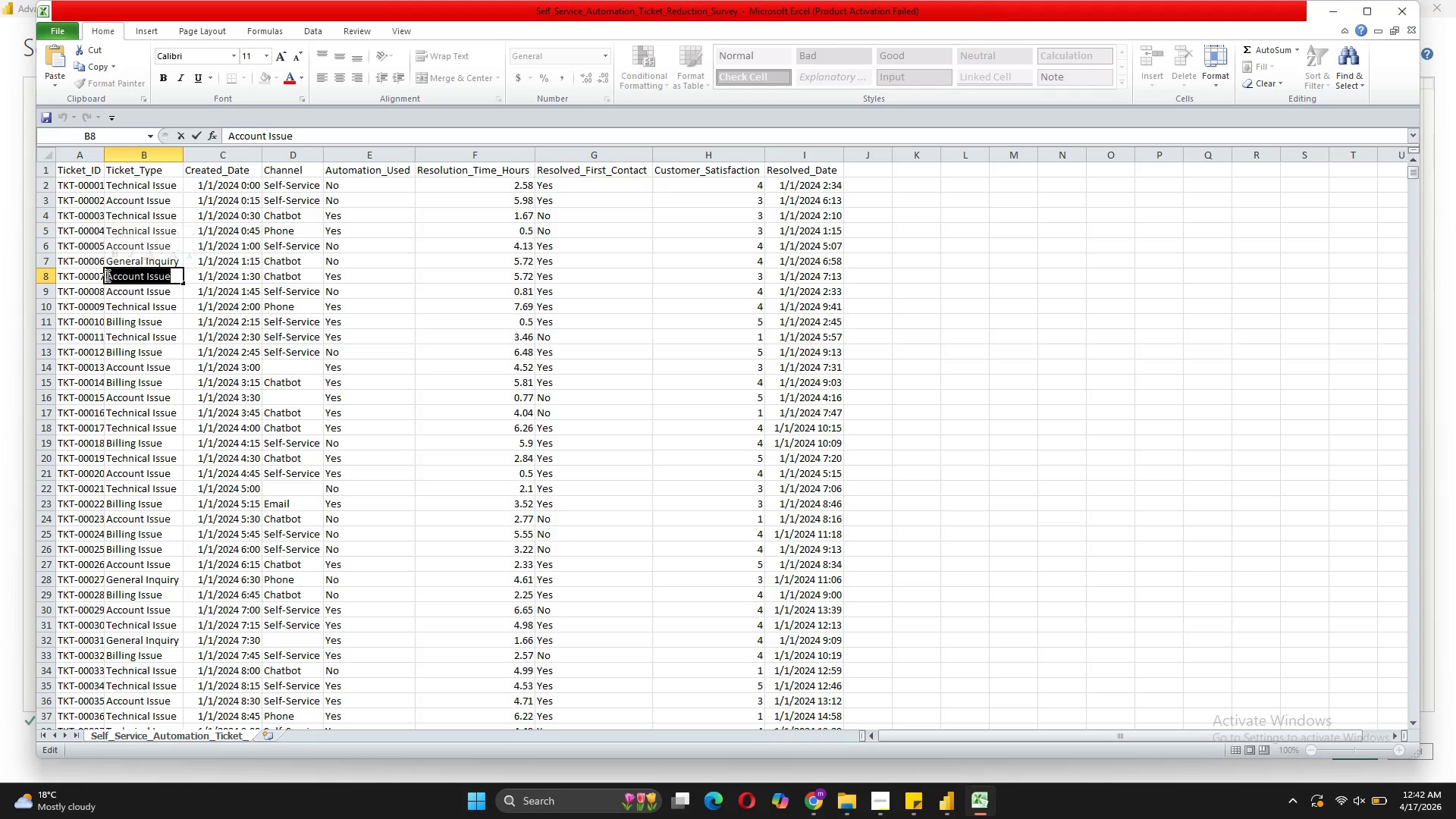 
key(Control+C)
 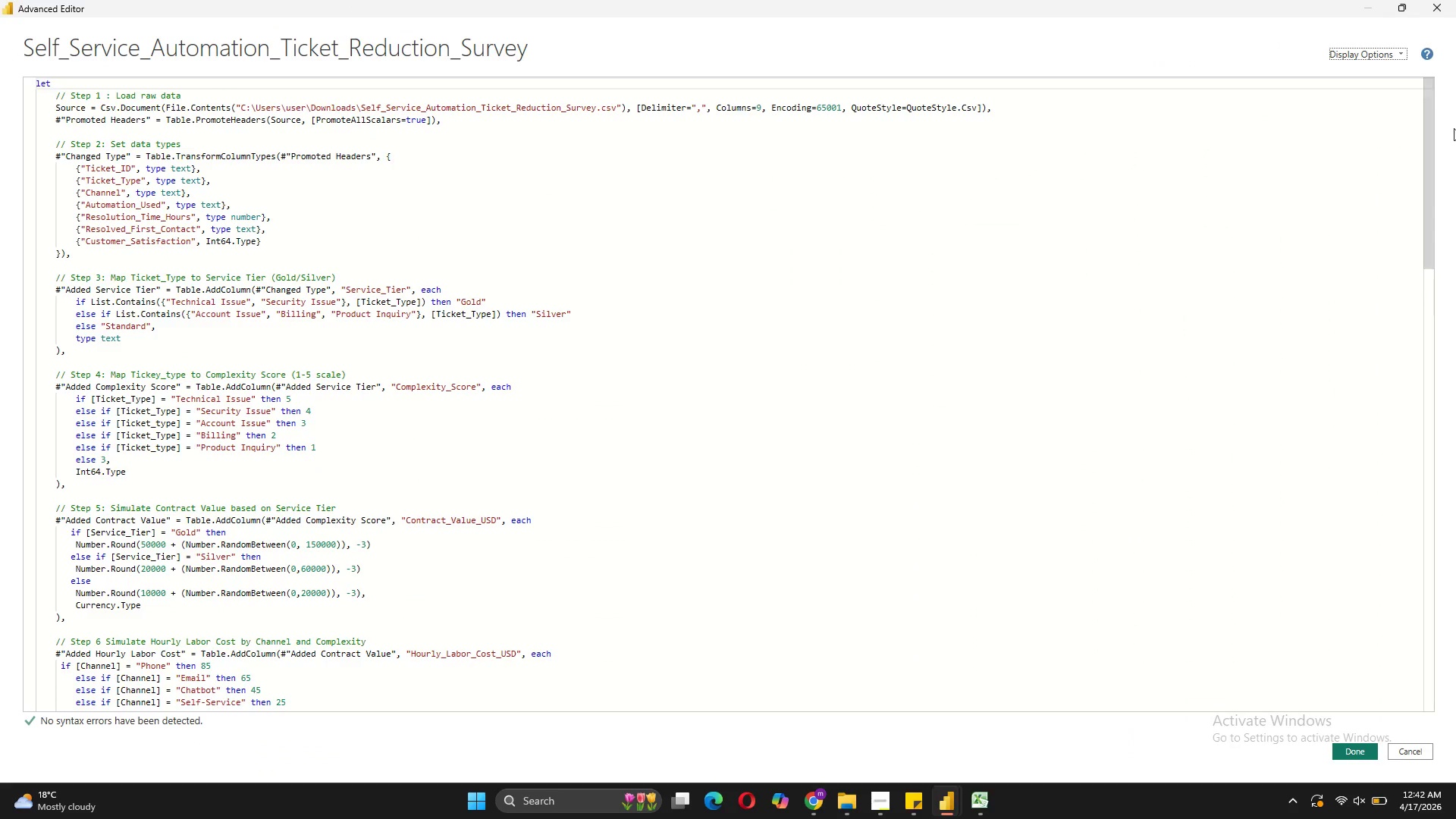 
left_click([1422, 745])
 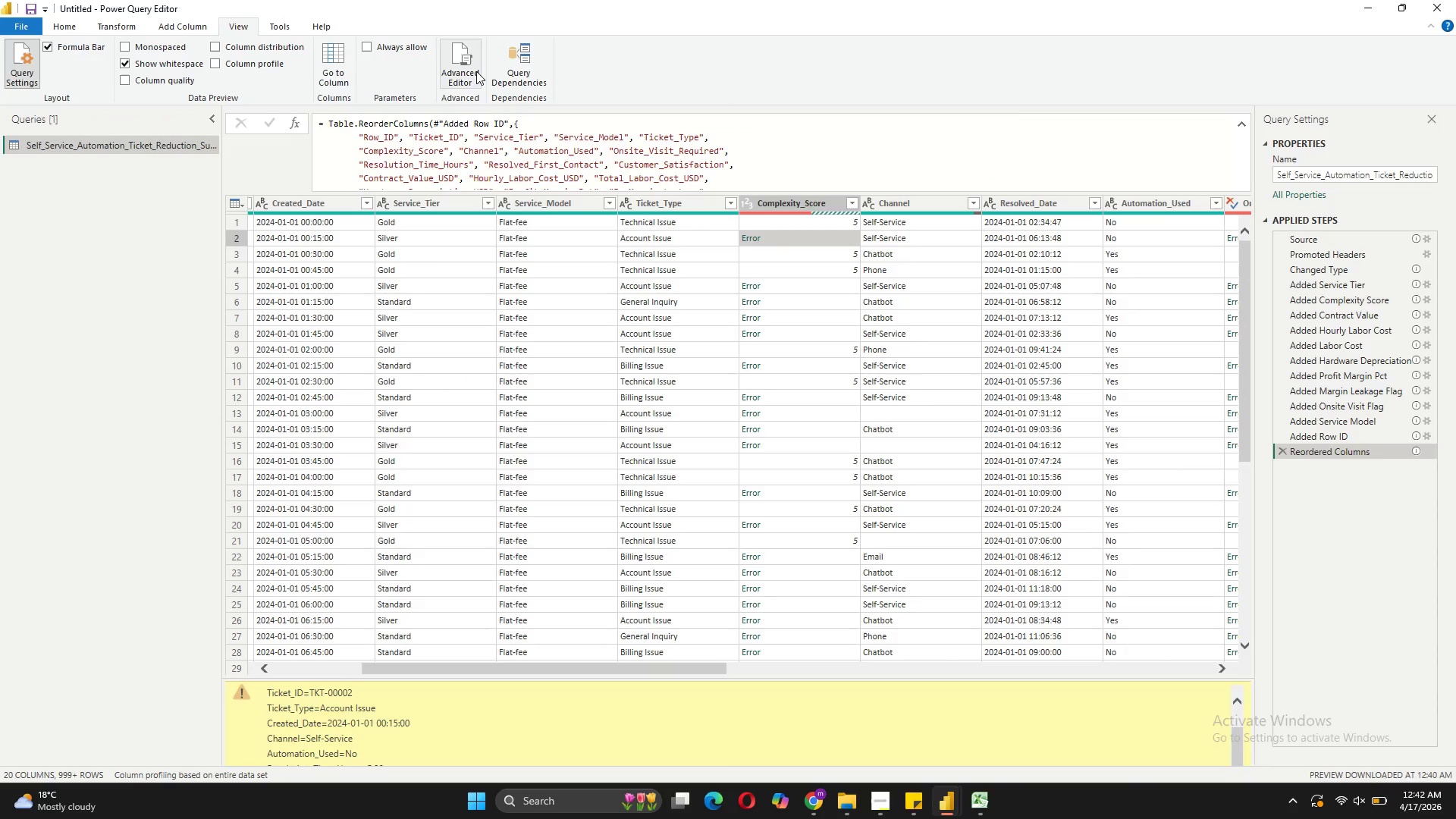 
left_click([476, 71])
 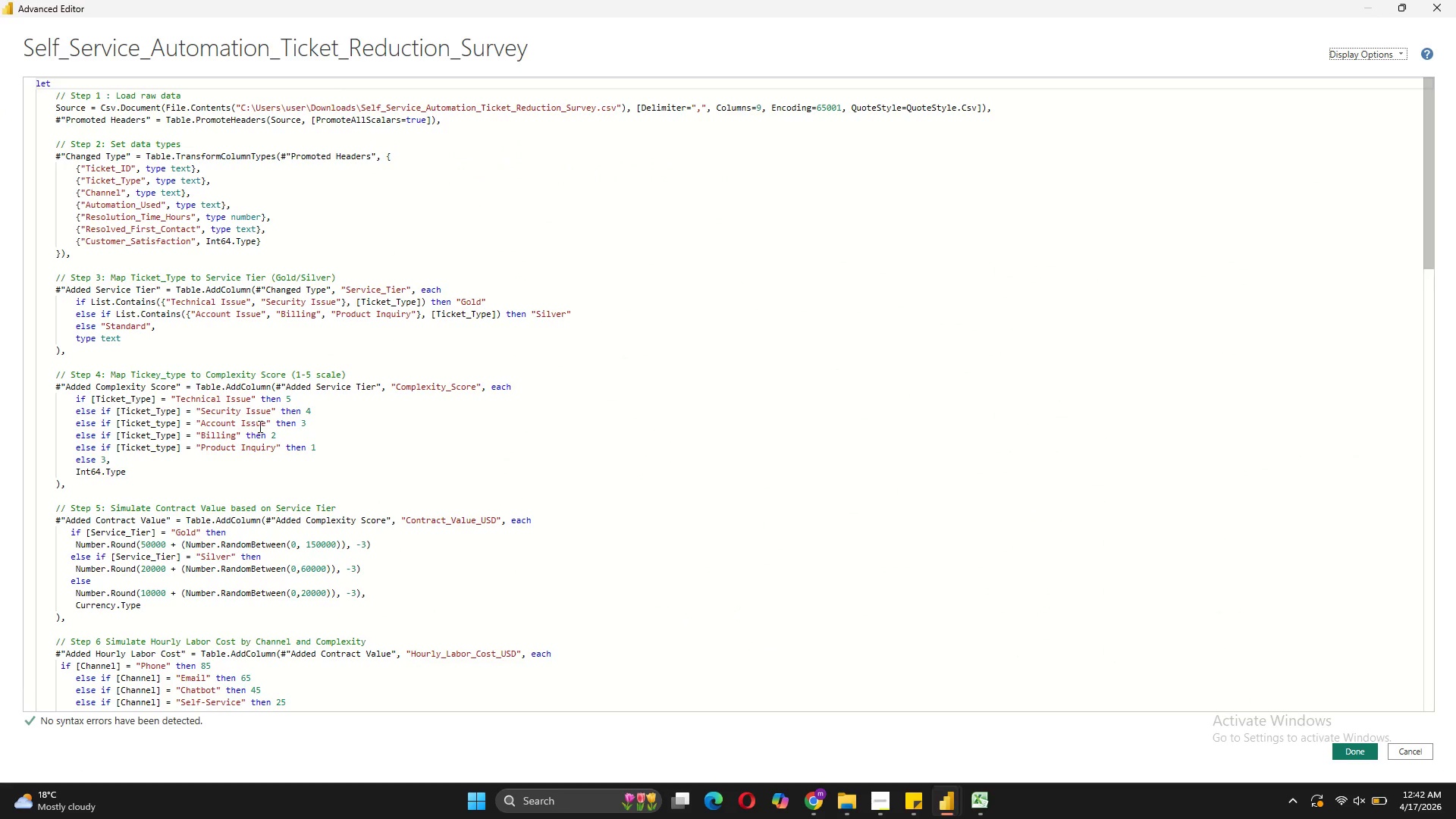 
left_click_drag(start_coordinate=[265, 424], to_coordinate=[201, 422])
 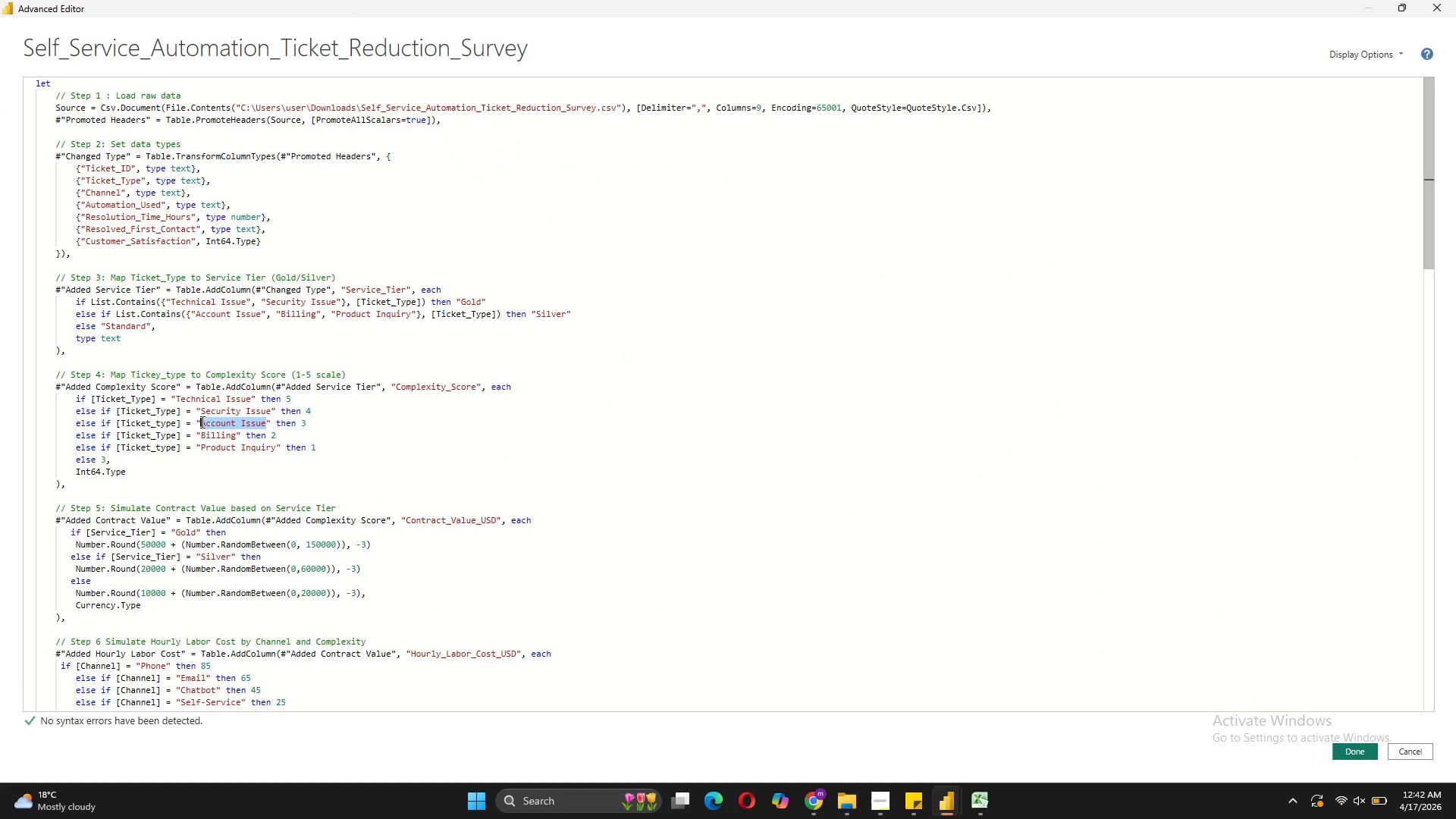 
key(Control+V)
 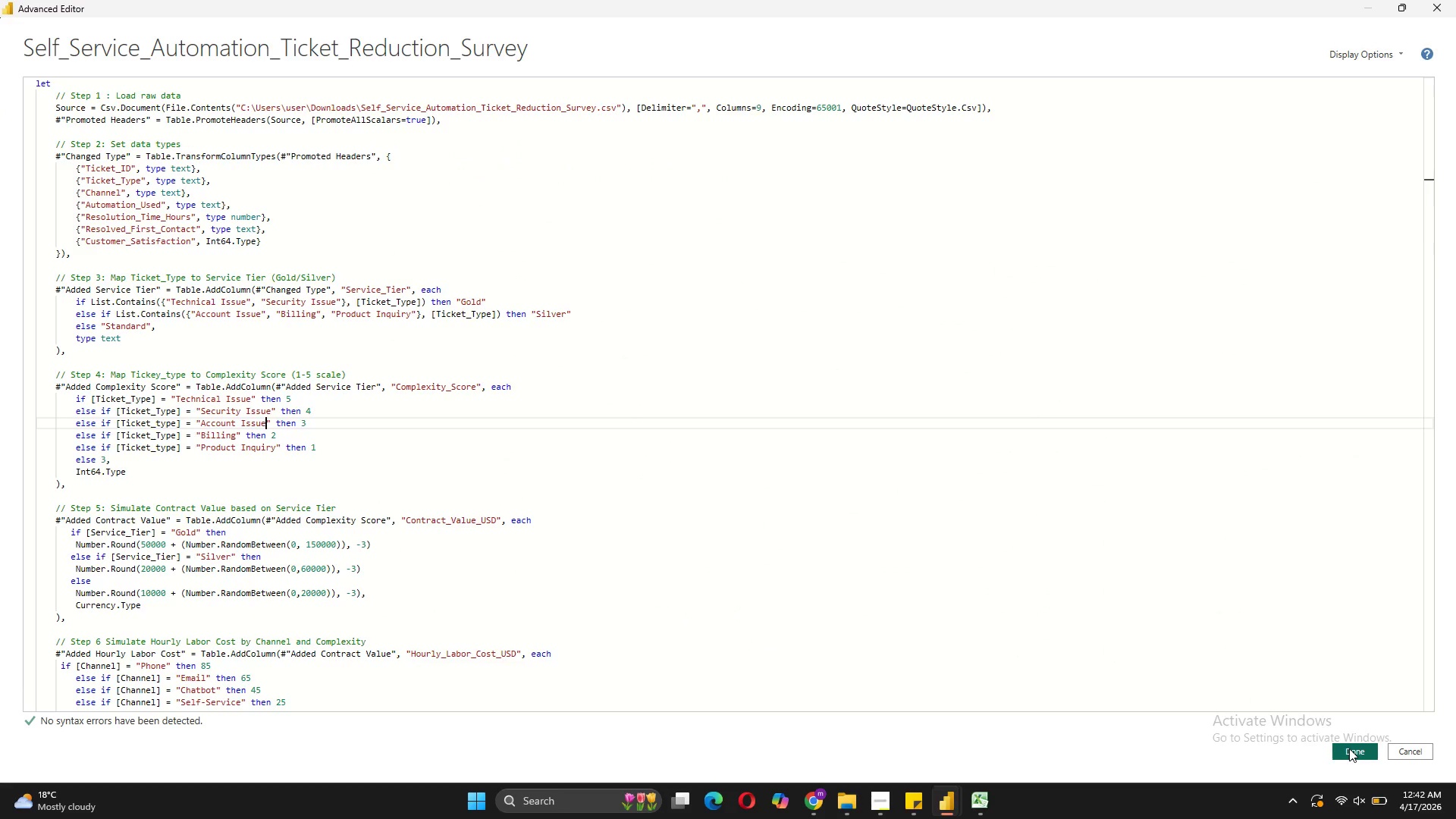 
left_click([1349, 748])
 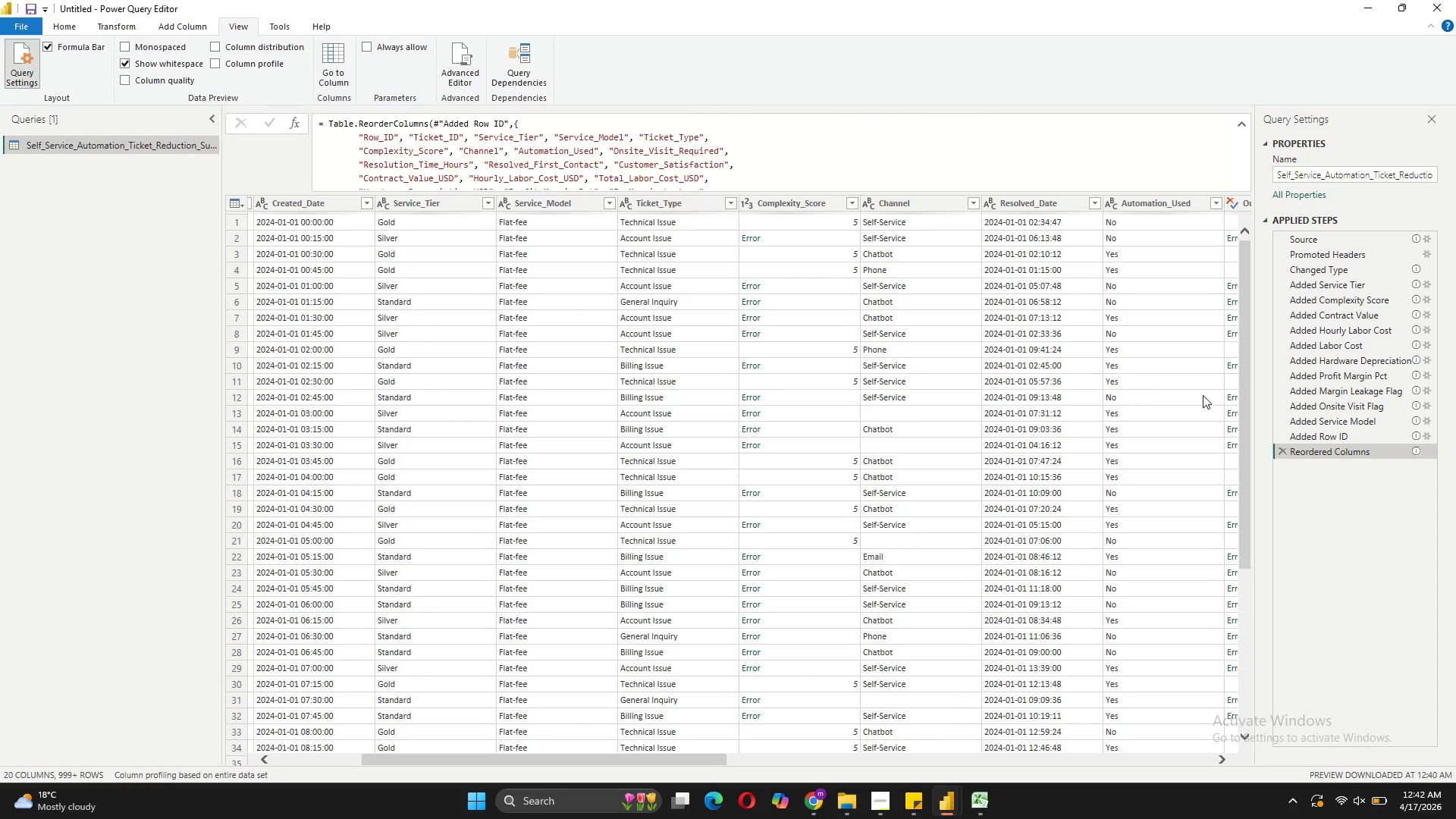 
wait(5.58)
 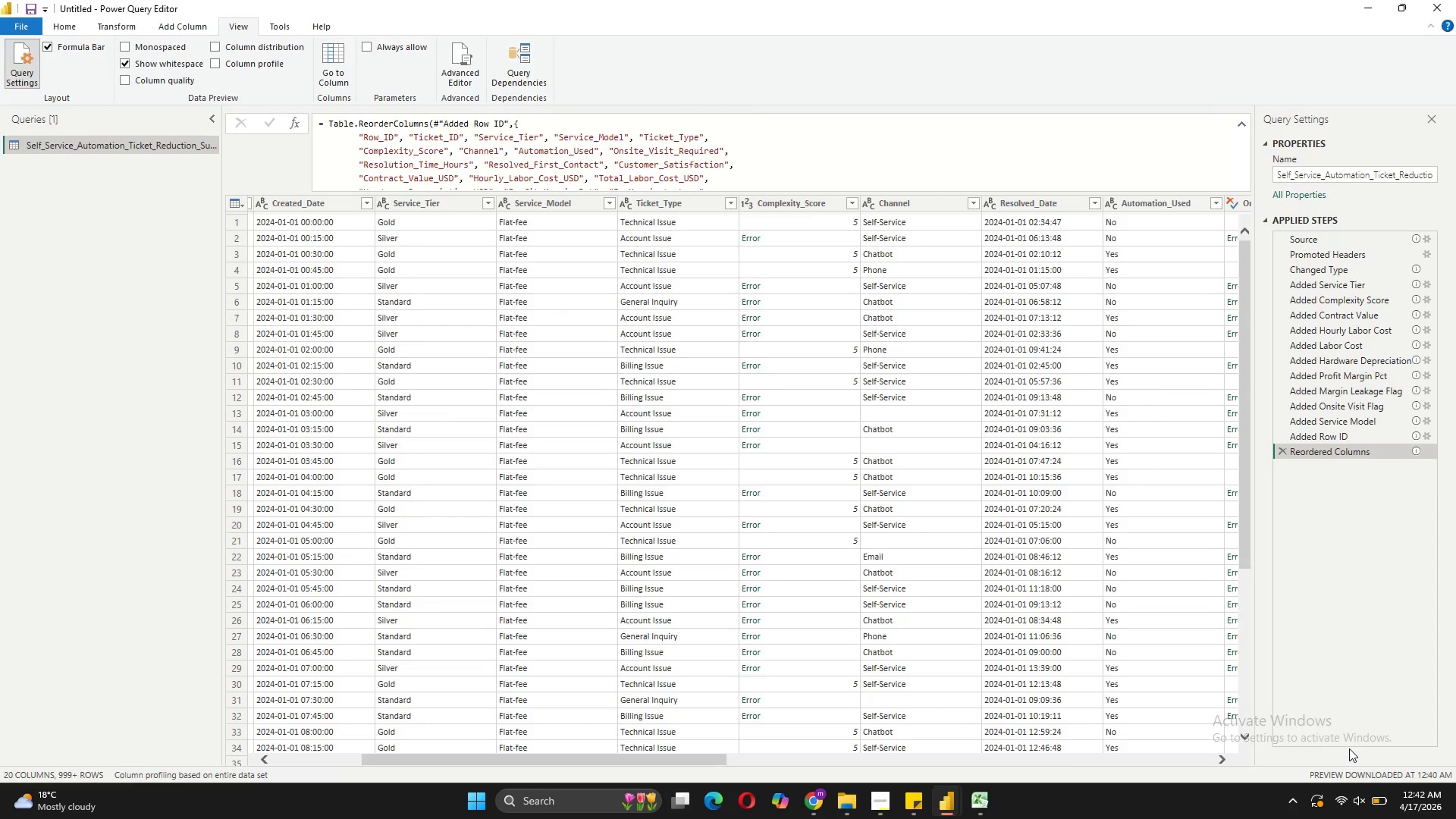 
left_click_drag(start_coordinate=[622, 758], to_coordinate=[1157, 760])
 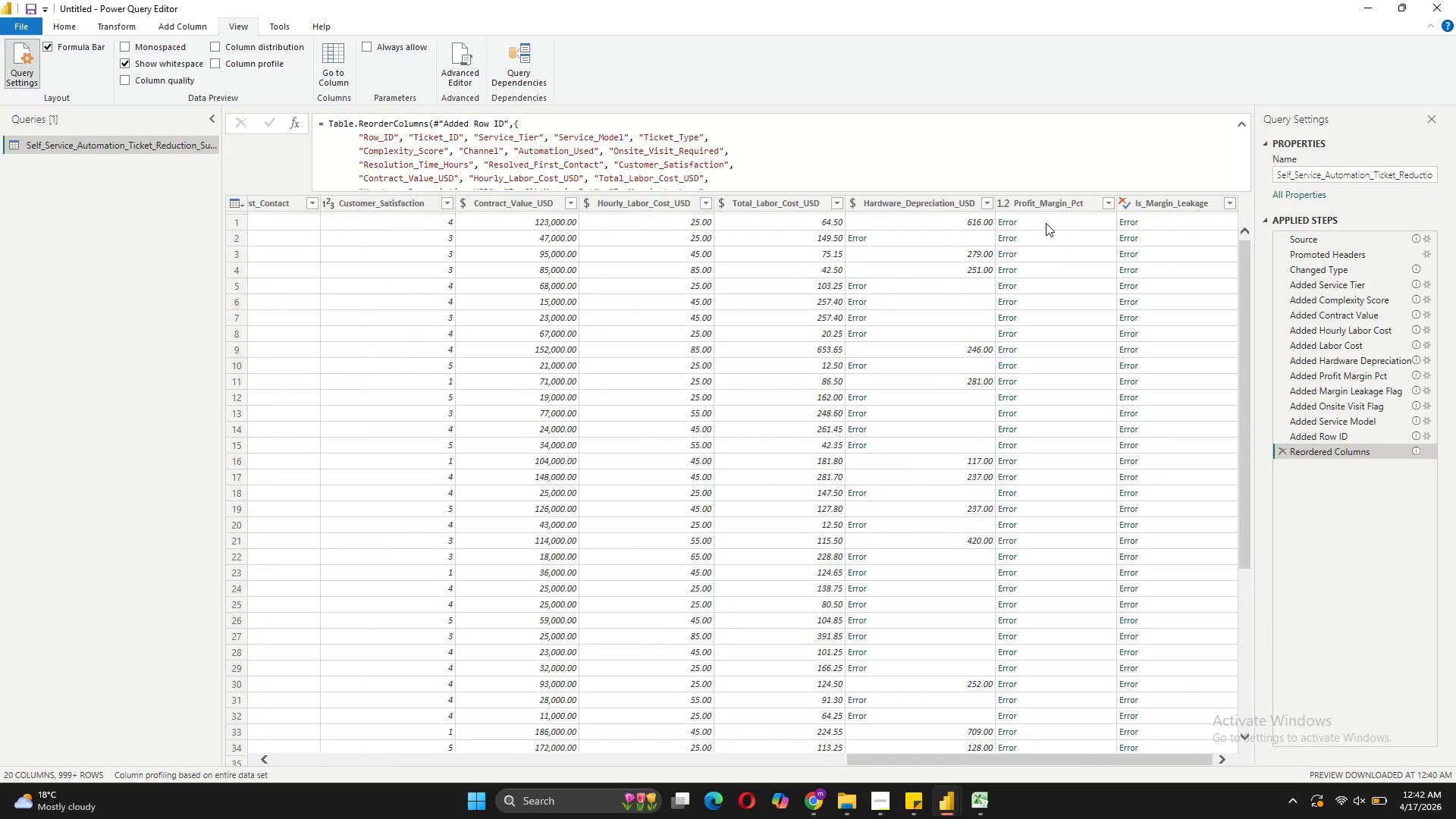 
left_click([1050, 219])
 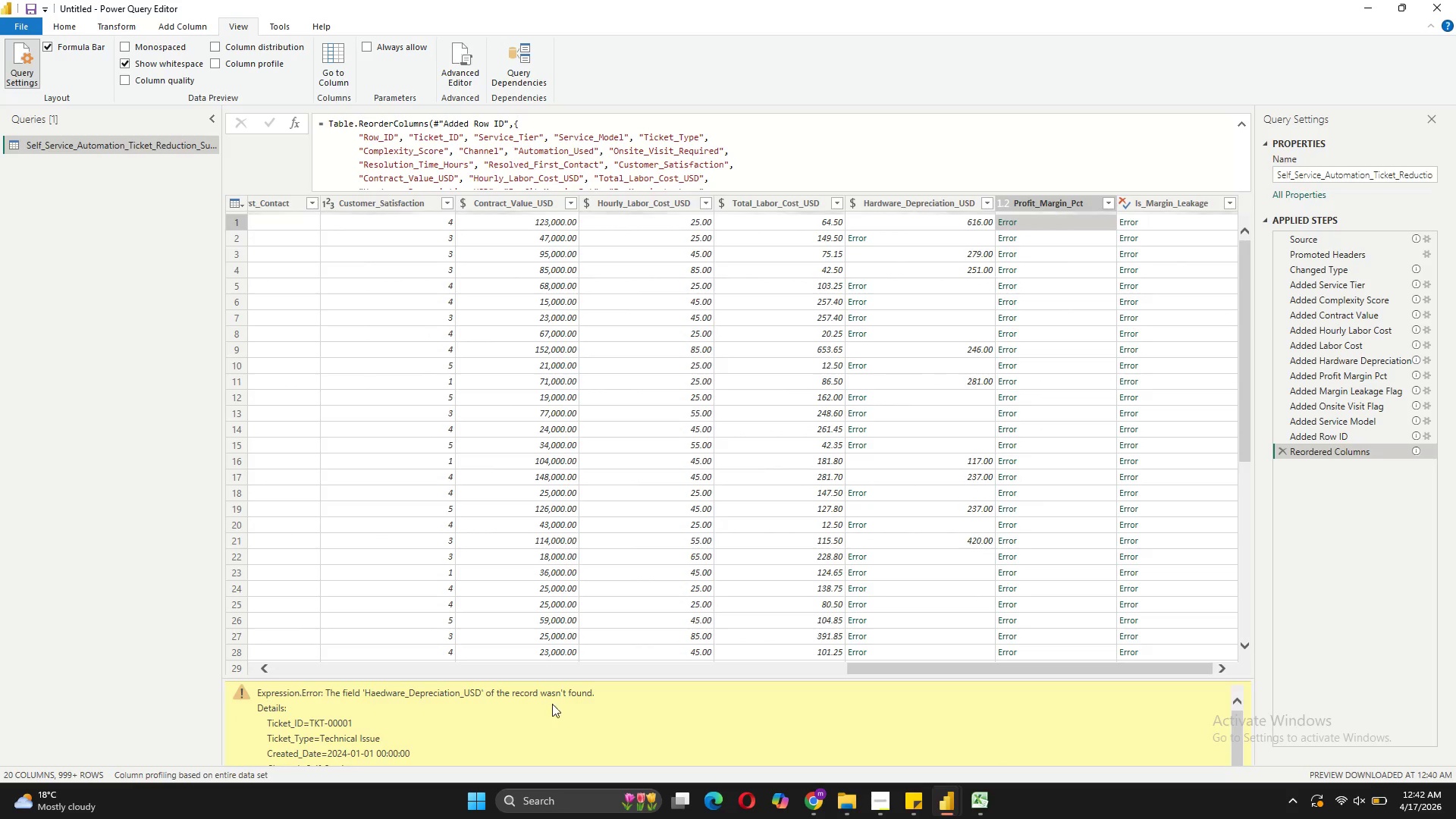 
scroll: coordinate [568, 726], scroll_direction: down, amount: 2.0
 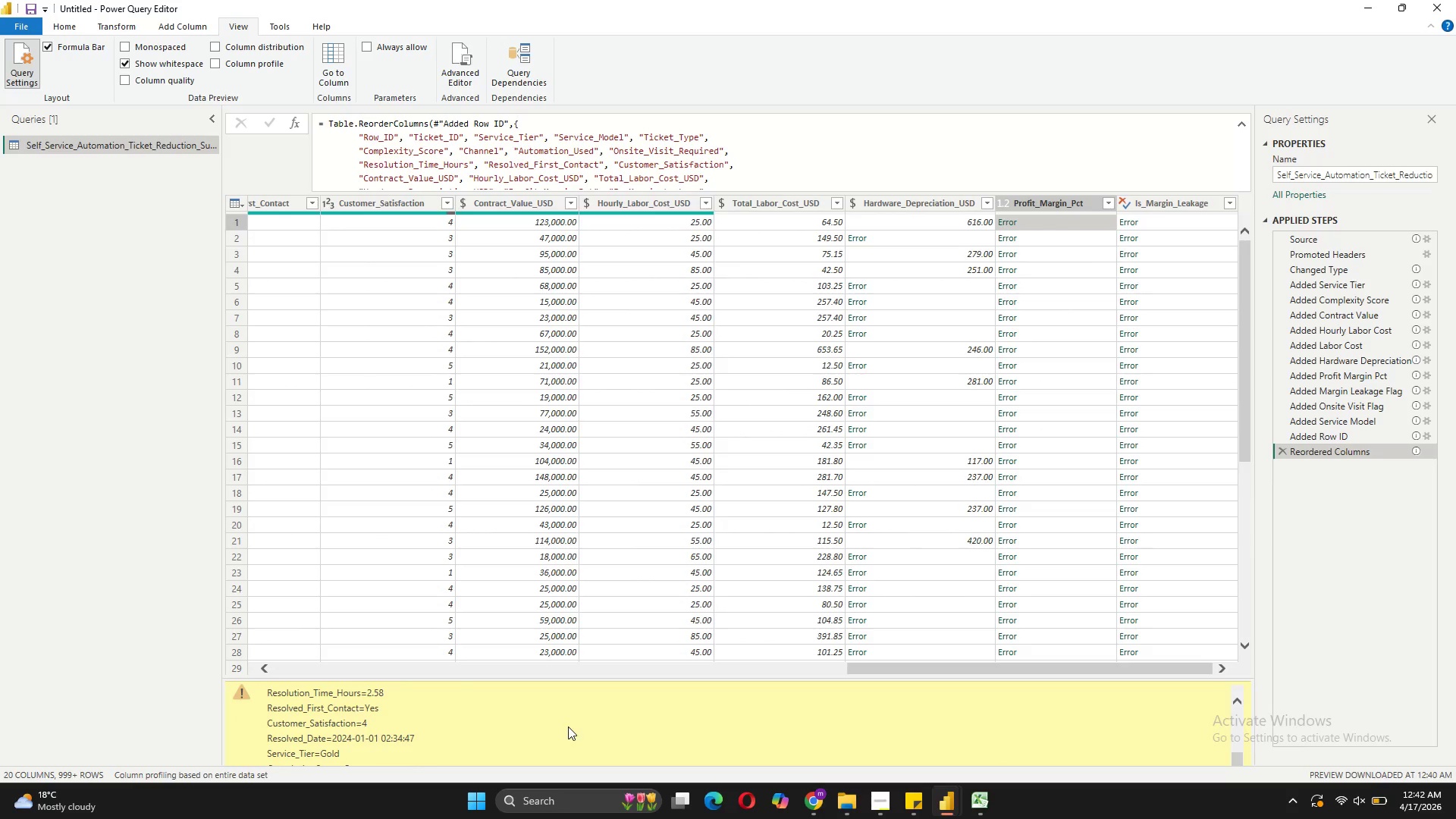 
scroll: coordinate [568, 726], scroll_direction: up, amount: 5.0
 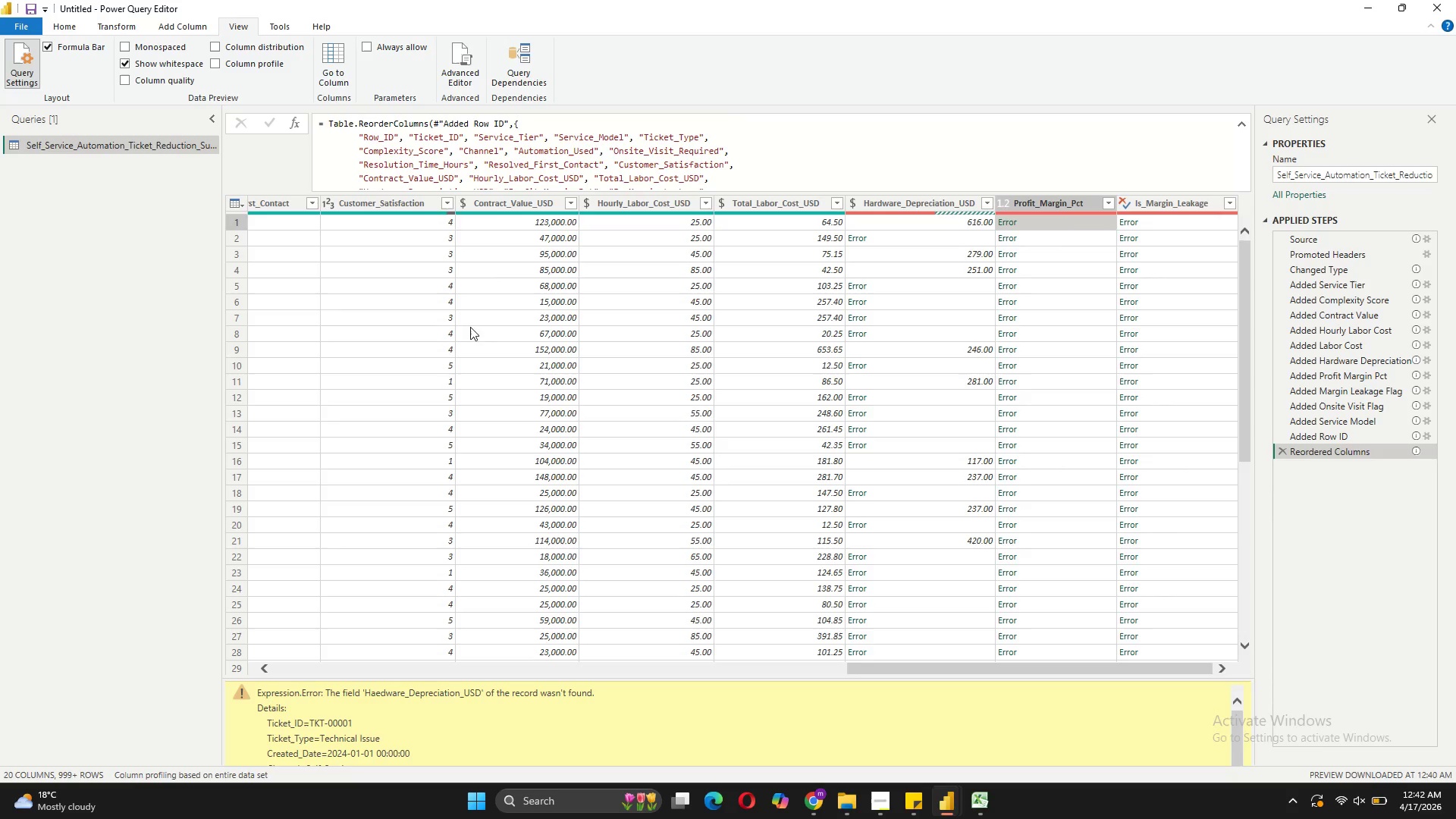 
scroll: coordinate [641, 158], scroll_direction: down, amount: 1.0
 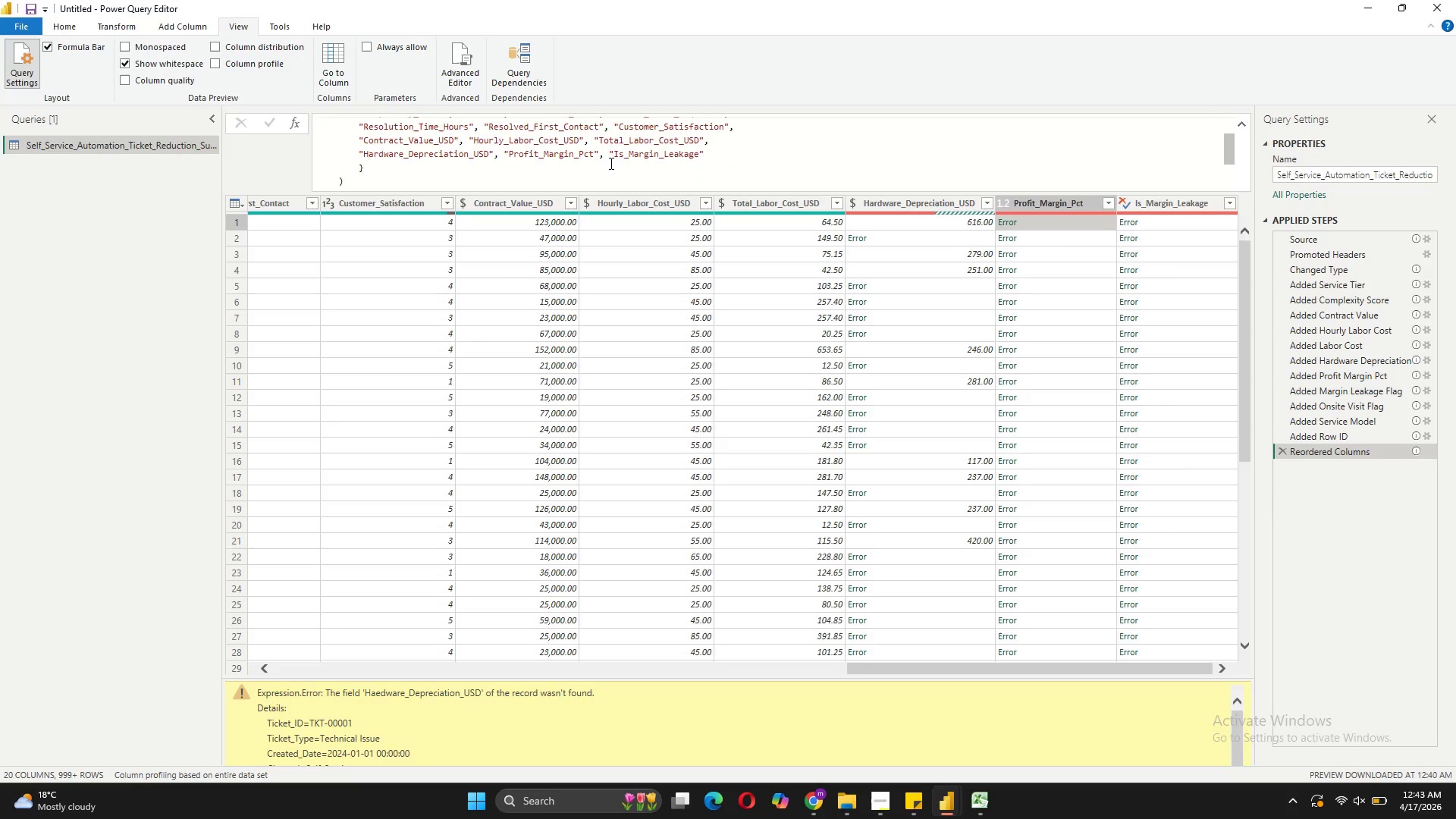 
scroll: coordinate [612, 163], scroll_direction: up, amount: 4.0
 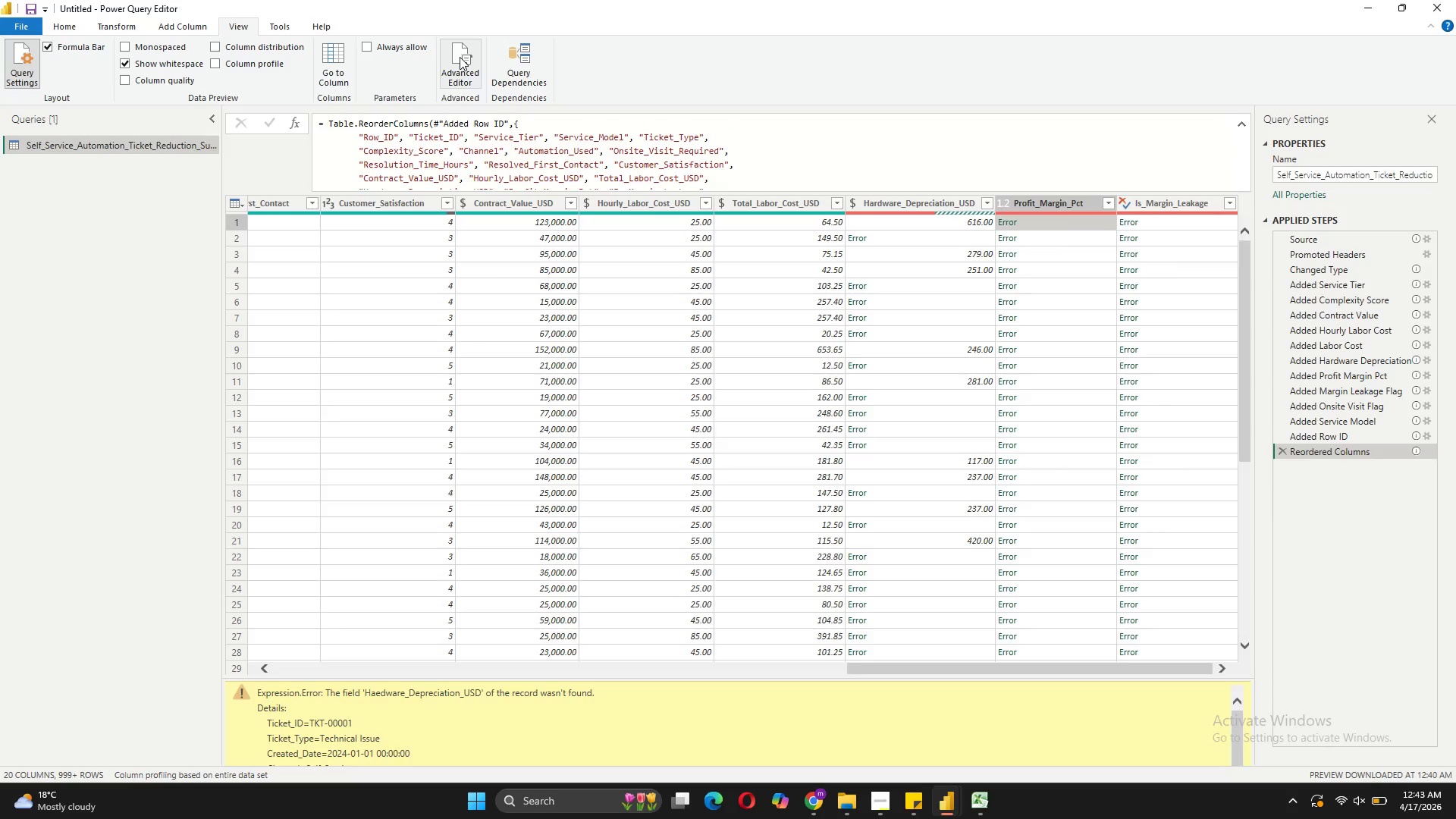 
left_click([460, 57])
 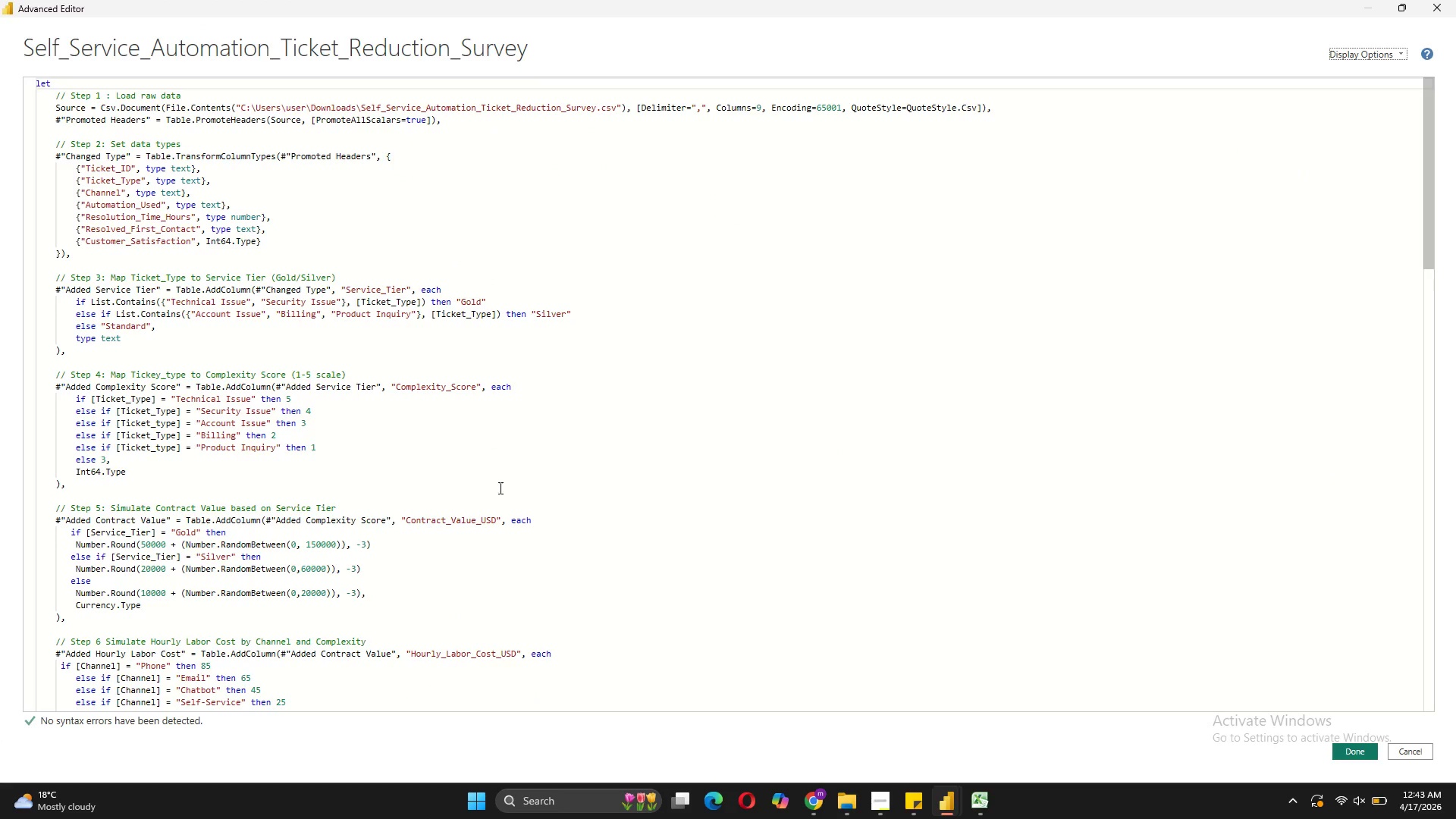 
scroll: coordinate [312, 573], scroll_direction: down, amount: 15.0
 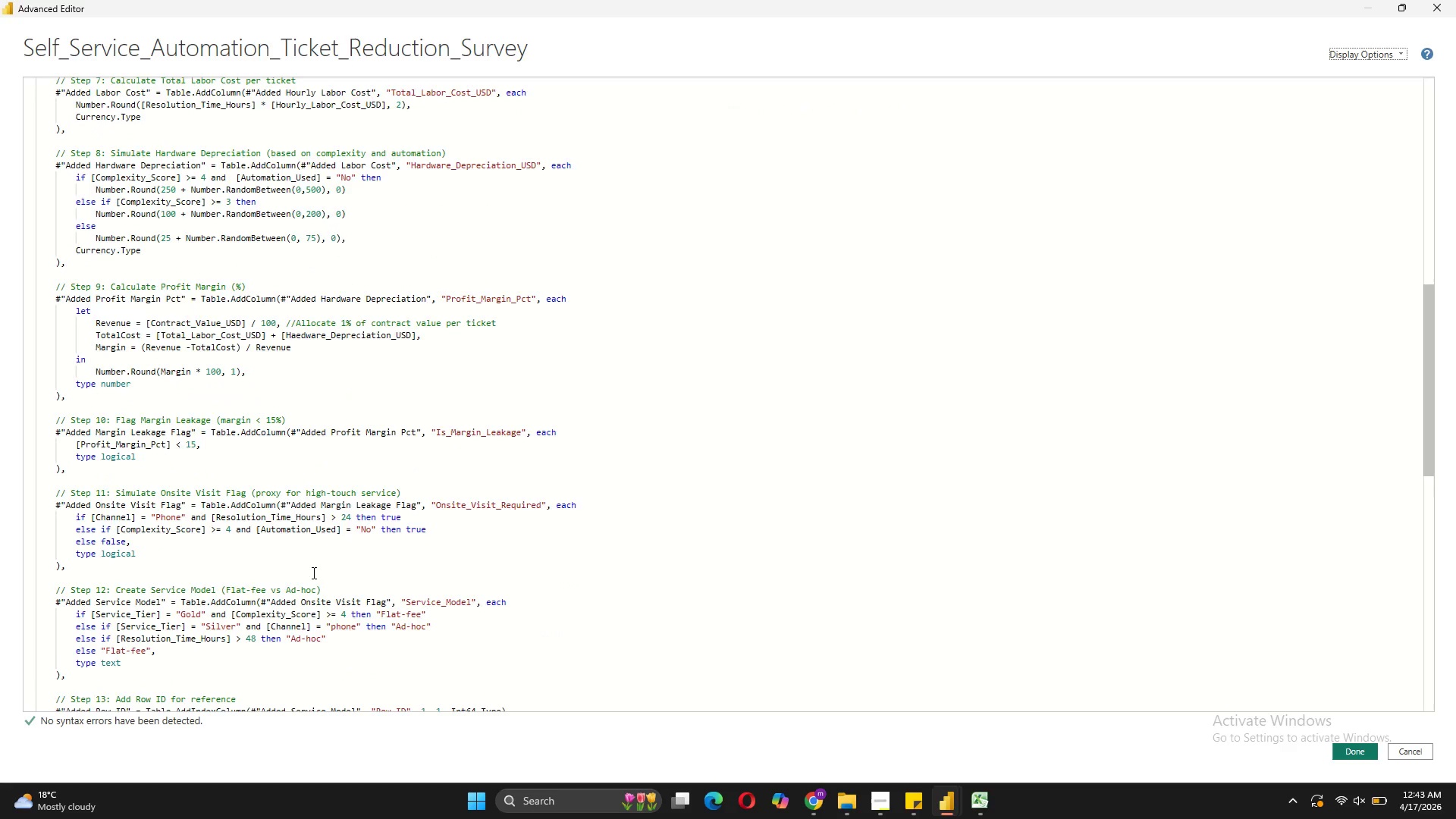 
scroll: coordinate [312, 573], scroll_direction: down, amount: 4.0
 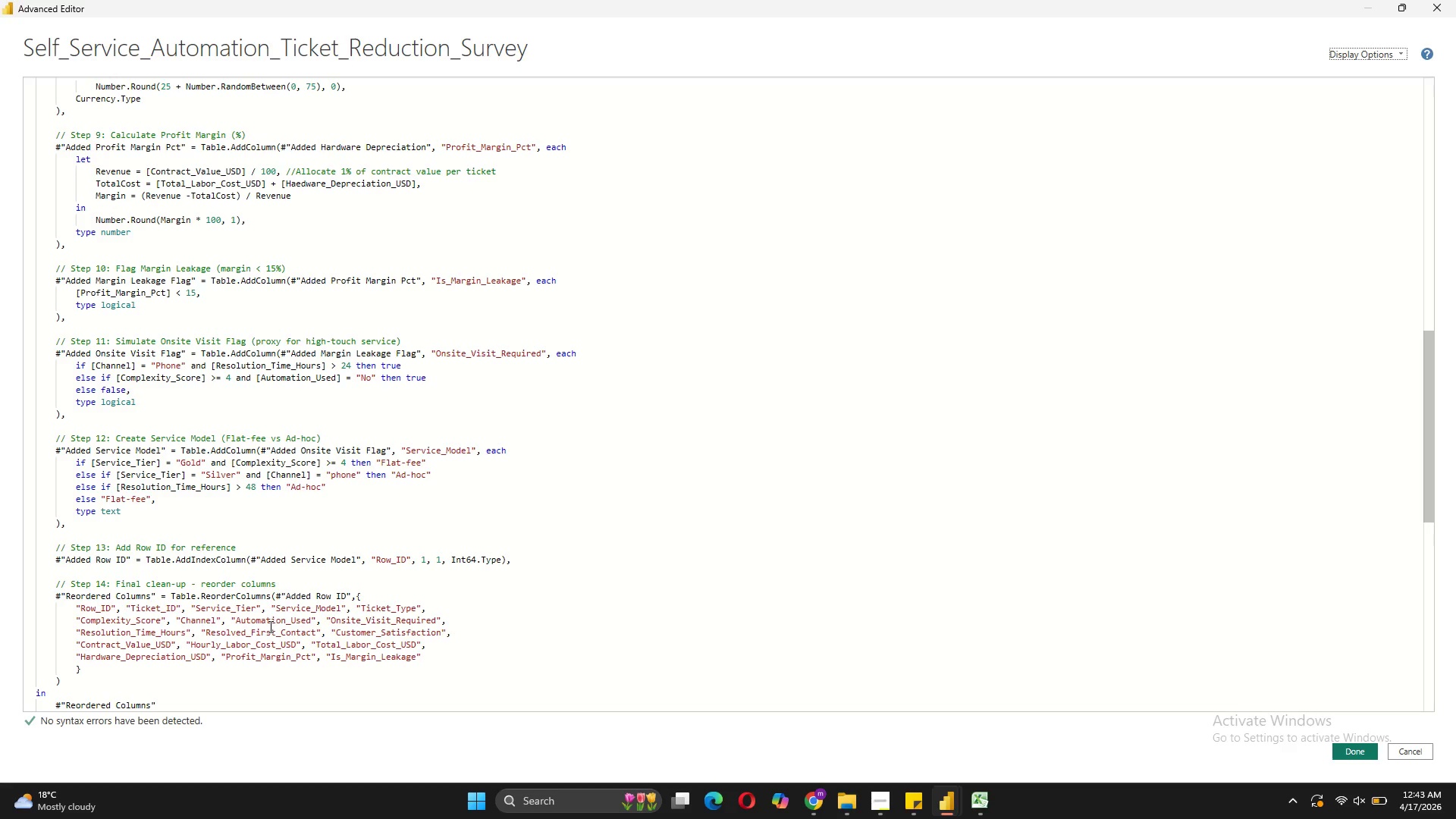 
wait(6.2)
 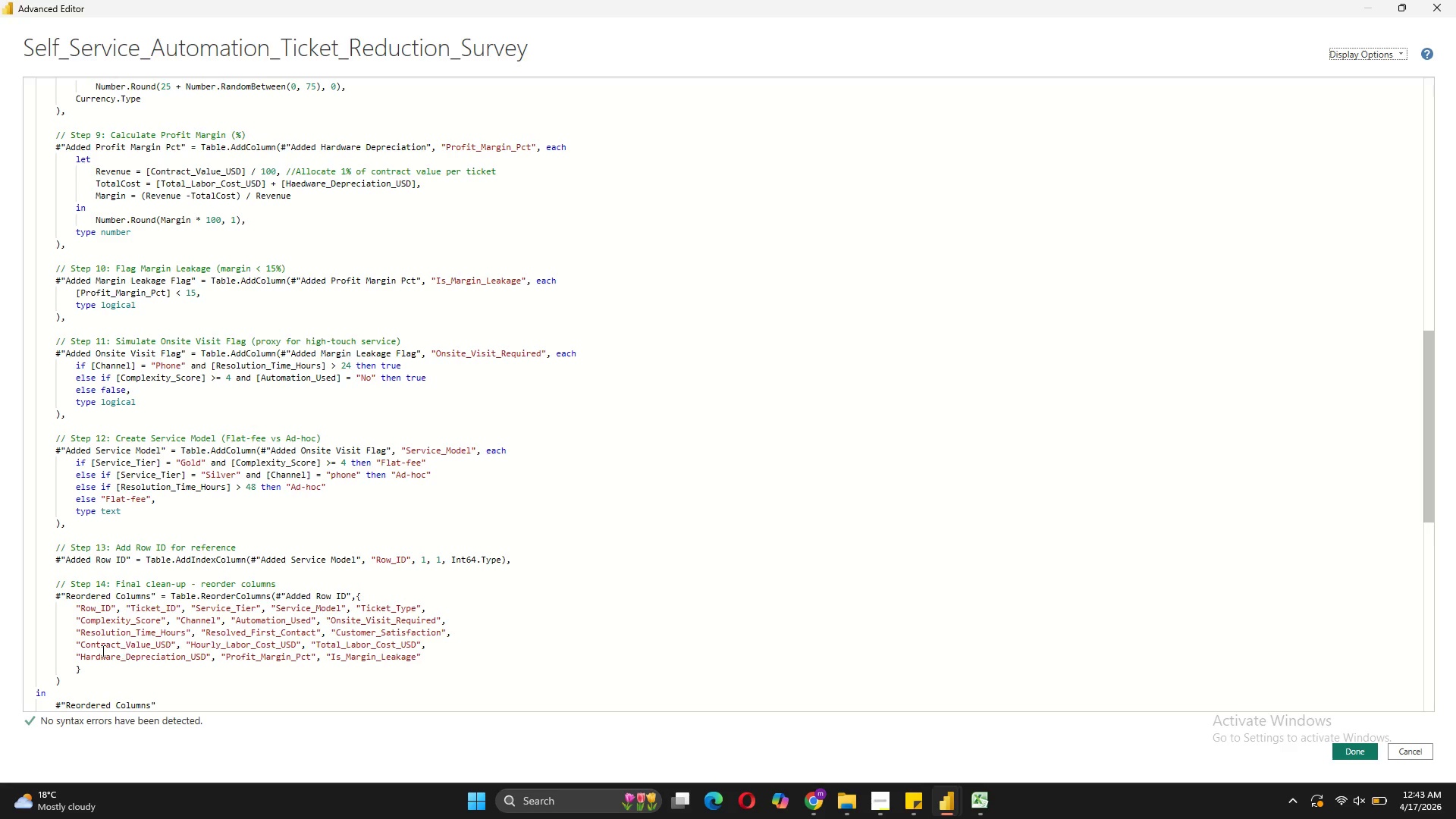 
scroll: coordinate [595, 588], scroll_direction: down, amount: 2.0
 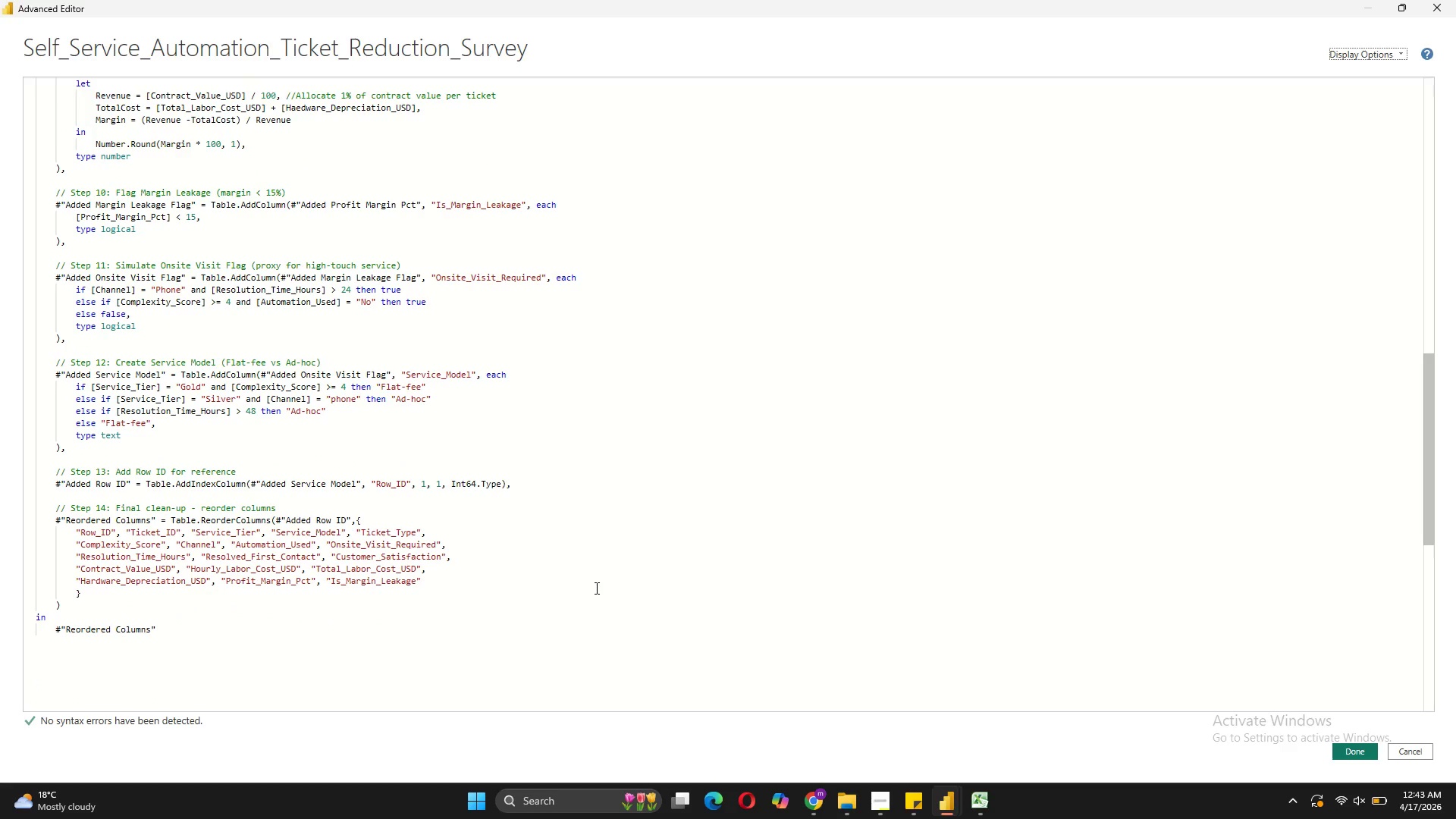 
scroll: coordinate [425, 488], scroll_direction: up, amount: 5.0
 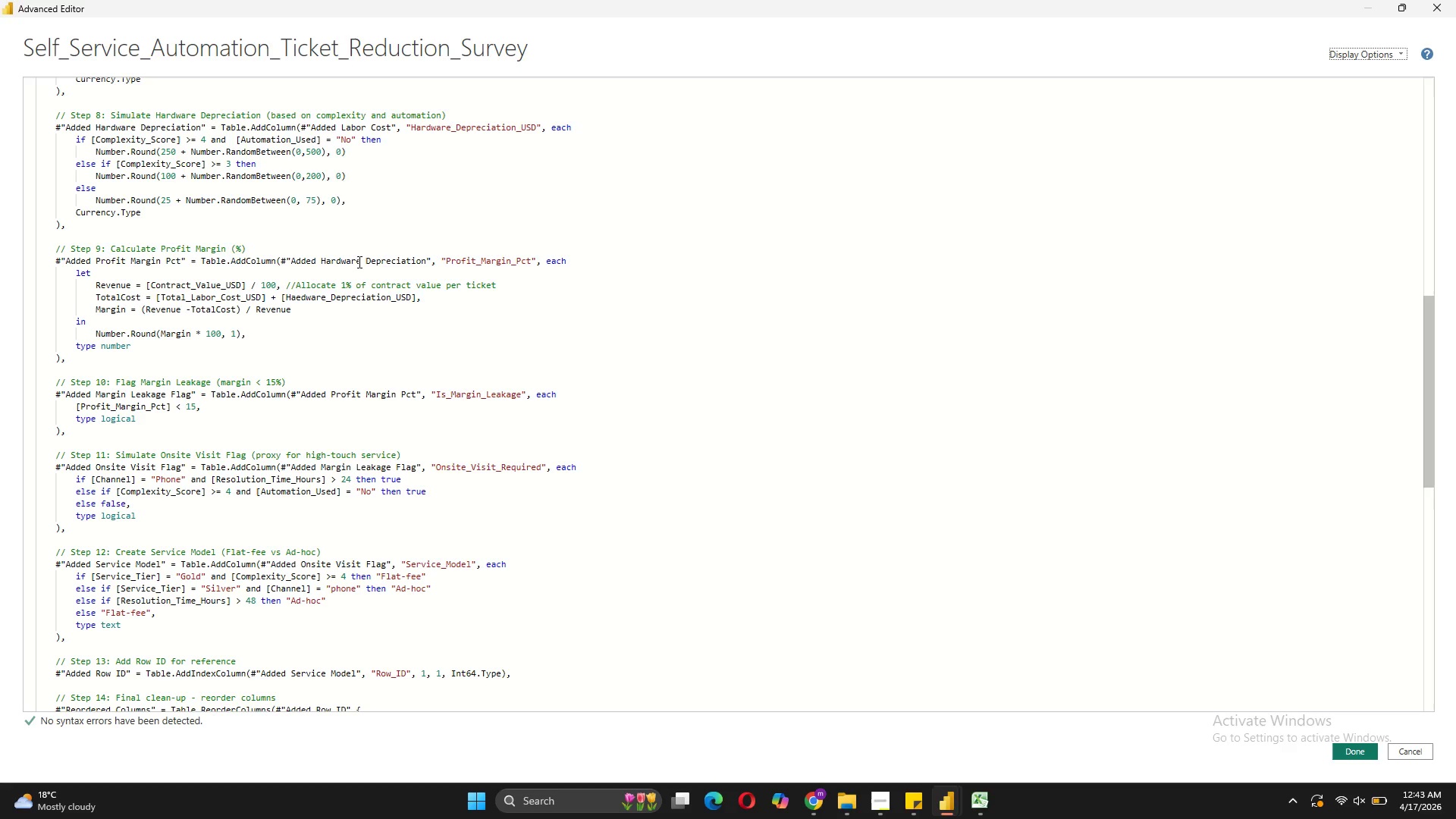 
wait(9.77)
 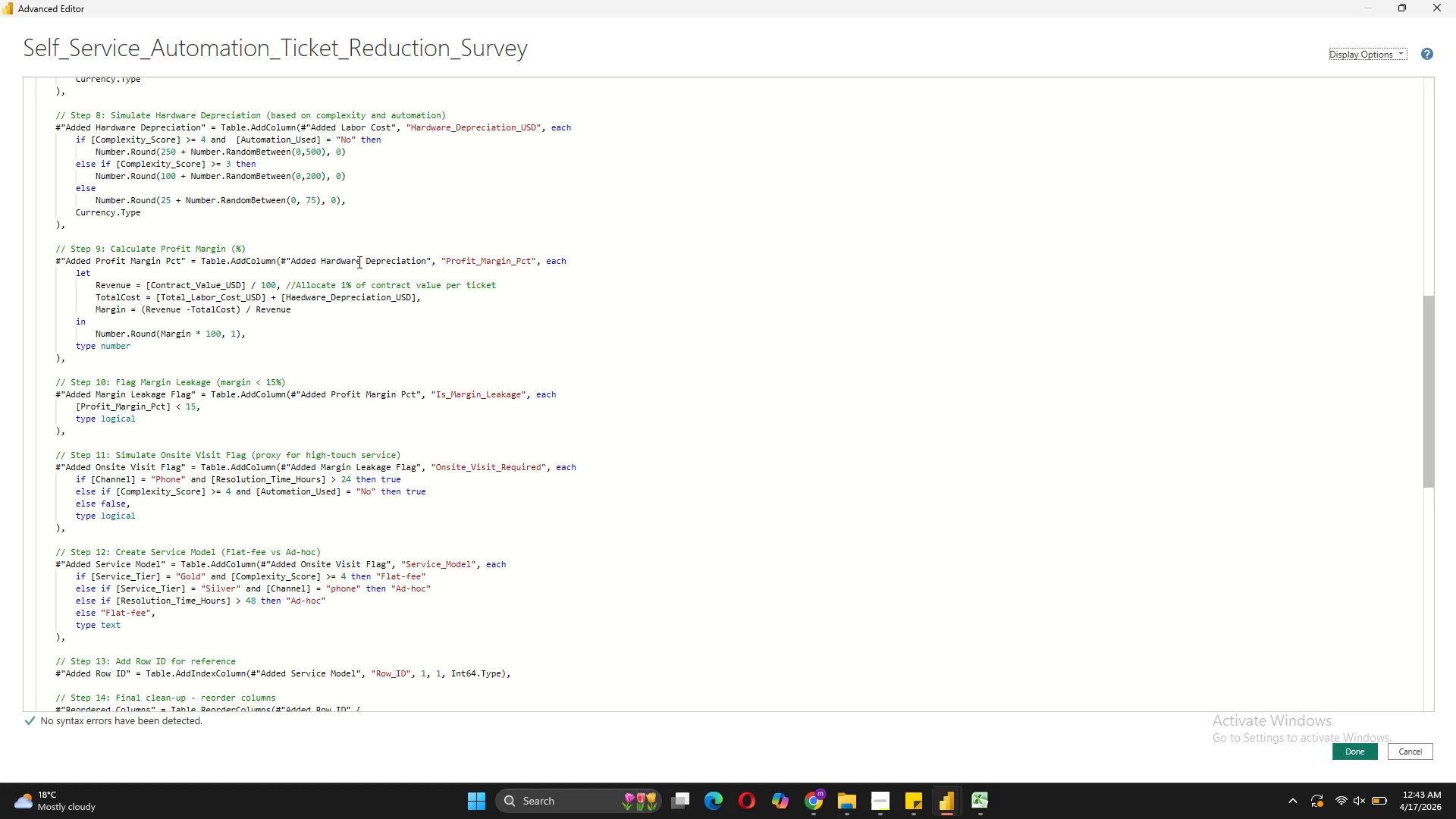 
left_click([297, 297])
 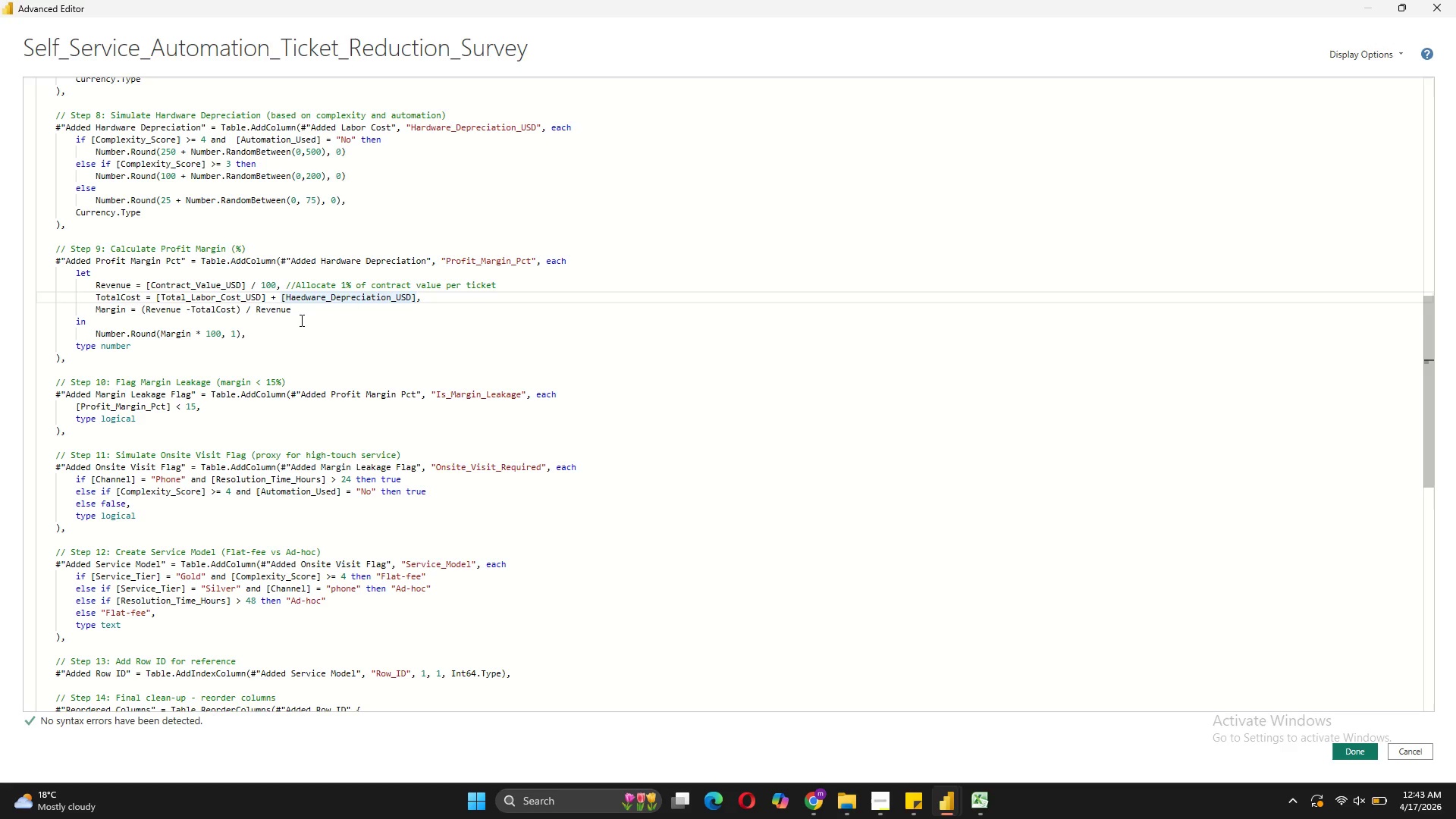 
key(ArrowRight)
 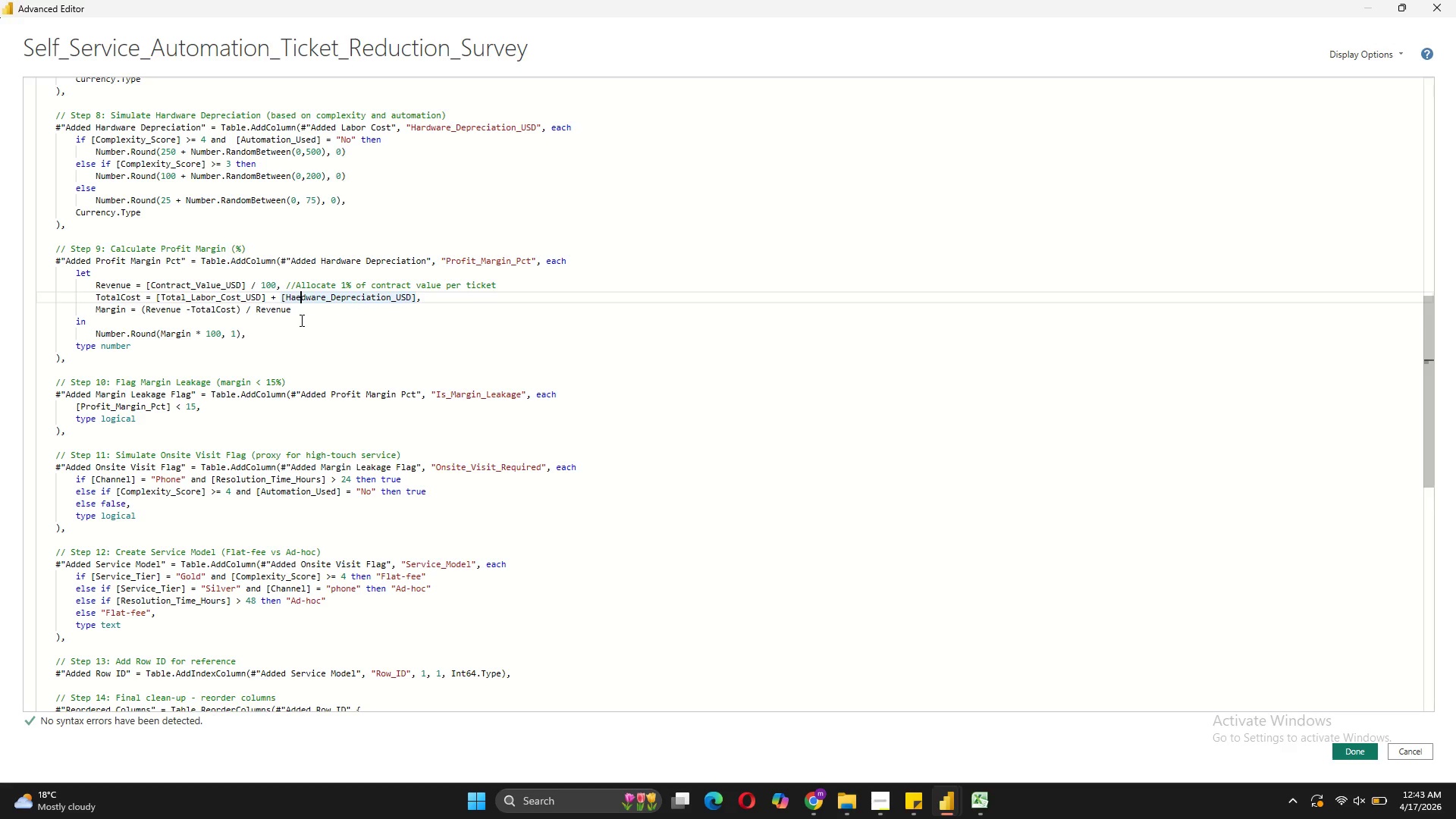 
key(Backspace)
 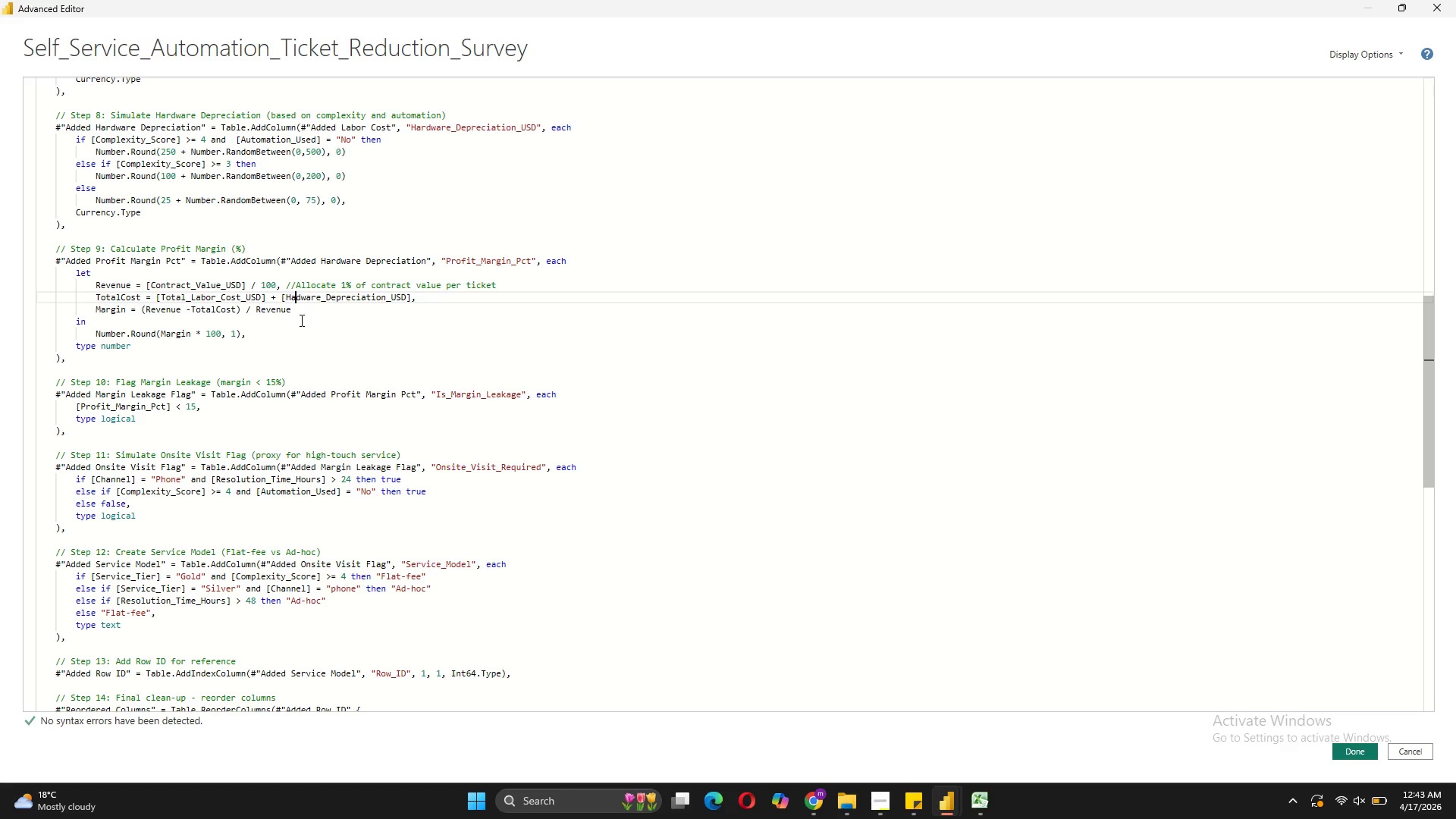 
key(R)
 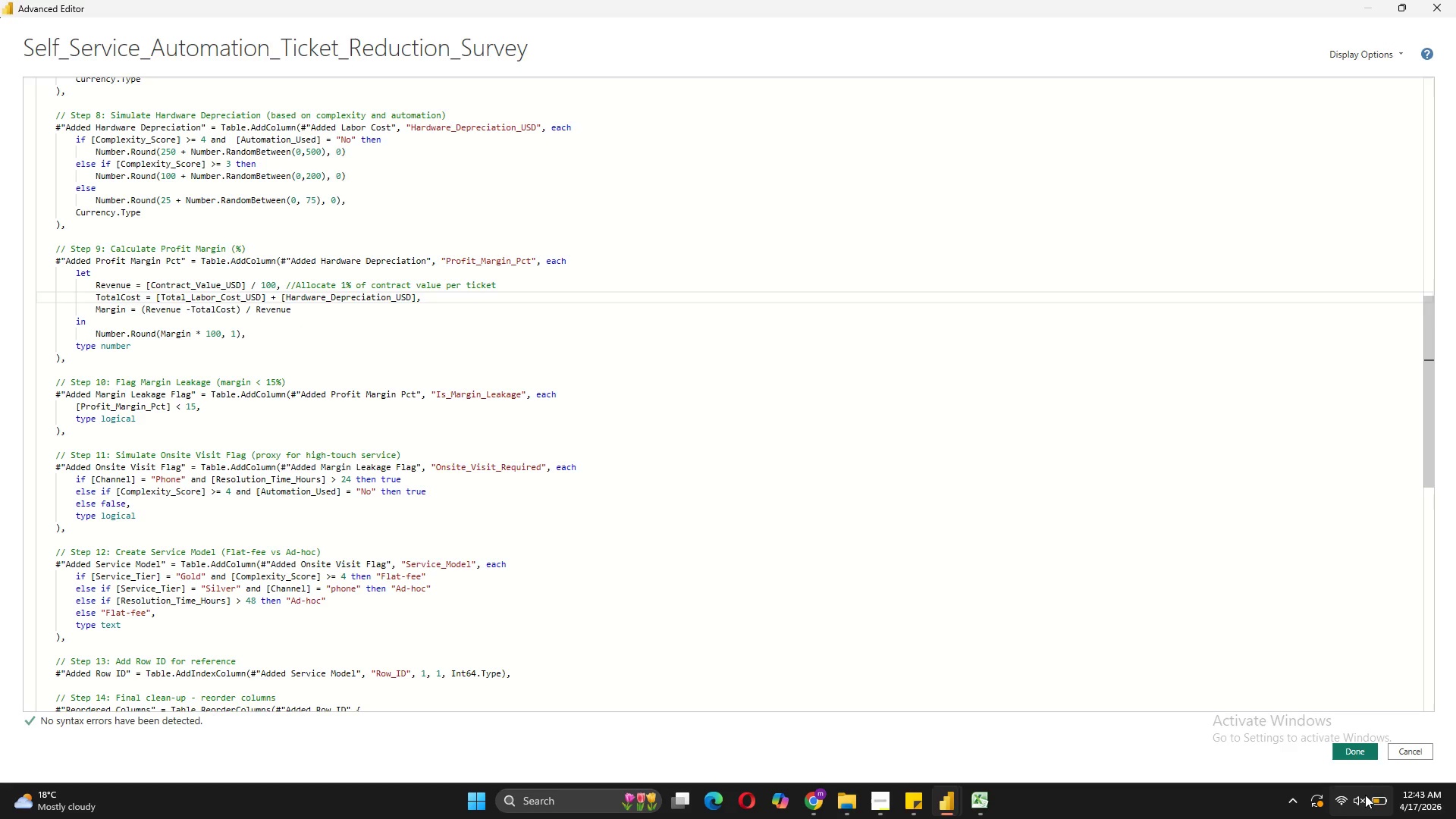 
left_click([1346, 748])
 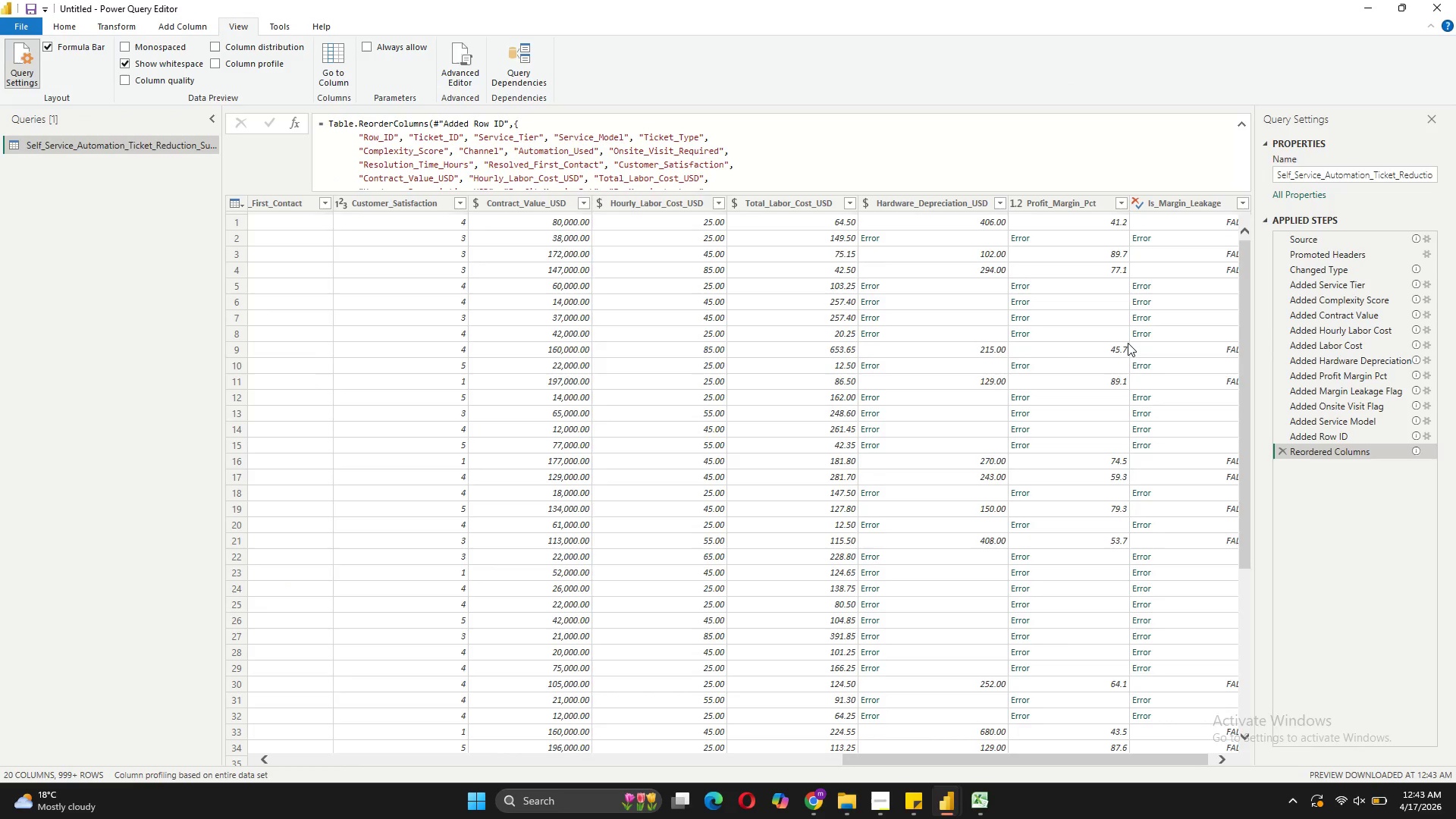 
wait(6.48)
 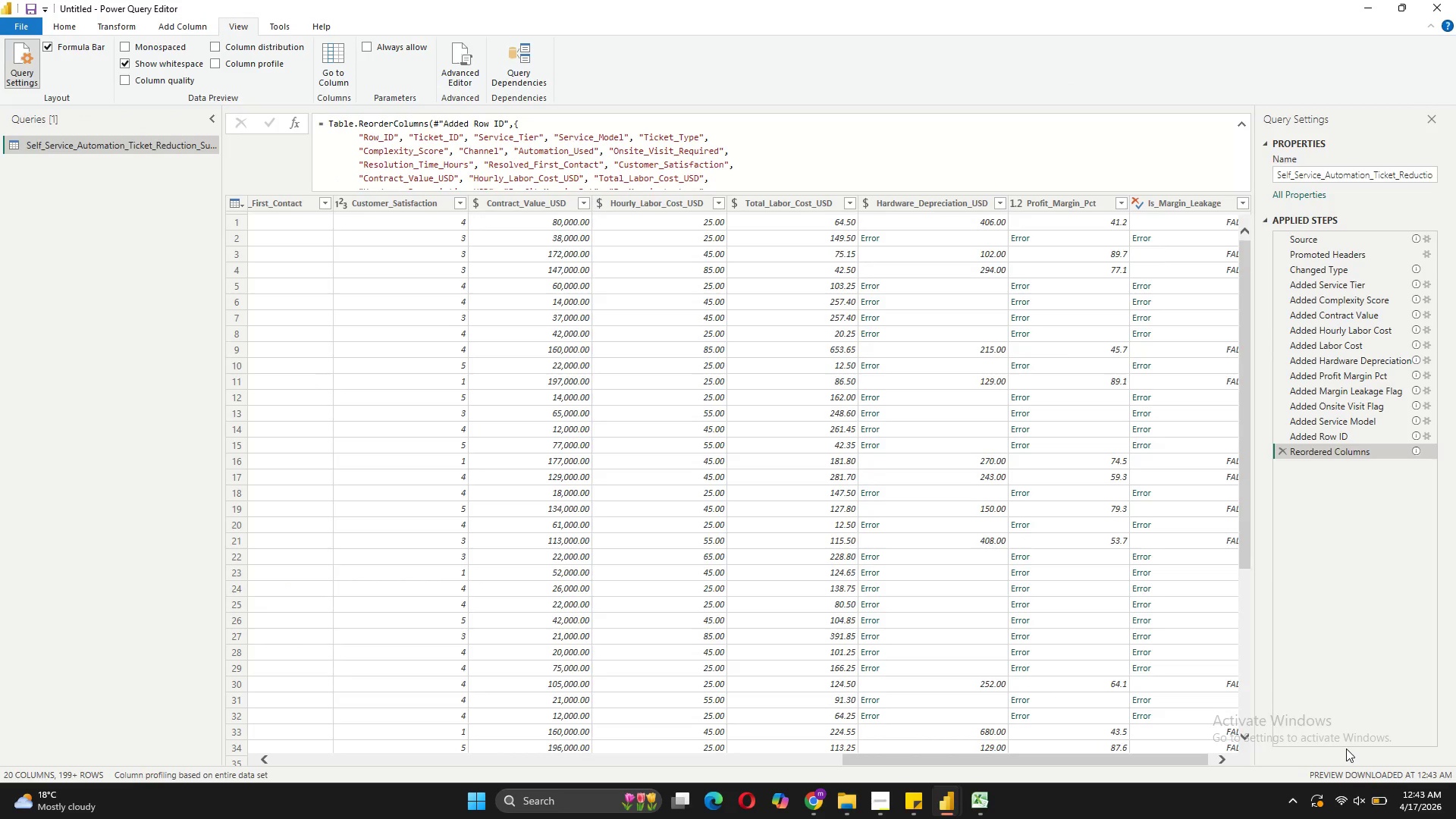 
left_click_drag(start_coordinate=[952, 758], to_coordinate=[373, 755])
 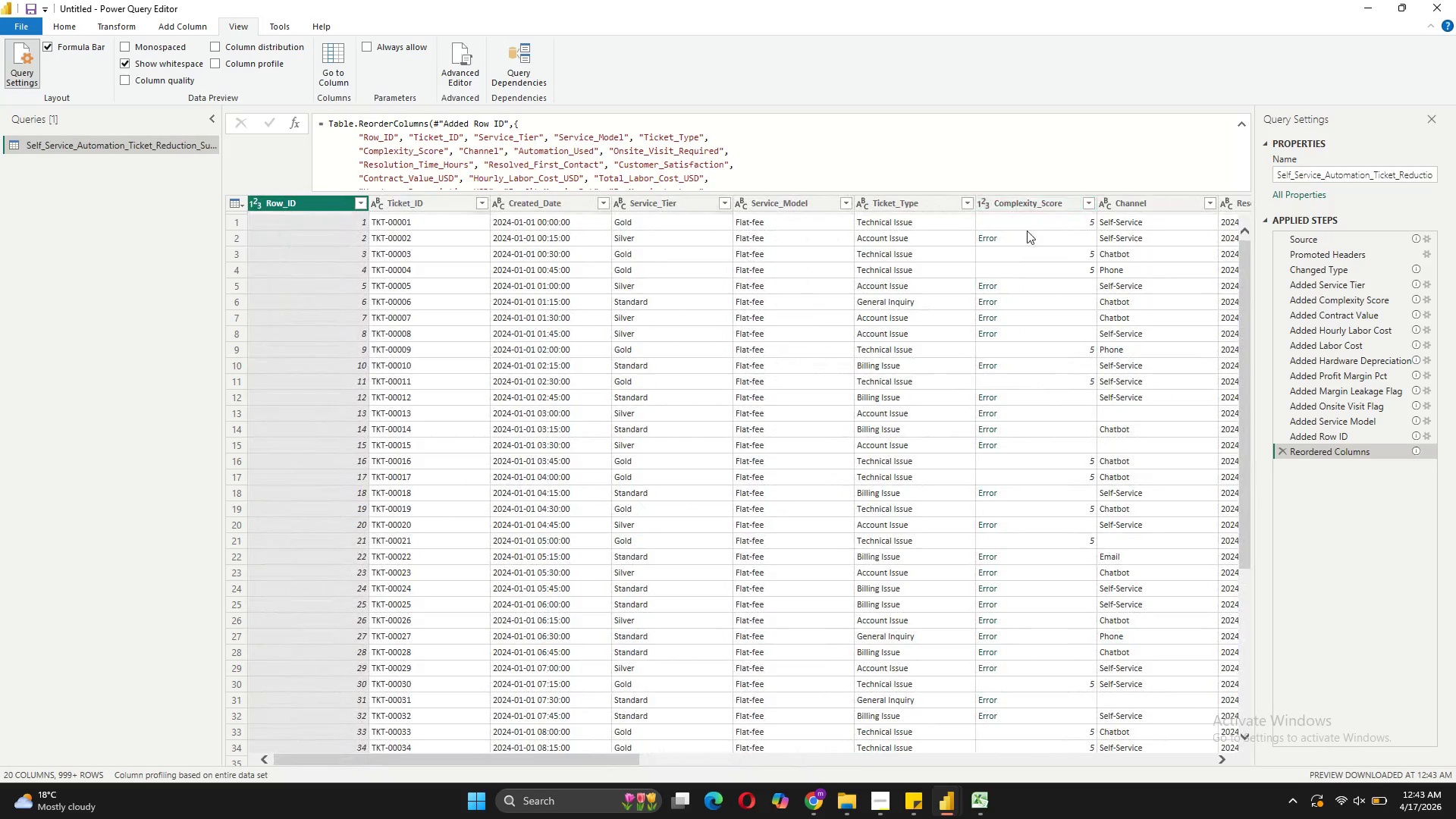 
left_click([1022, 243])
 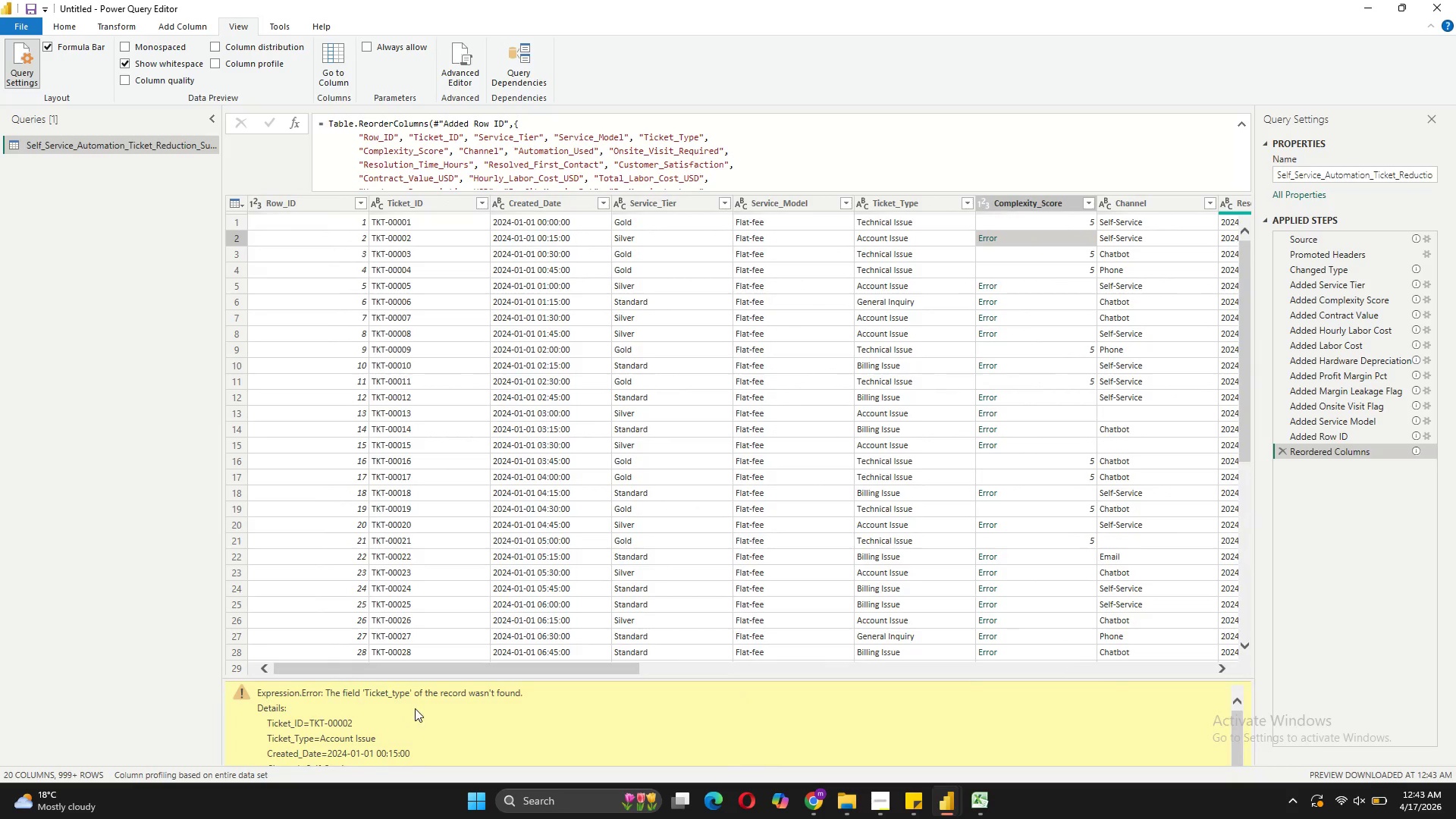 
scroll: coordinate [434, 717], scroll_direction: down, amount: 8.0
 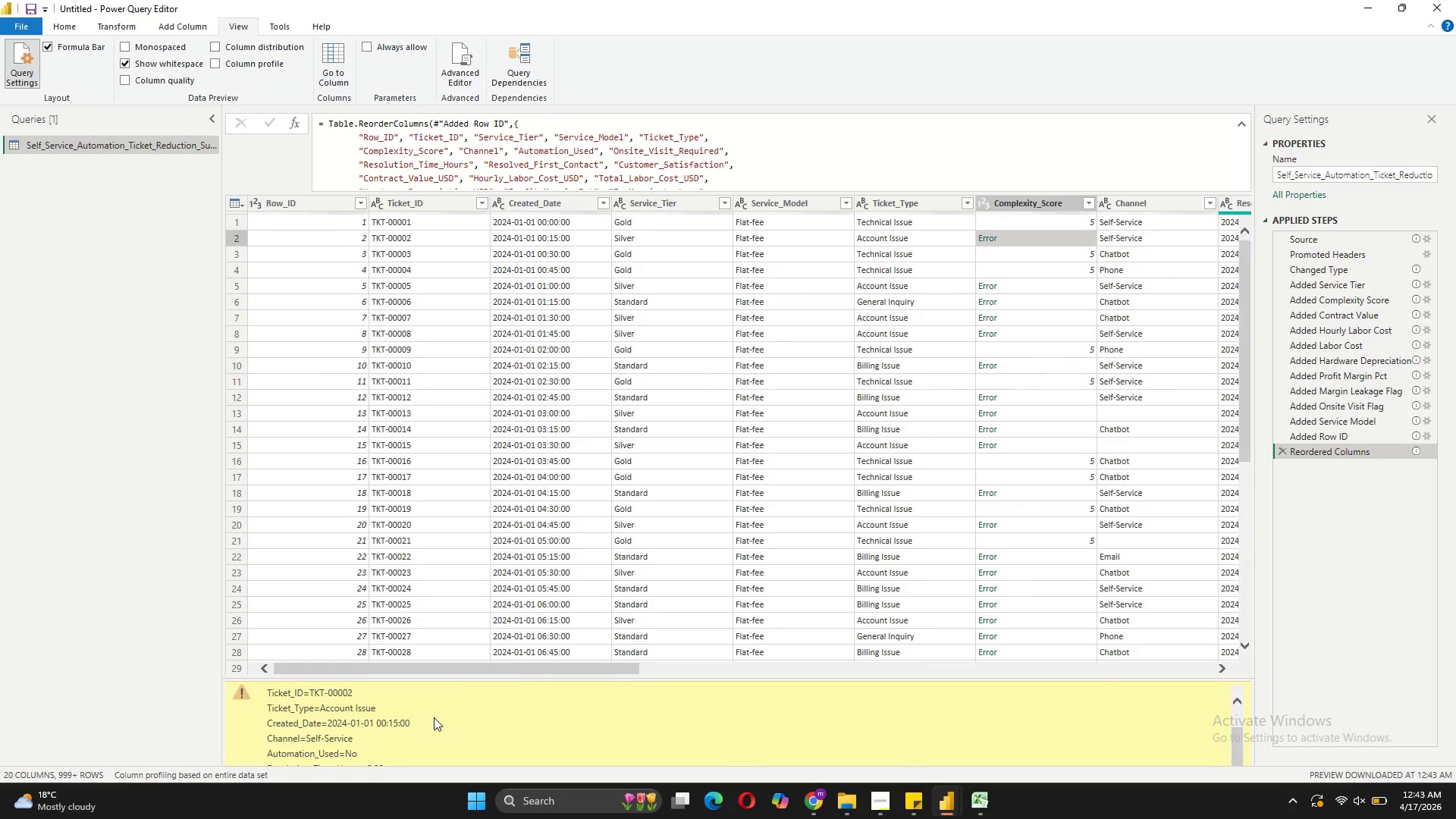 
scroll: coordinate [434, 717], scroll_direction: up, amount: 1.0
 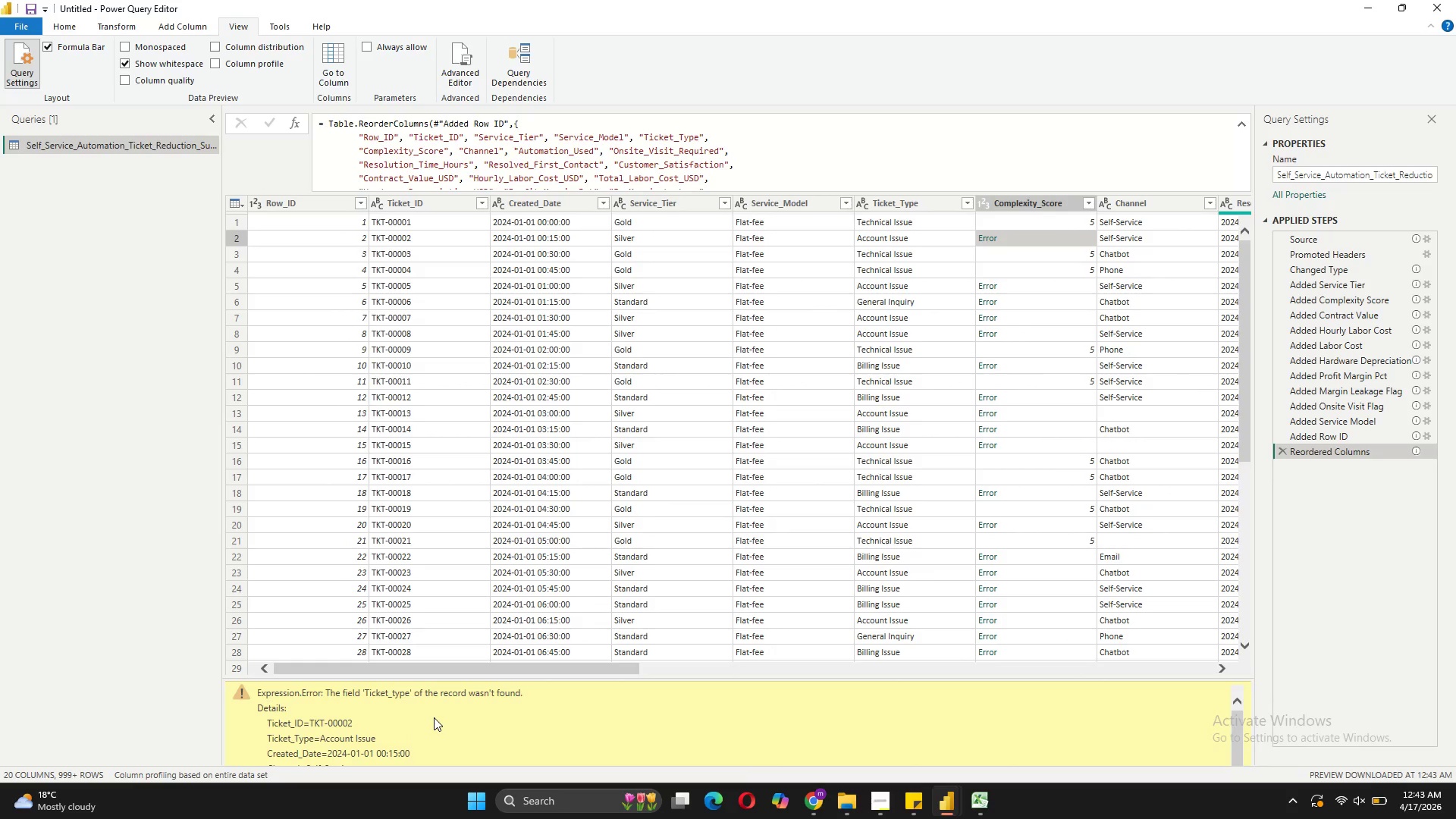 
scroll: coordinate [434, 717], scroll_direction: down, amount: 2.0
 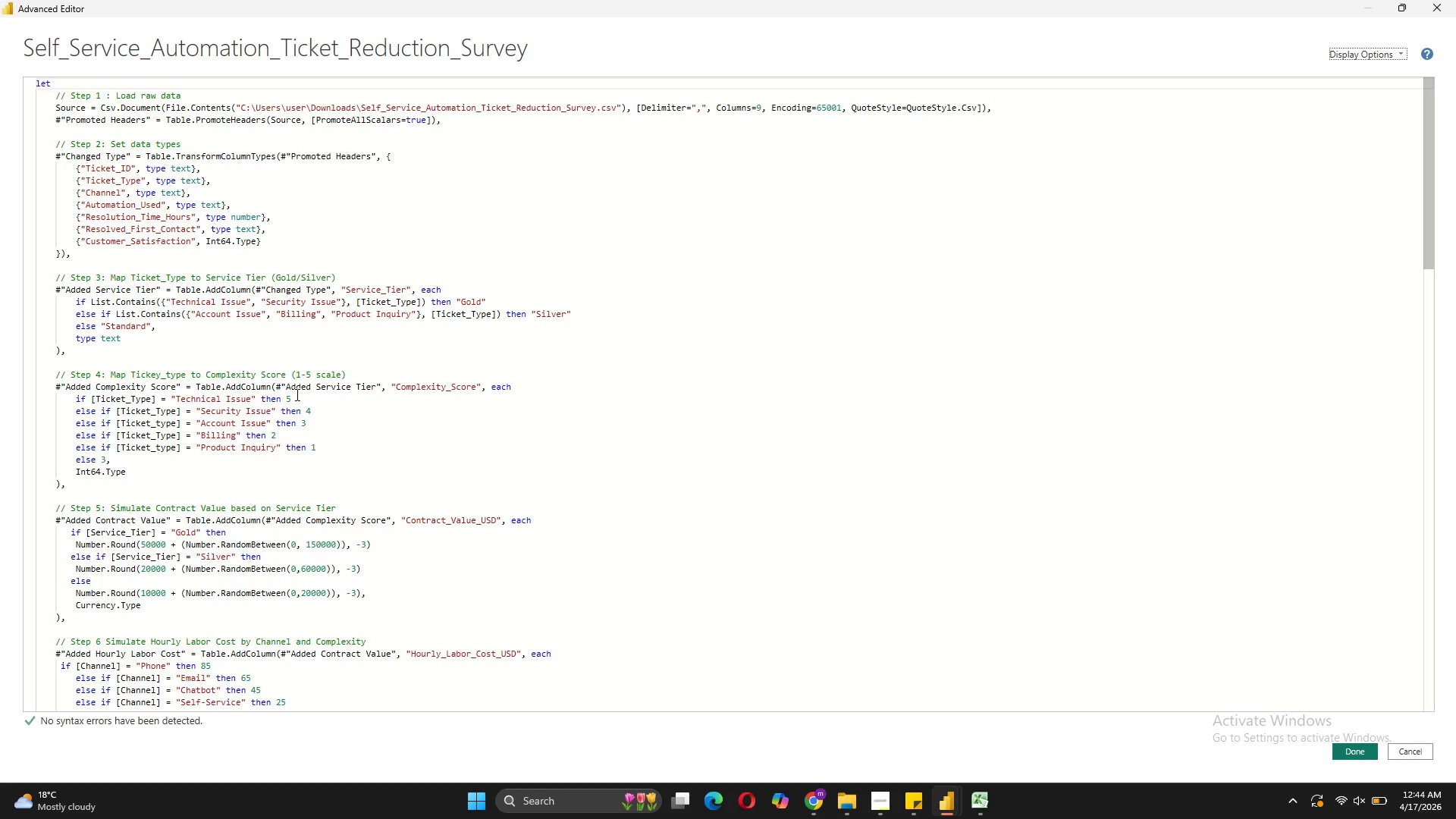 
wait(23.85)
 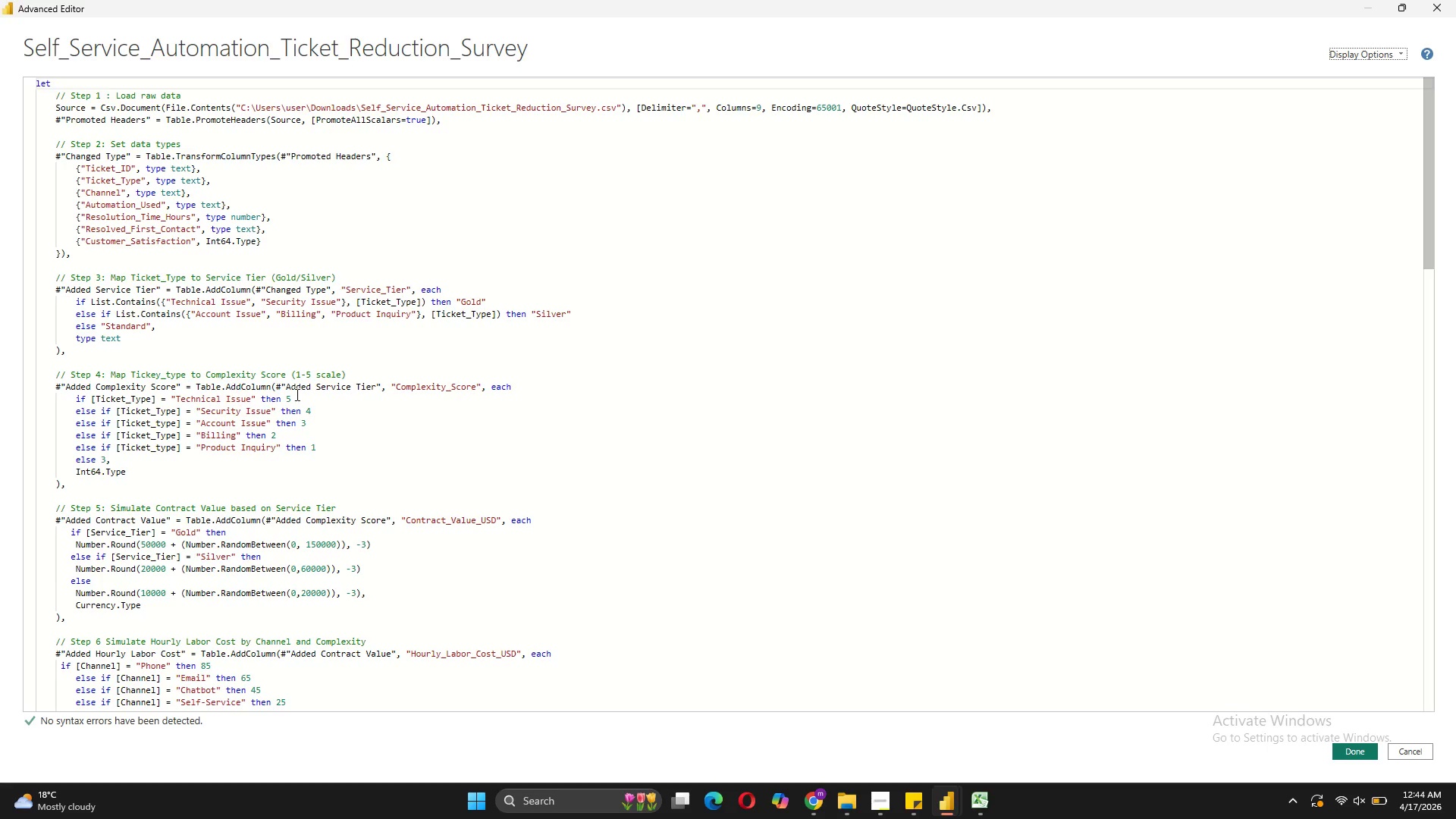 
scroll: coordinate [447, 477], scroll_direction: down, amount: 24.0
 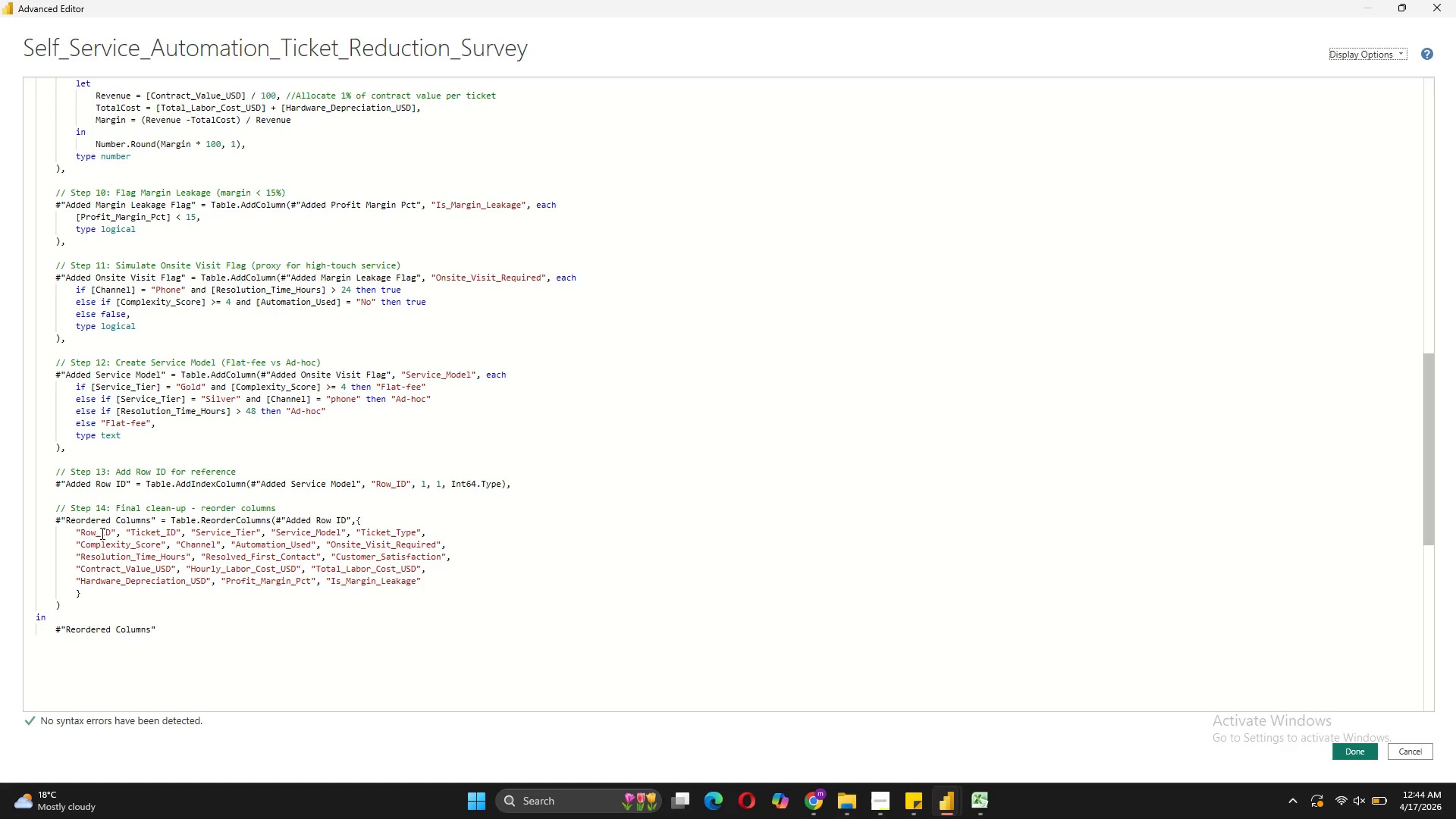 
wait(7.69)
 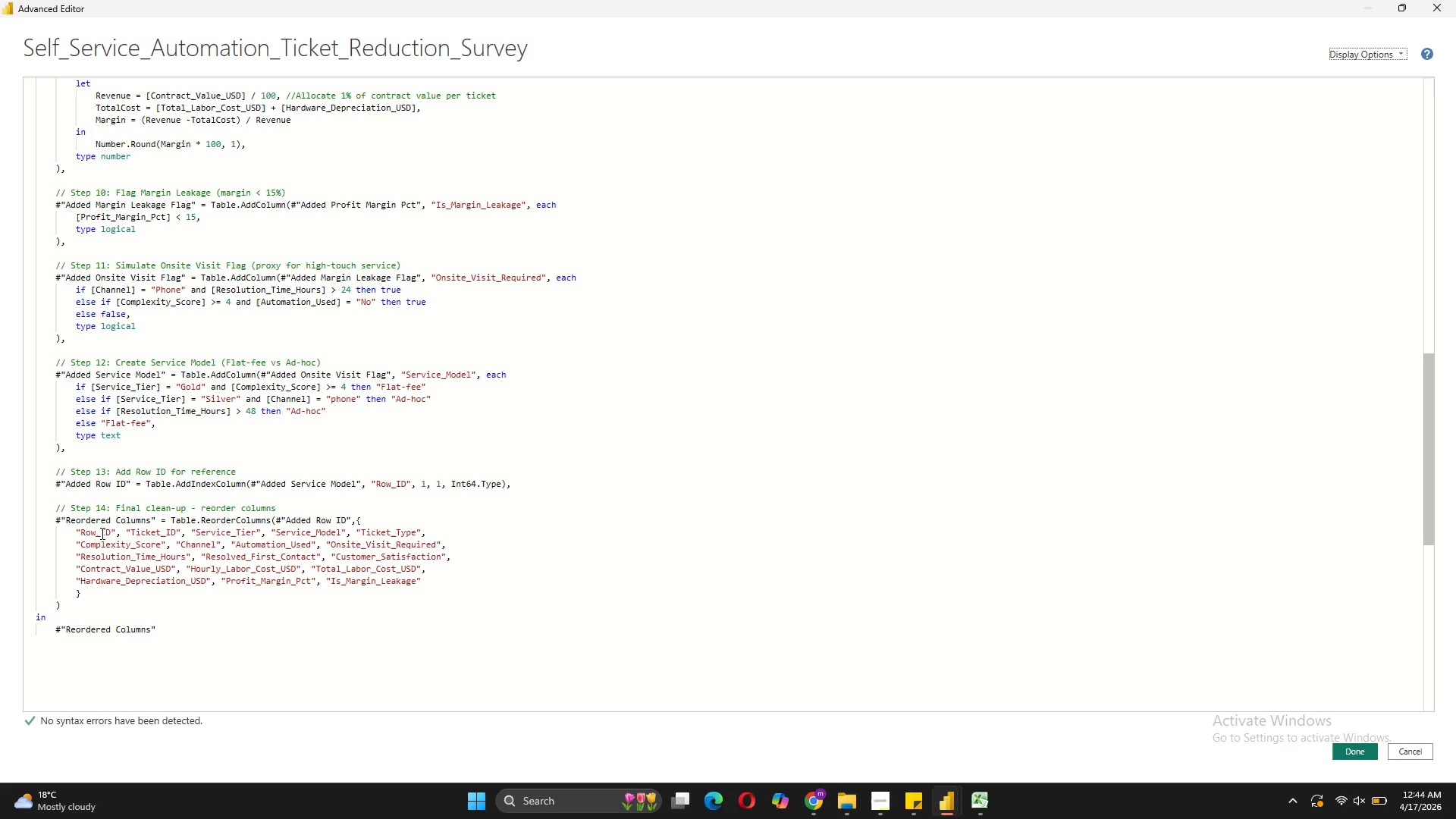 
left_click([1409, 752])
 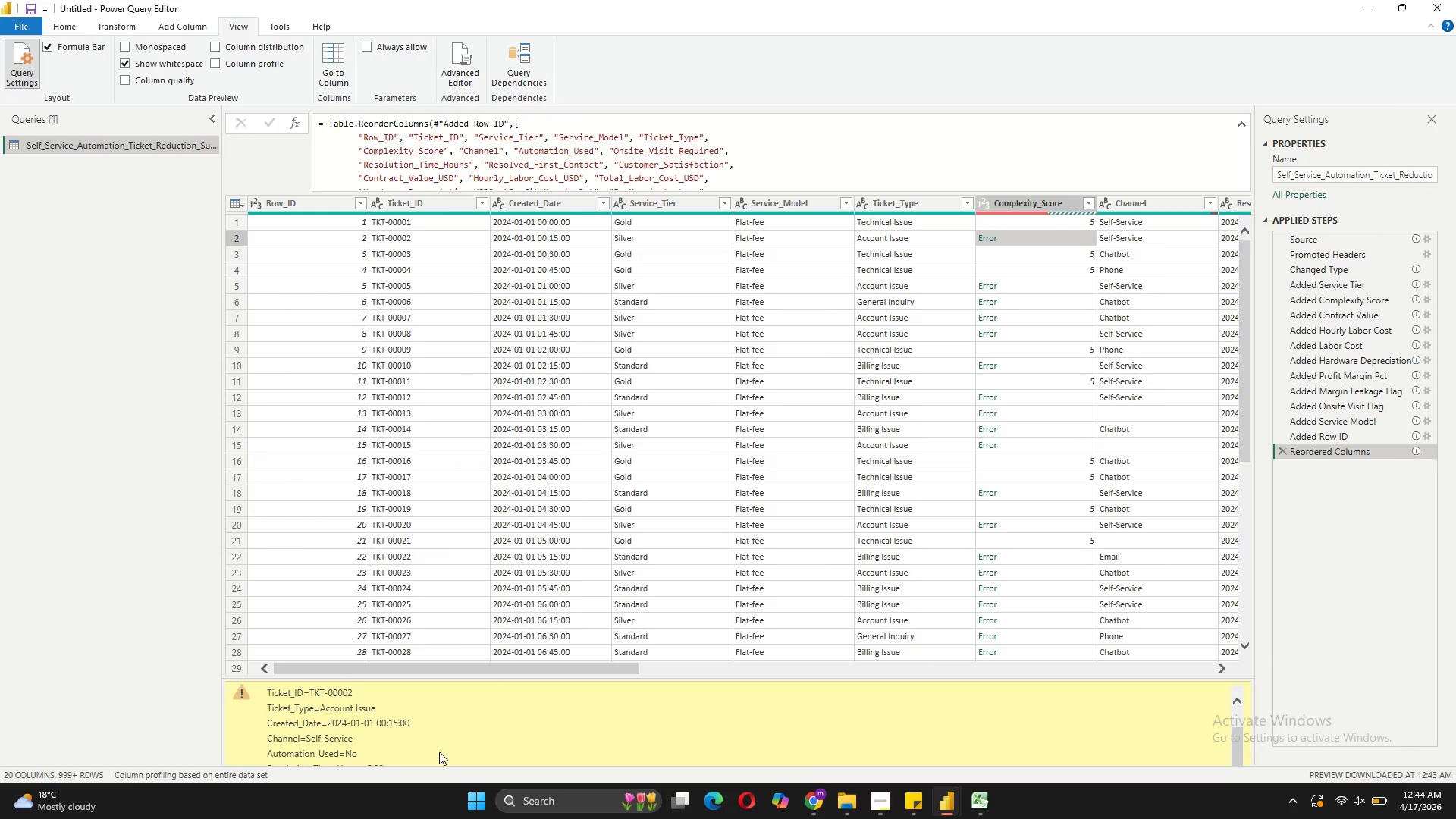 
scroll: coordinate [442, 689], scroll_direction: down, amount: 5.0
 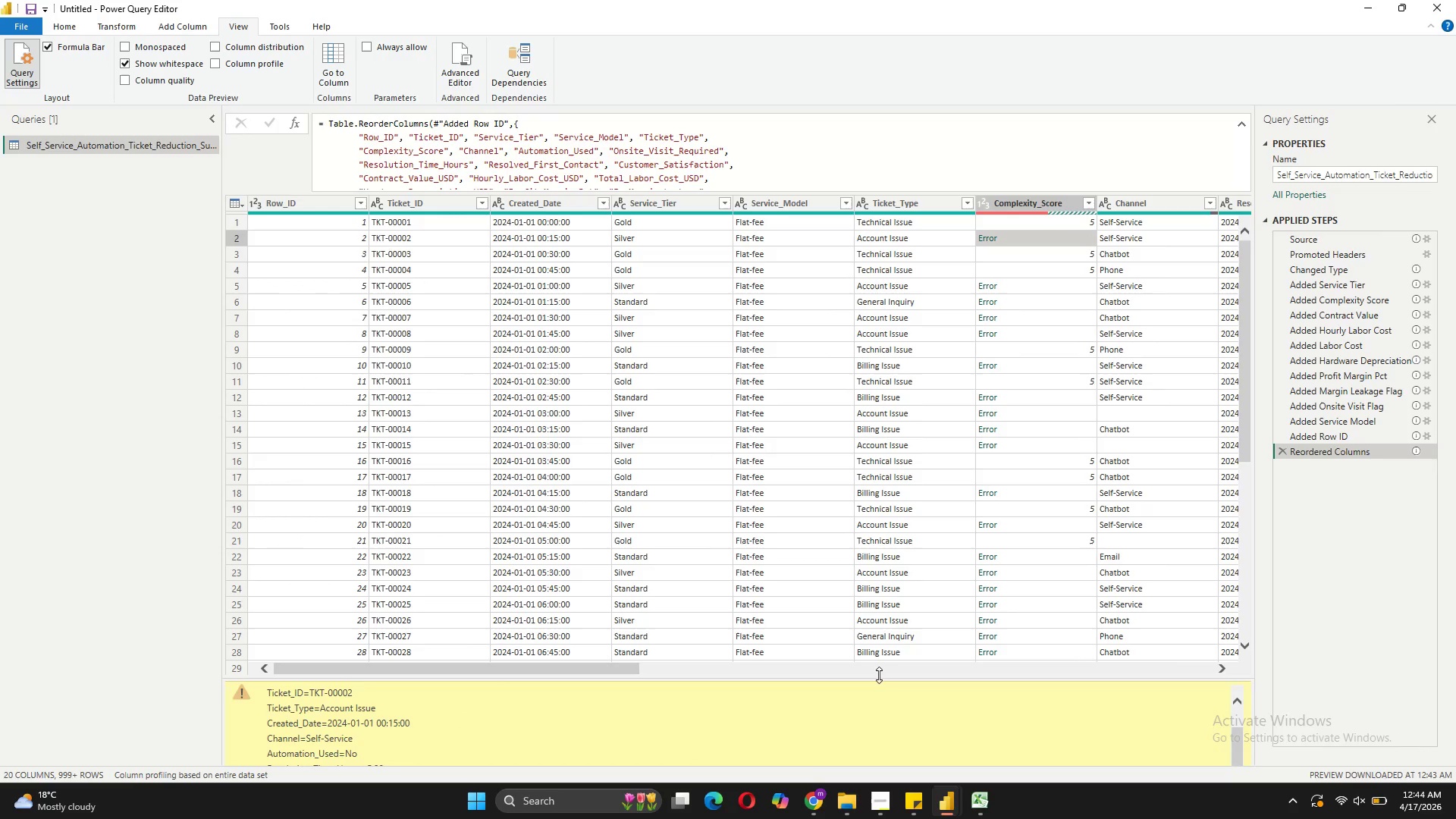 
left_click_drag(start_coordinate=[879, 679], to_coordinate=[858, 563])
 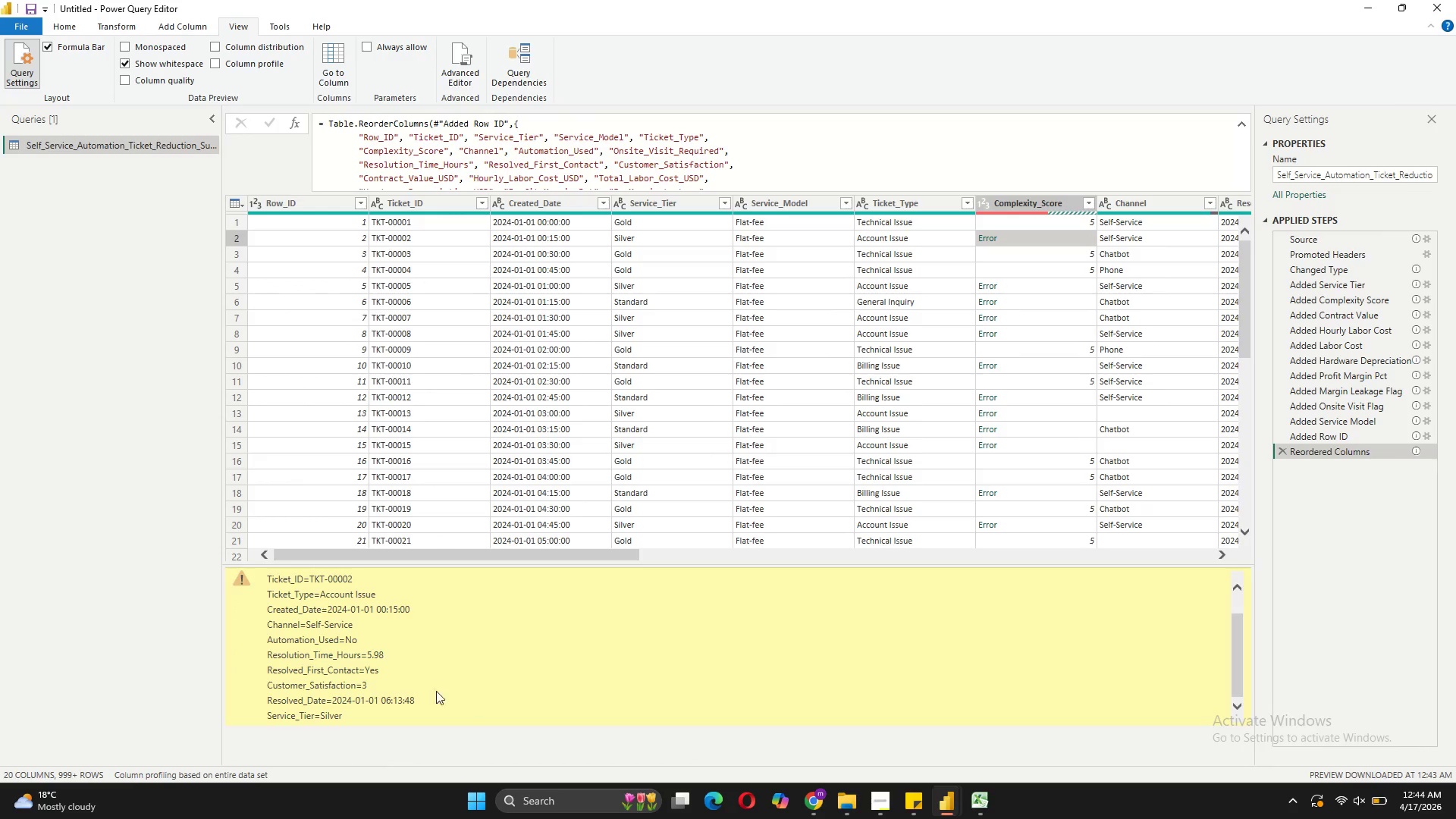 
scroll: coordinate [422, 685], scroll_direction: up, amount: 2.0
 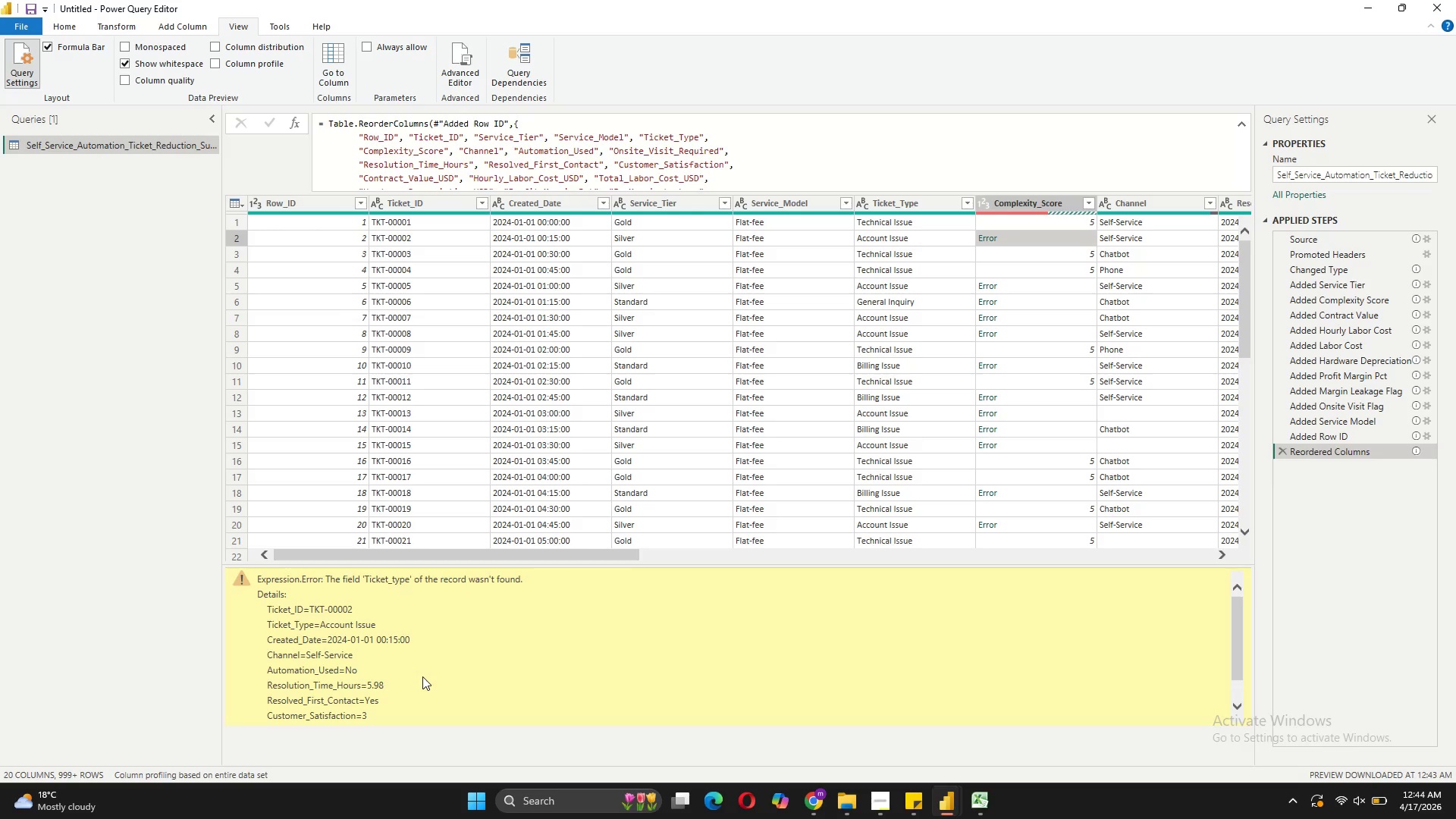 
scroll: coordinate [422, 676], scroll_direction: down, amount: 5.0
 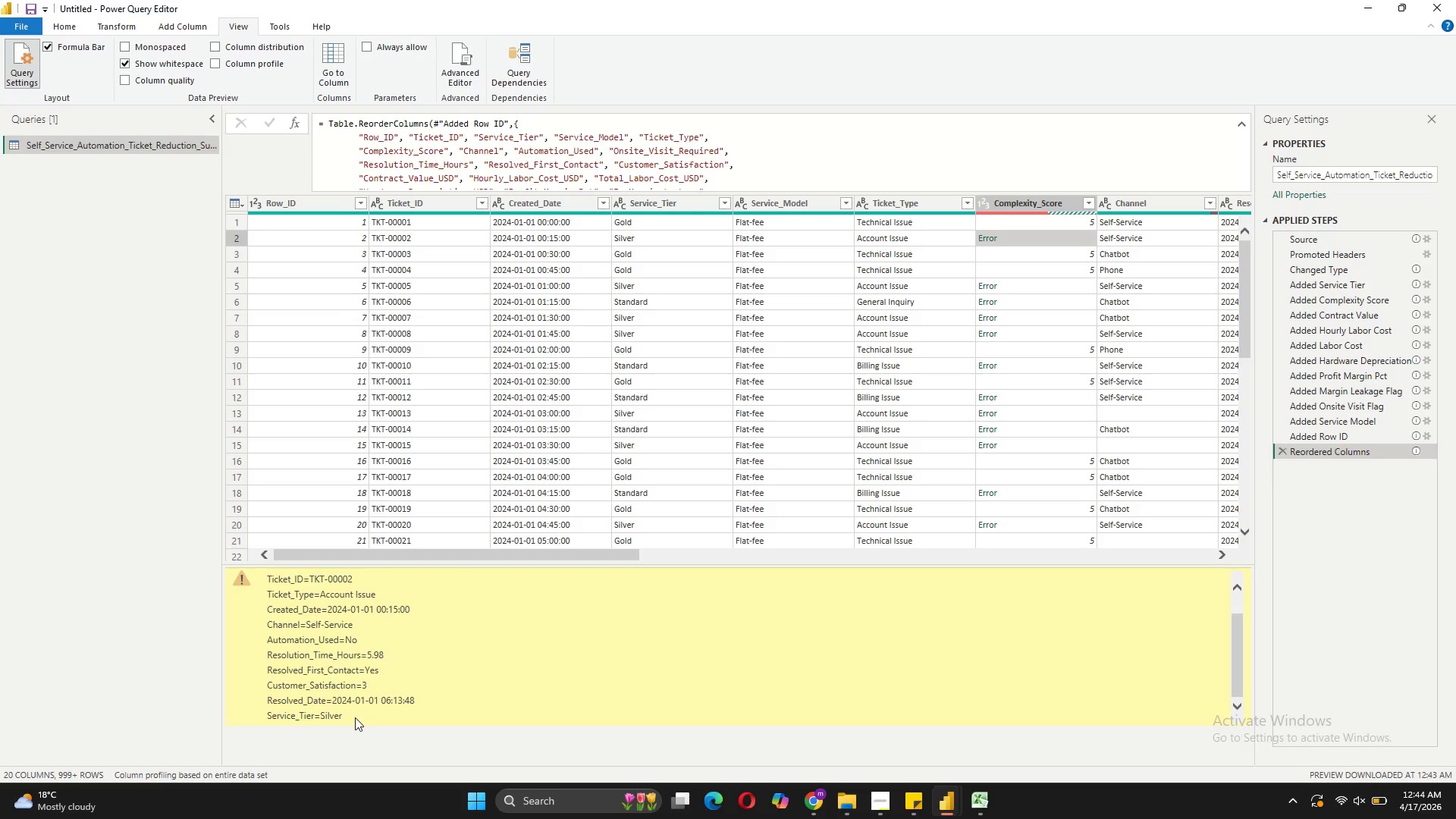 
left_click_drag(start_coordinate=[353, 719], to_coordinate=[259, 557])
 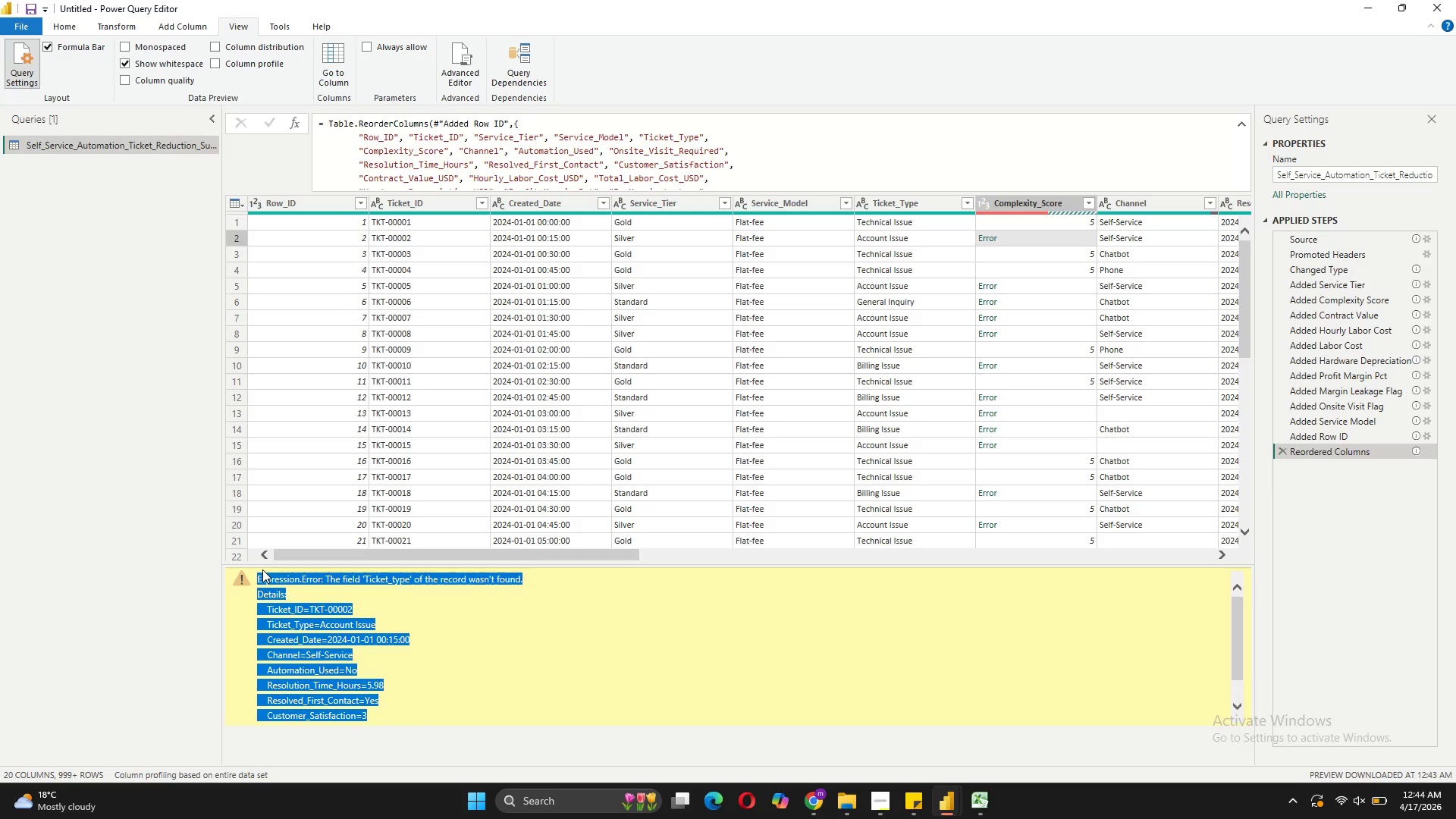 
key(Control+C)
 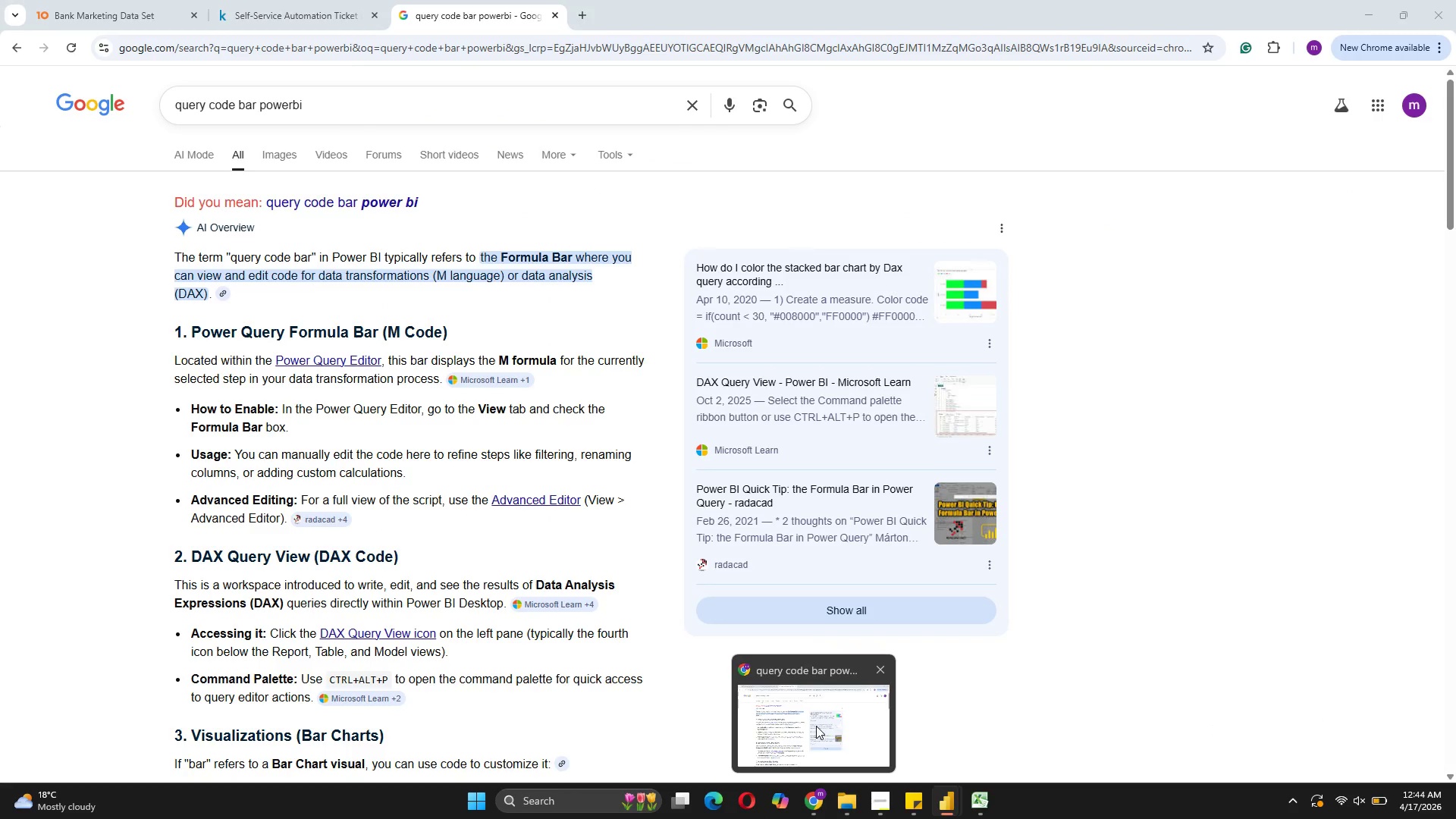 
left_click([777, 708])
 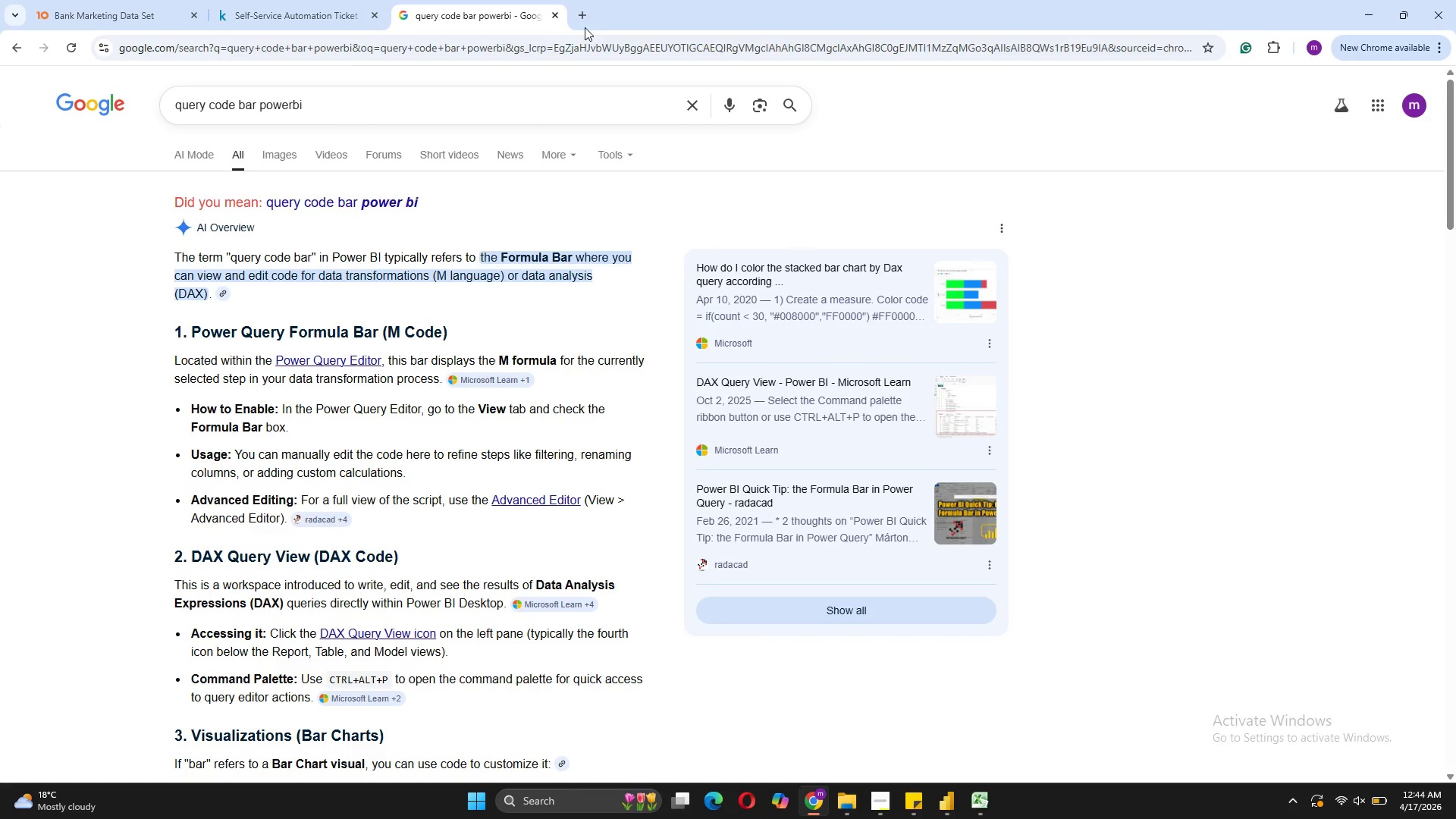 
left_click([579, 18])
 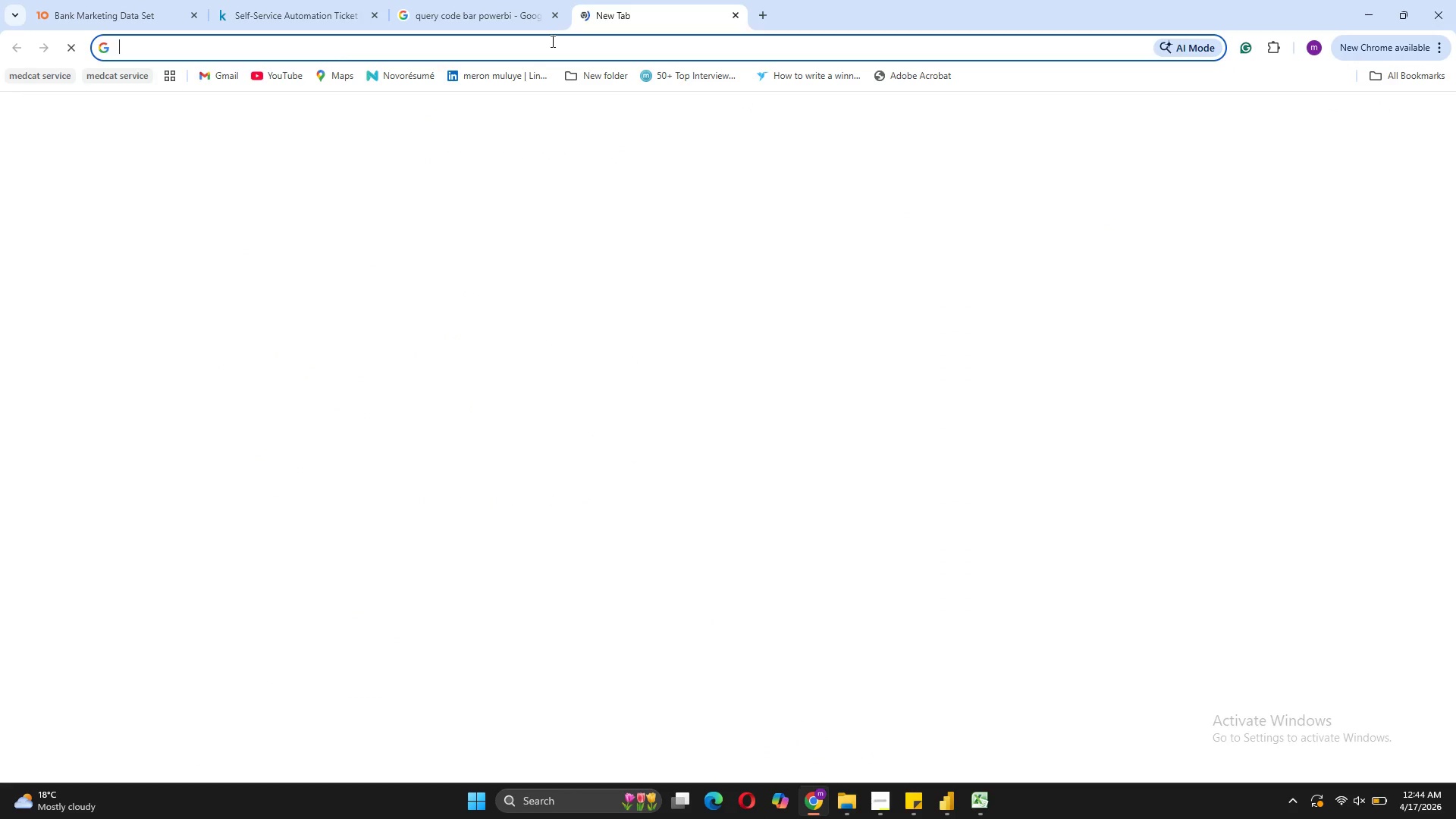 
left_click([551, 41])
 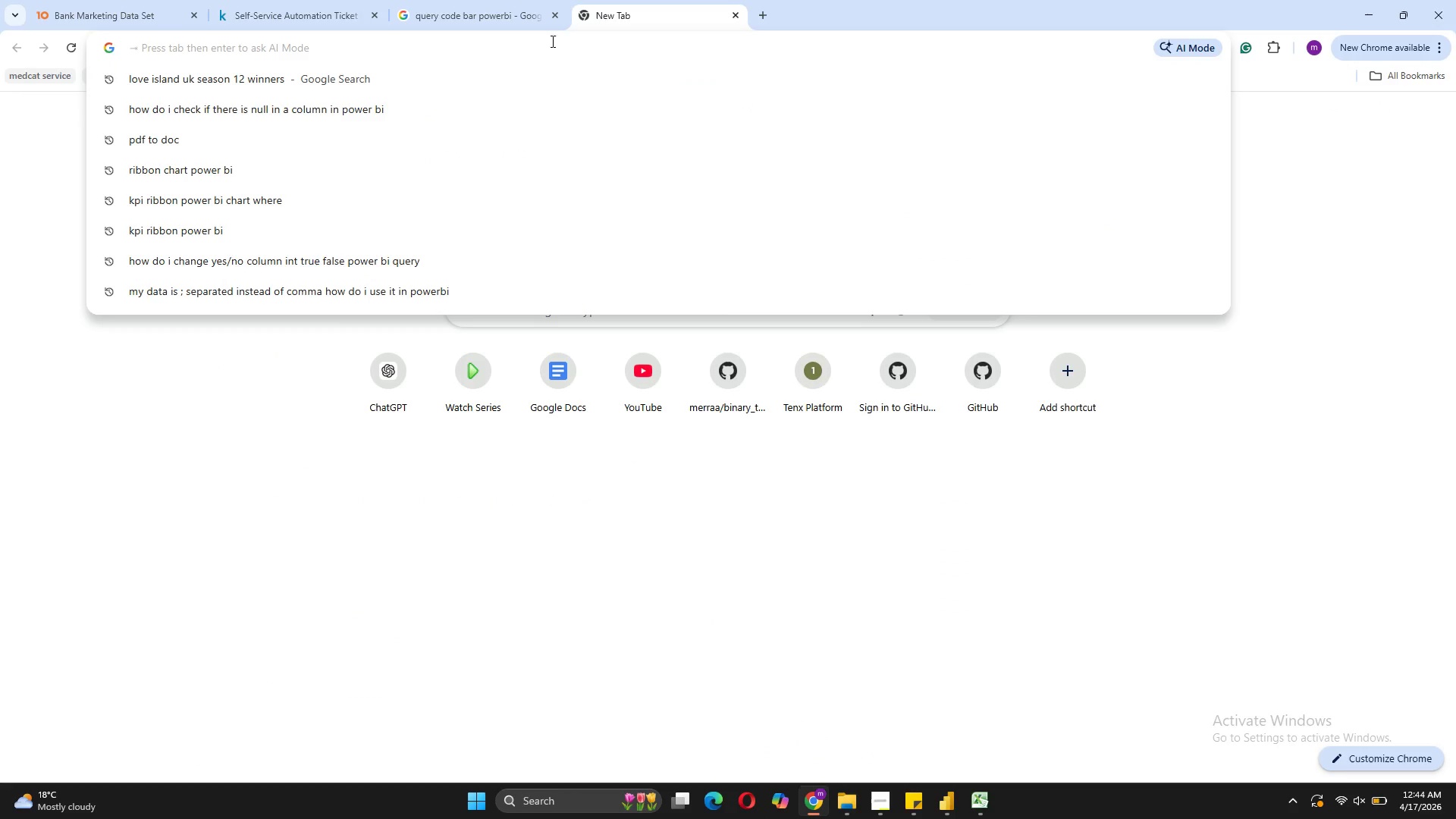 
type(chat)
 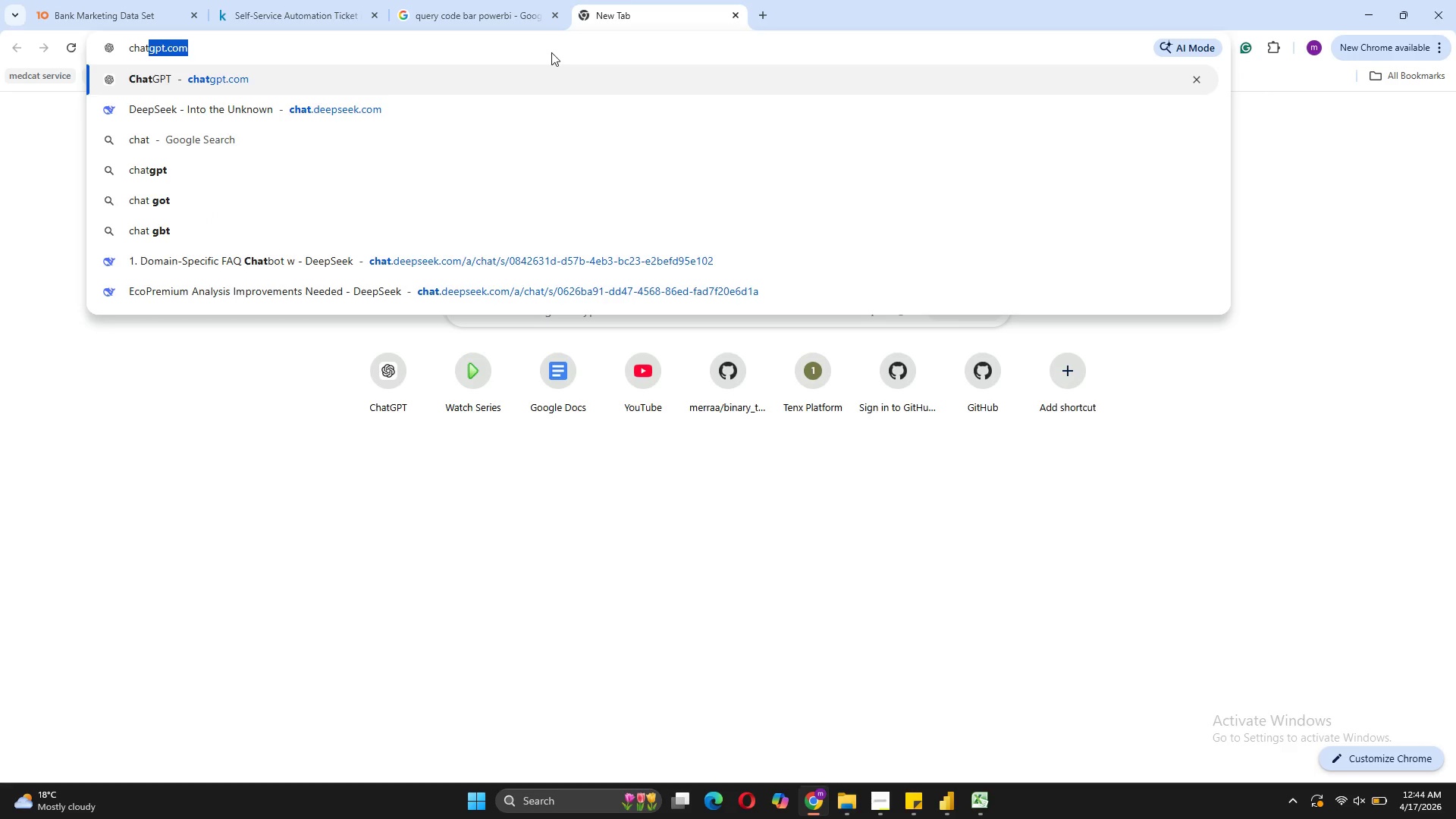 
left_click([543, 80])
 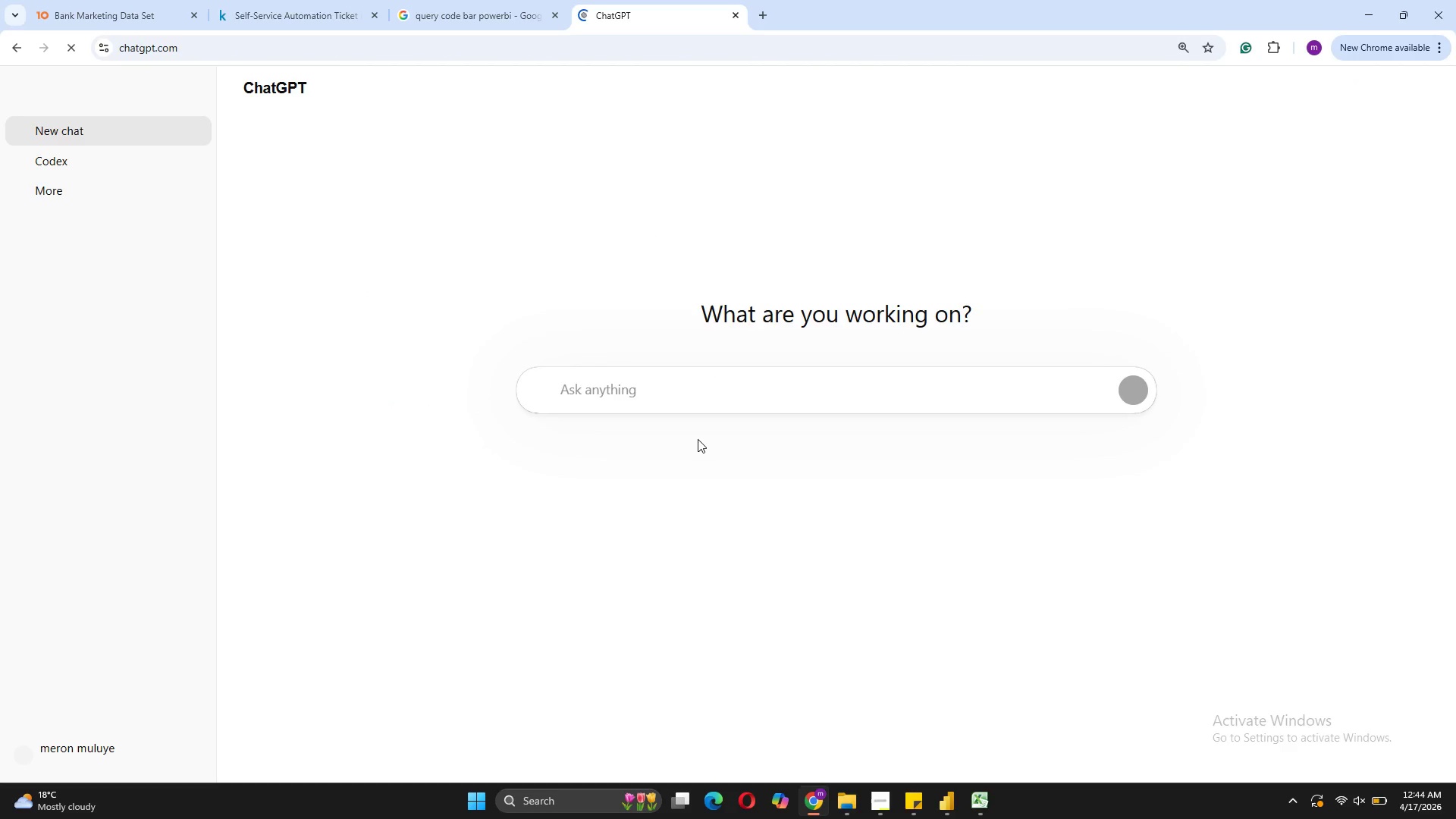 
key(Control+Shift+ShiftLeft)
 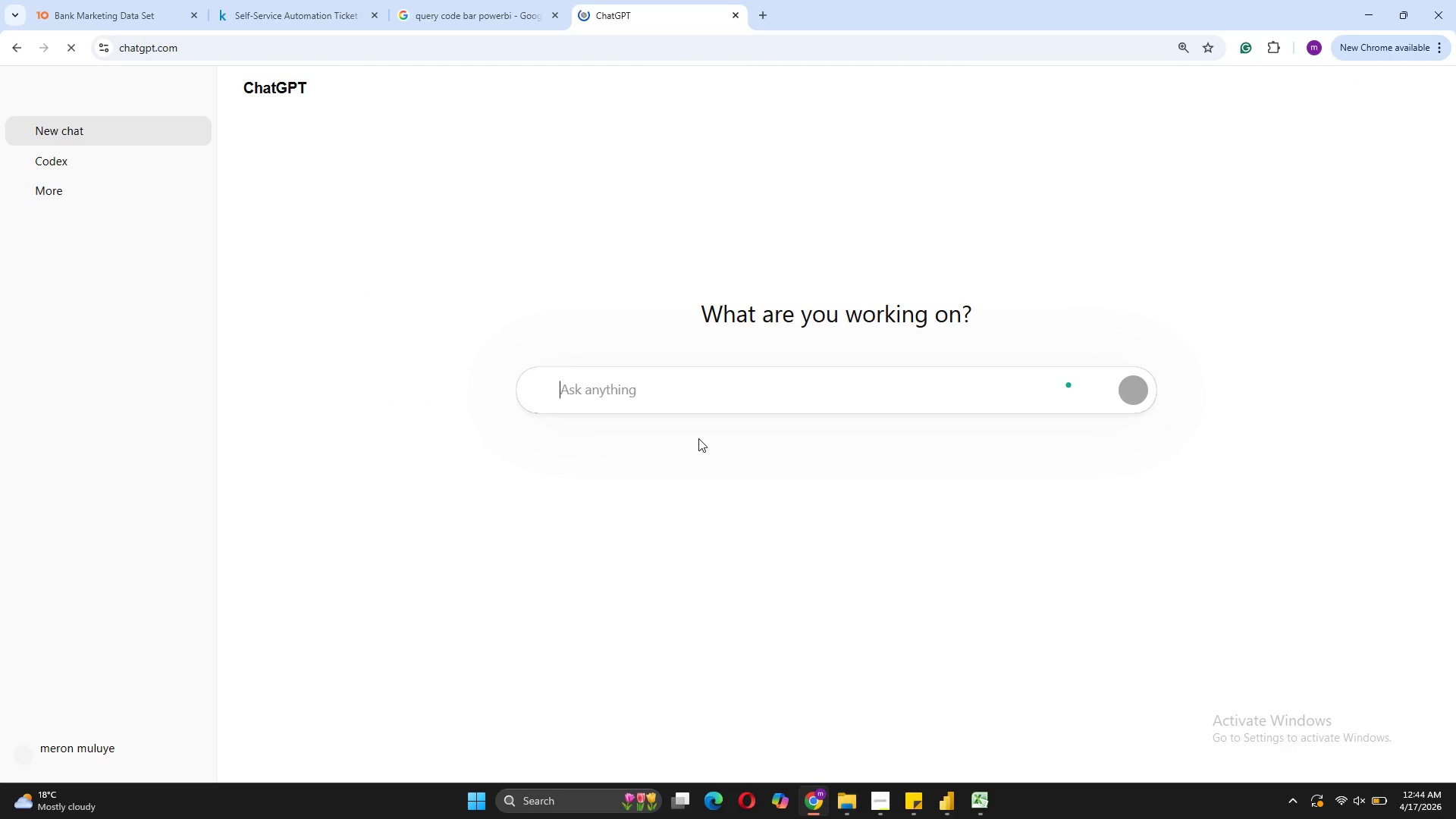 
key(Control+V)
 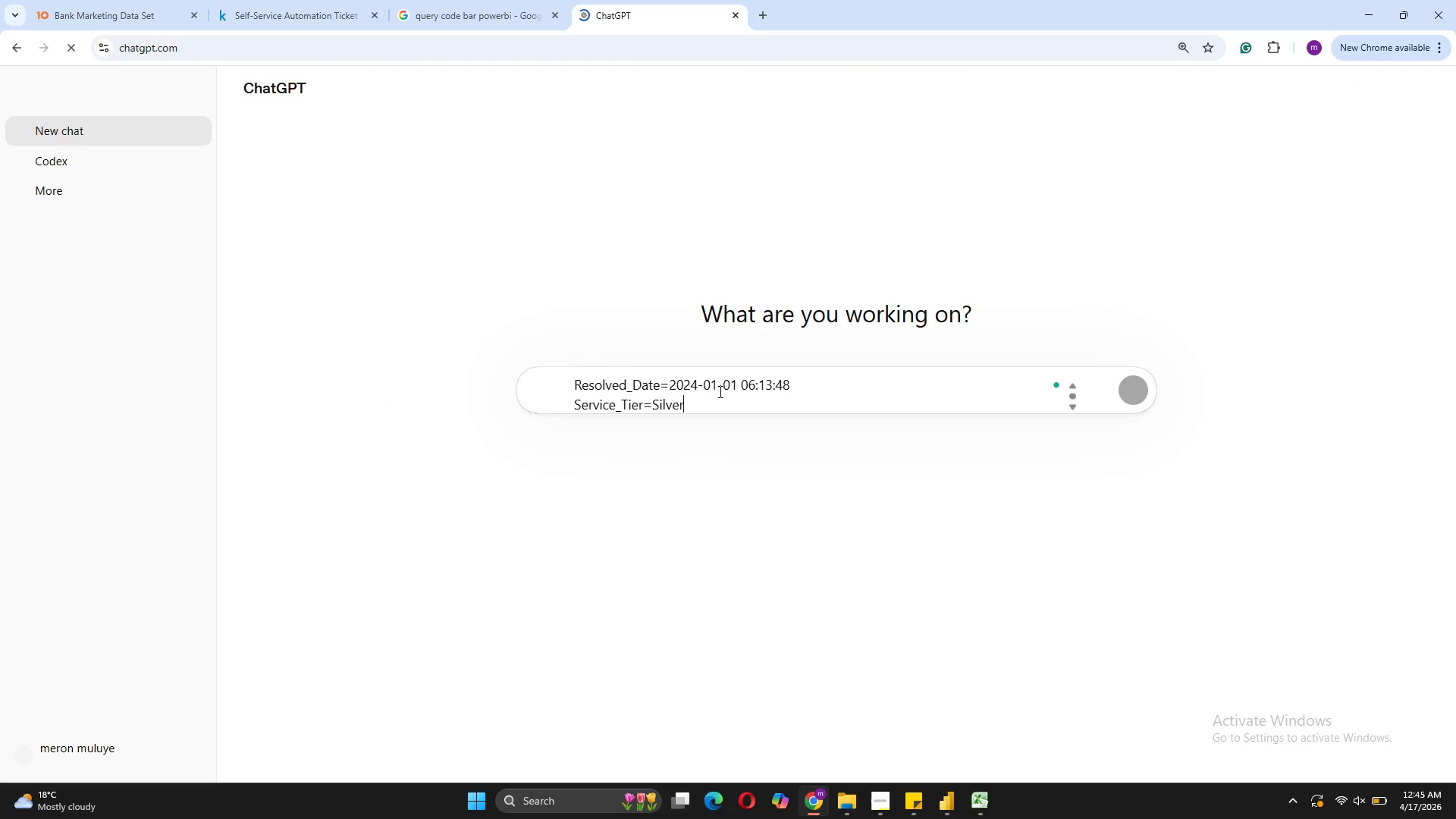 
scroll: coordinate [719, 391], scroll_direction: up, amount: 10.0
 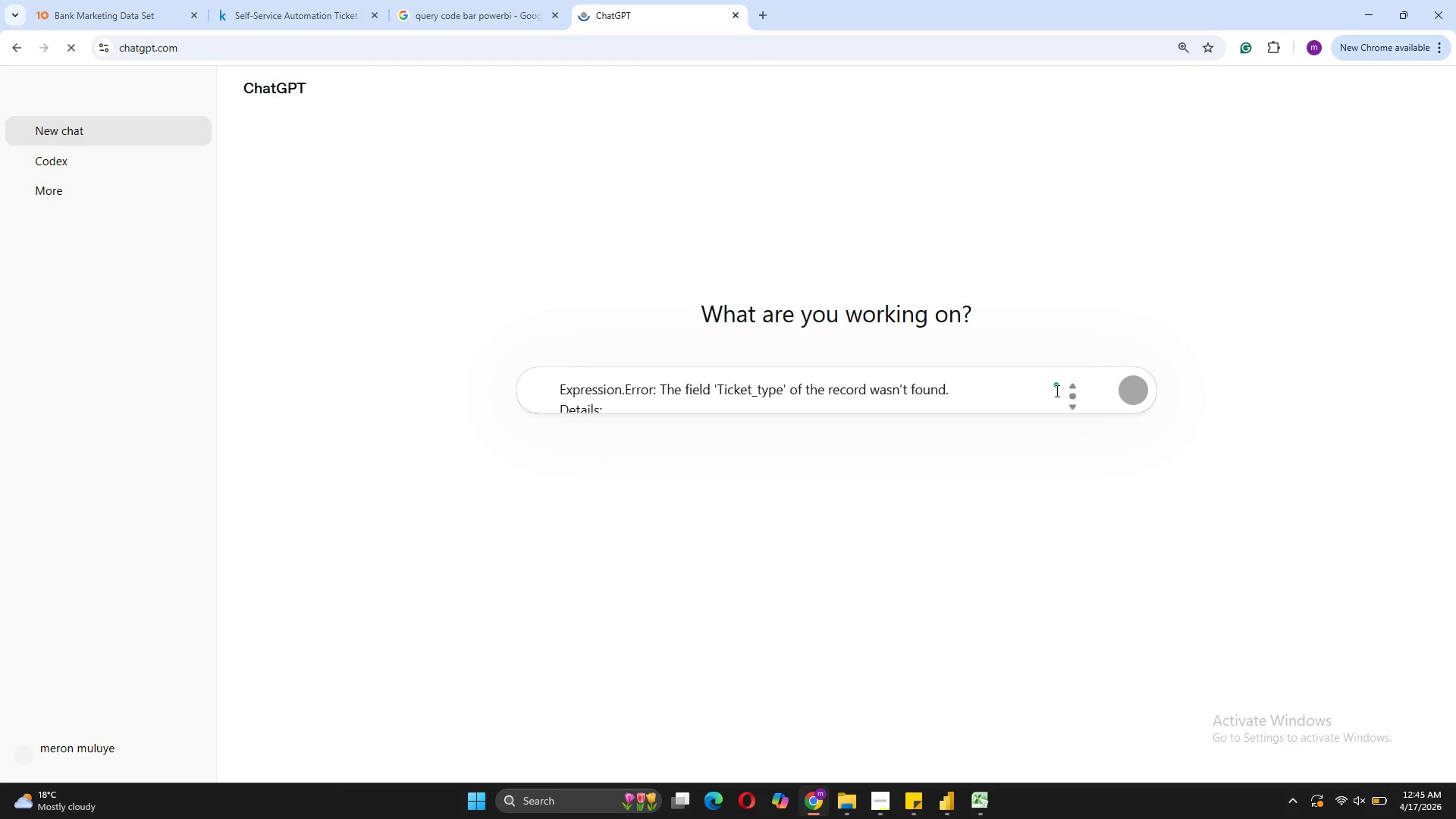 
left_click([980, 397])
 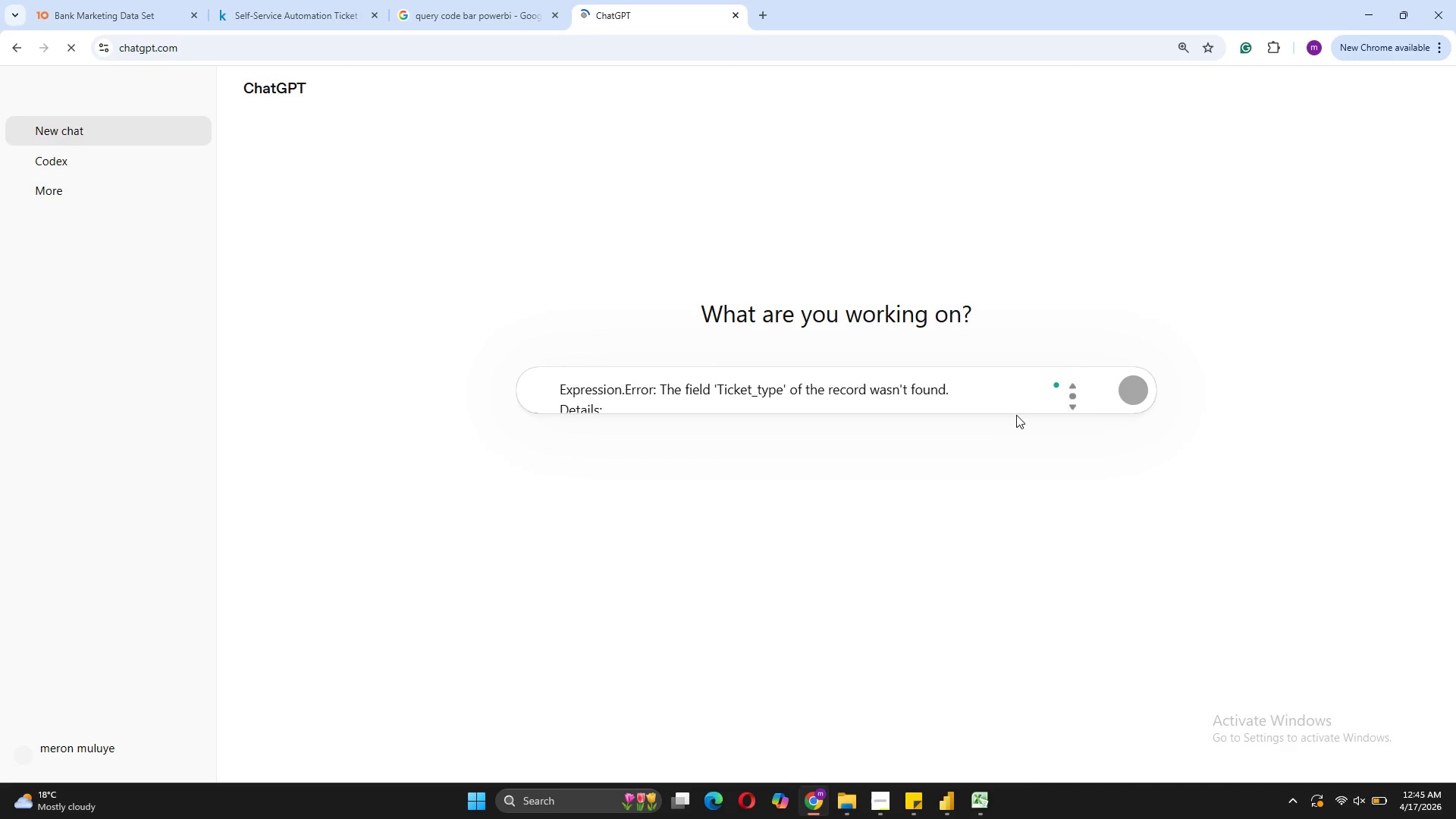 
double_click([1010, 397])
 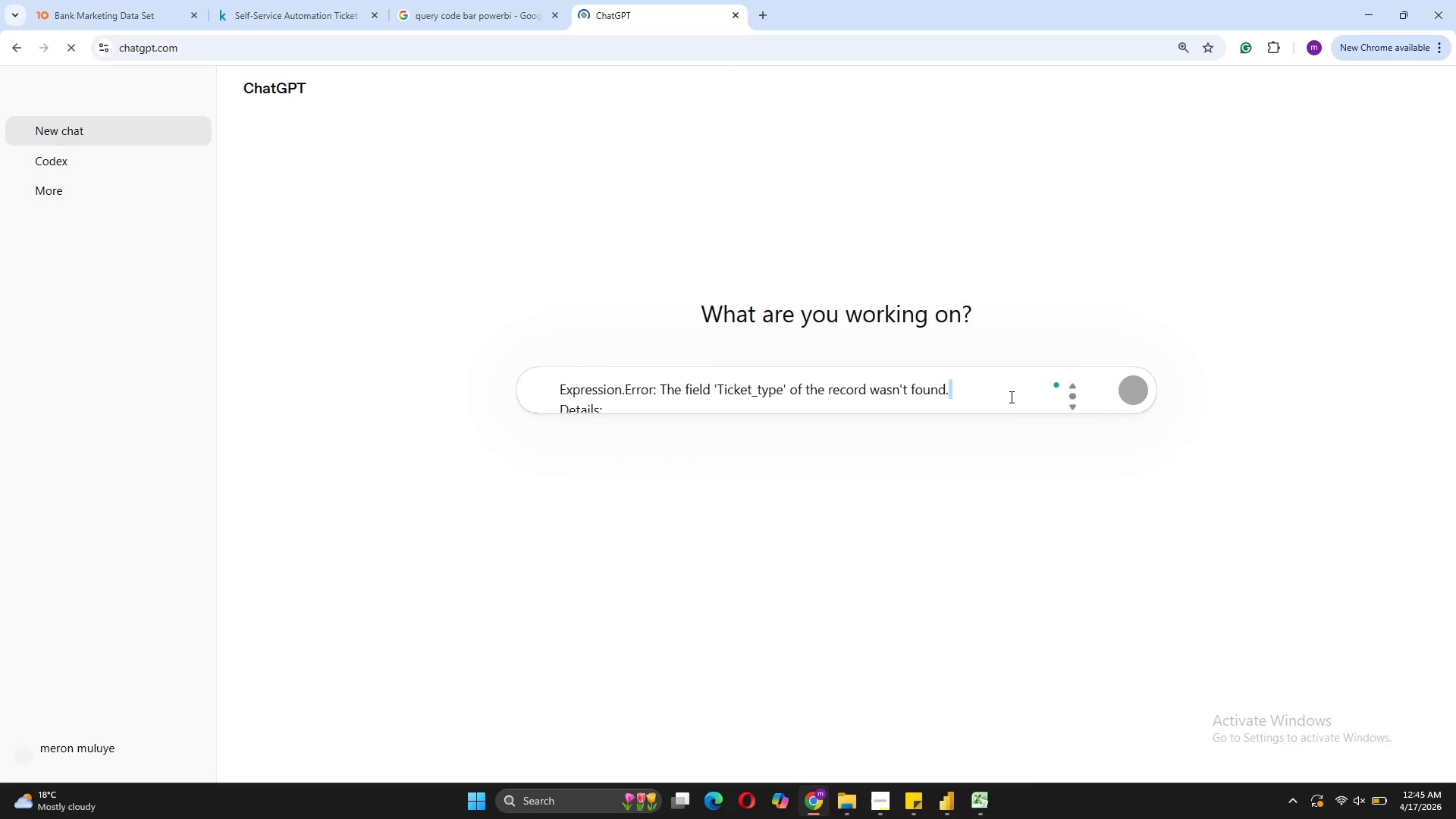 
left_click([972, 389])
 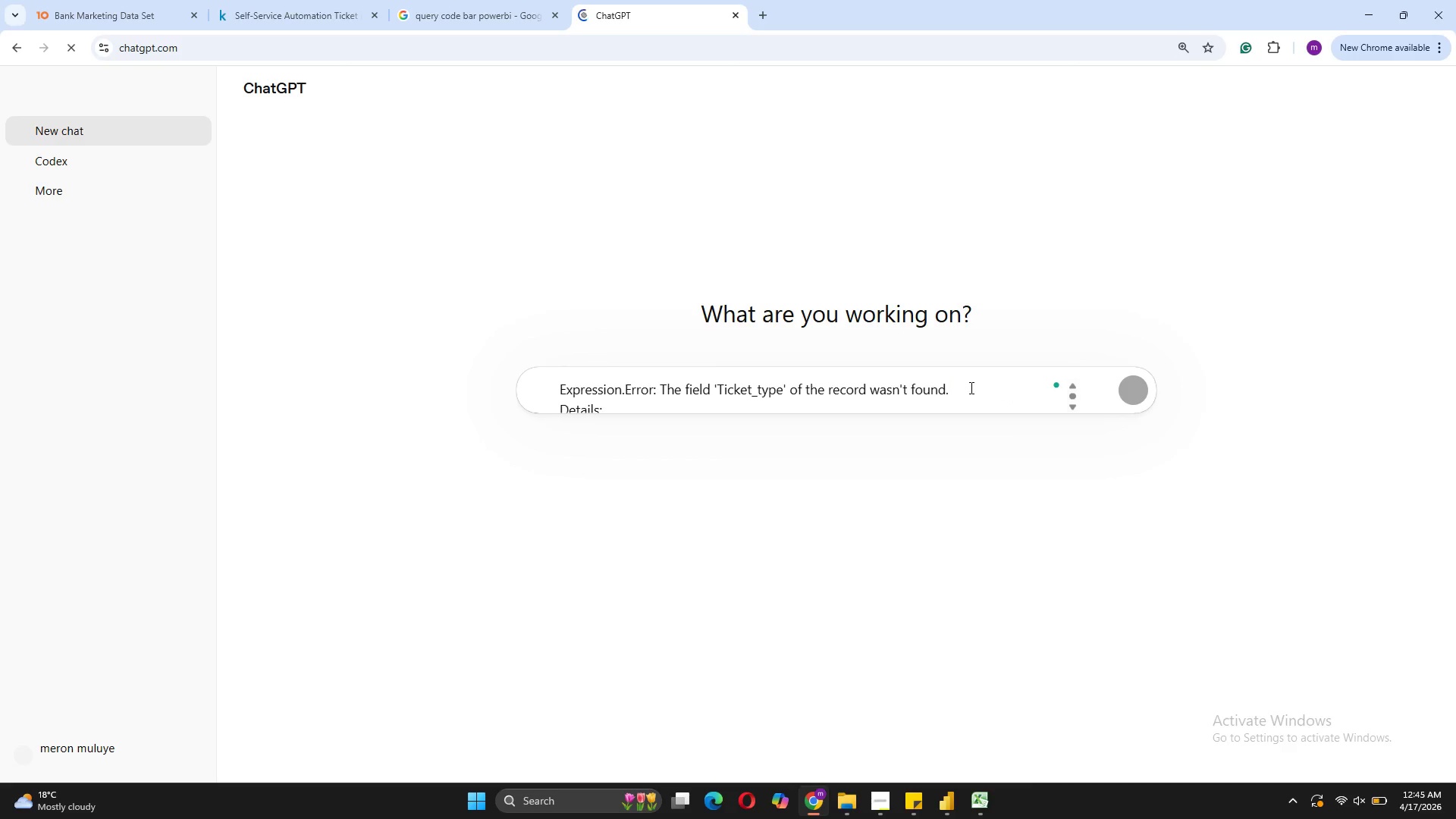 
wait(8.72)
 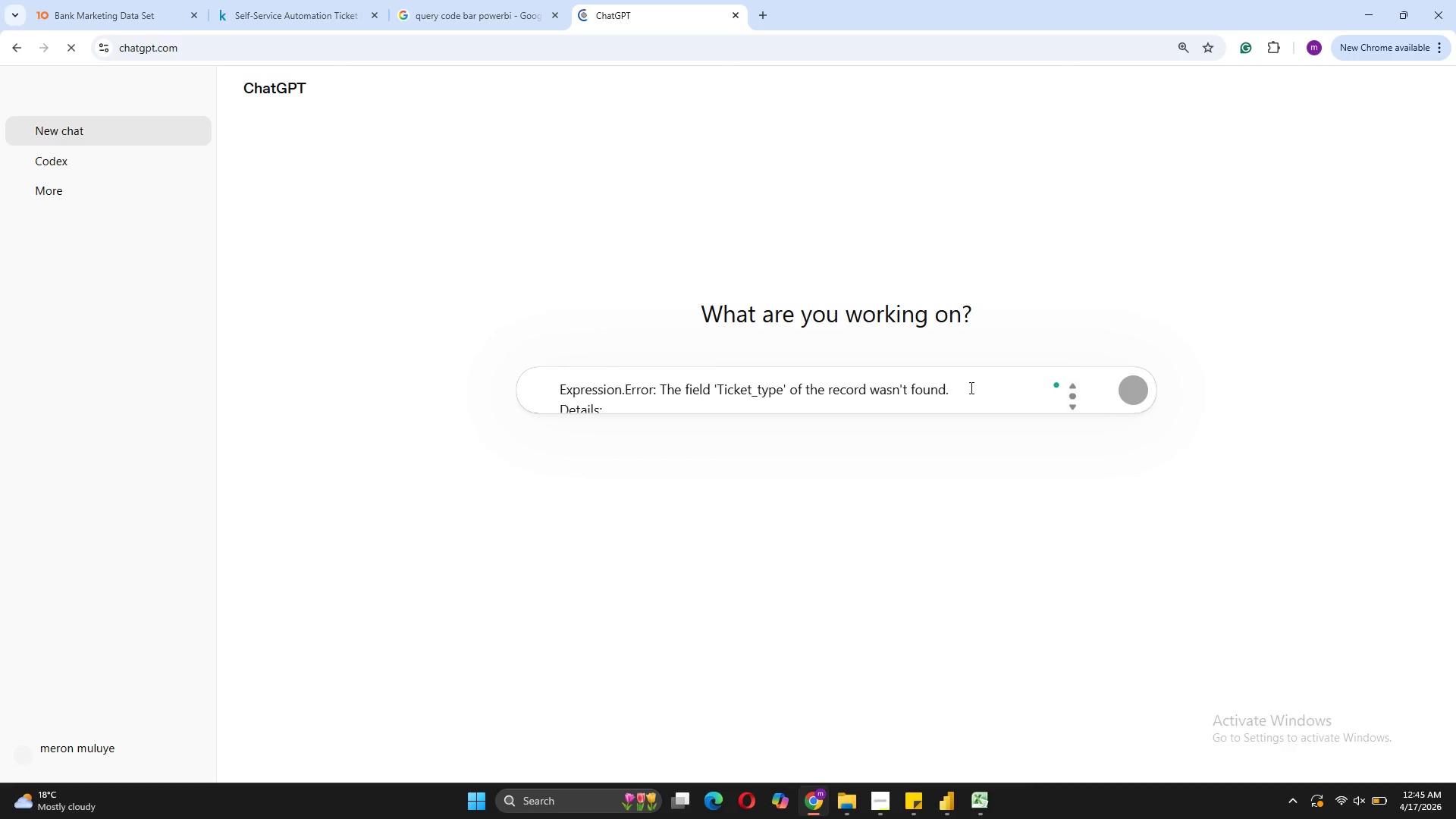 
left_click([843, 400])
 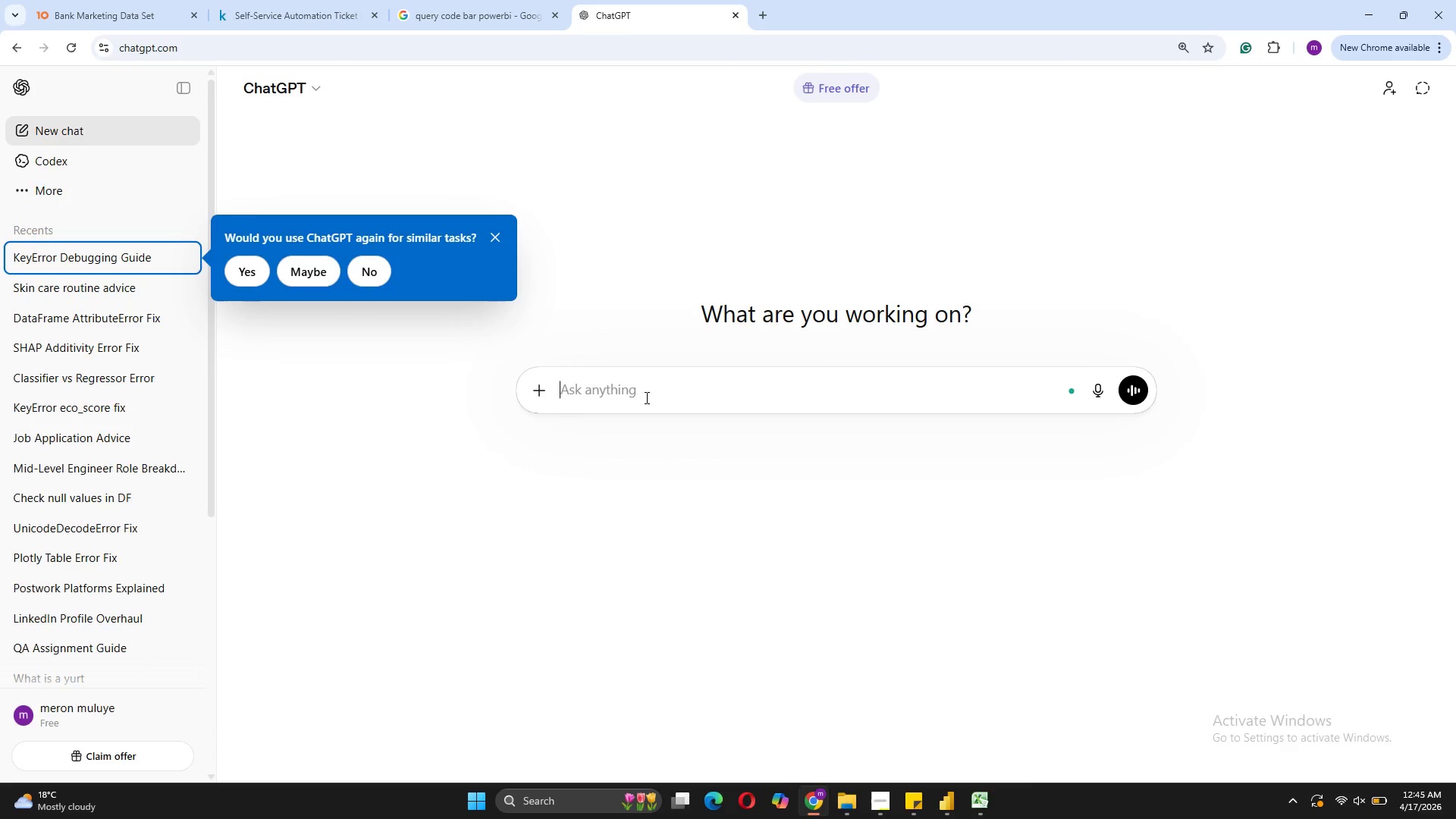 
key(Control+V)
 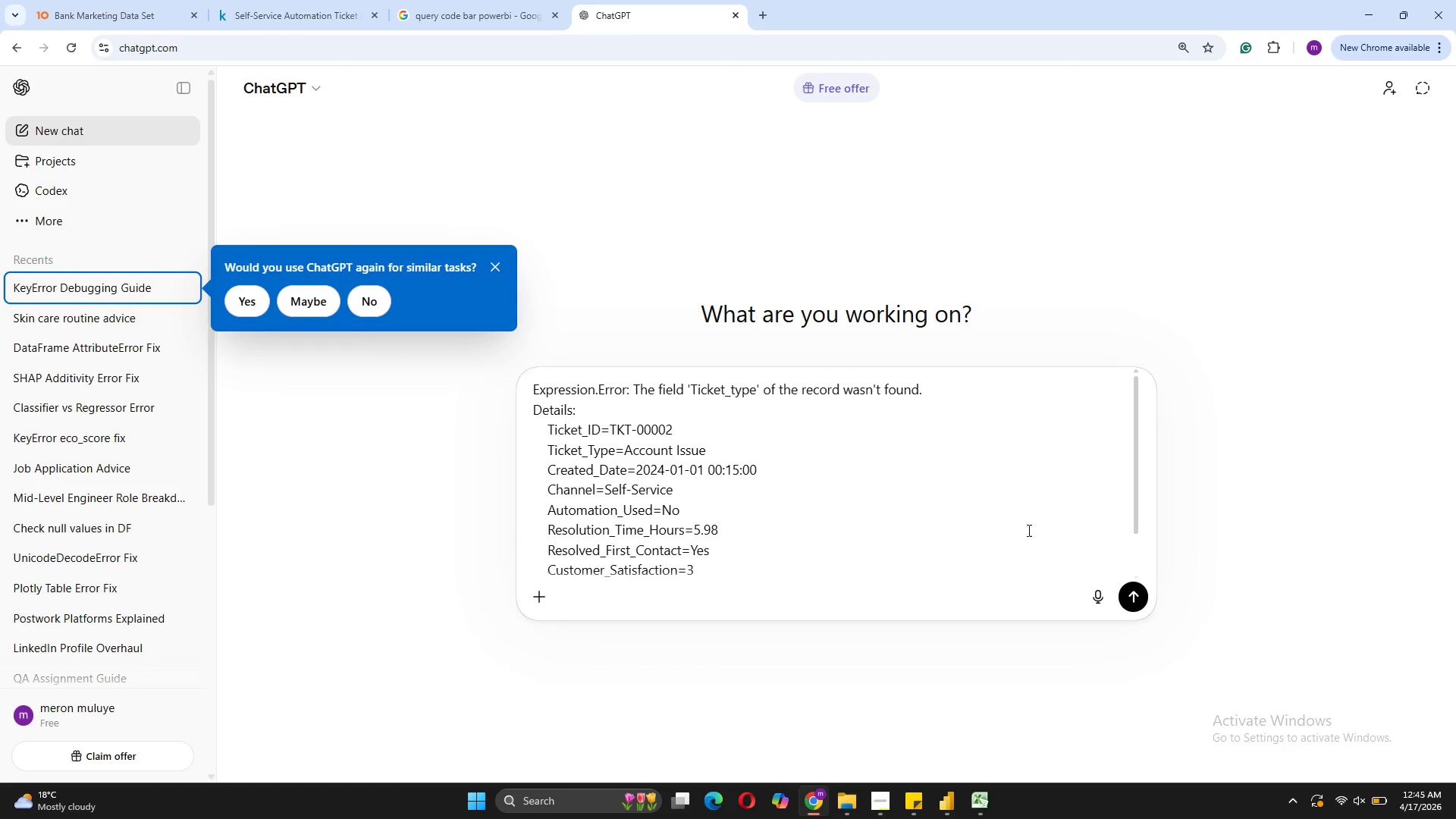 
left_click([1127, 592])
 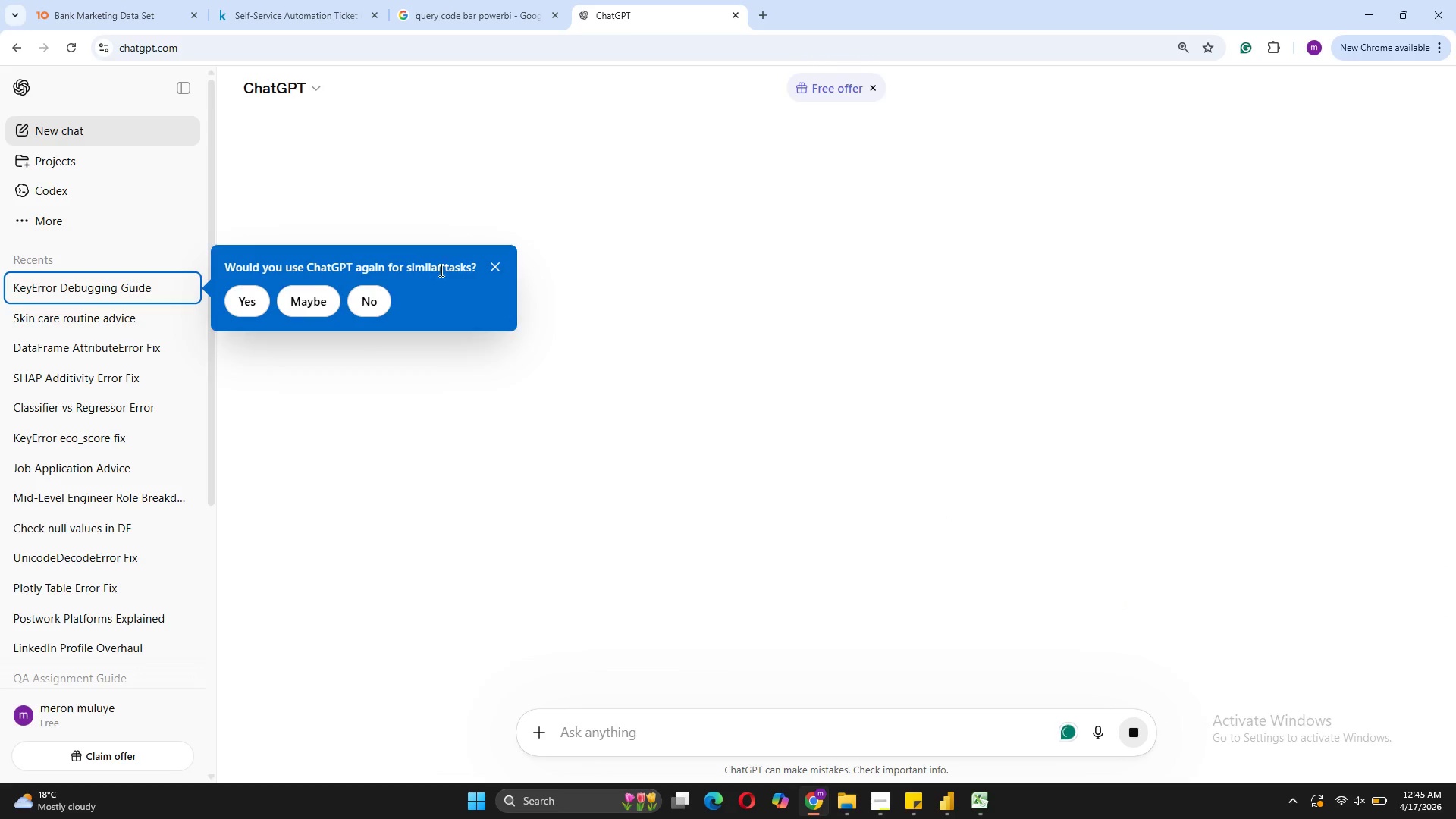 
left_click([502, 268])
 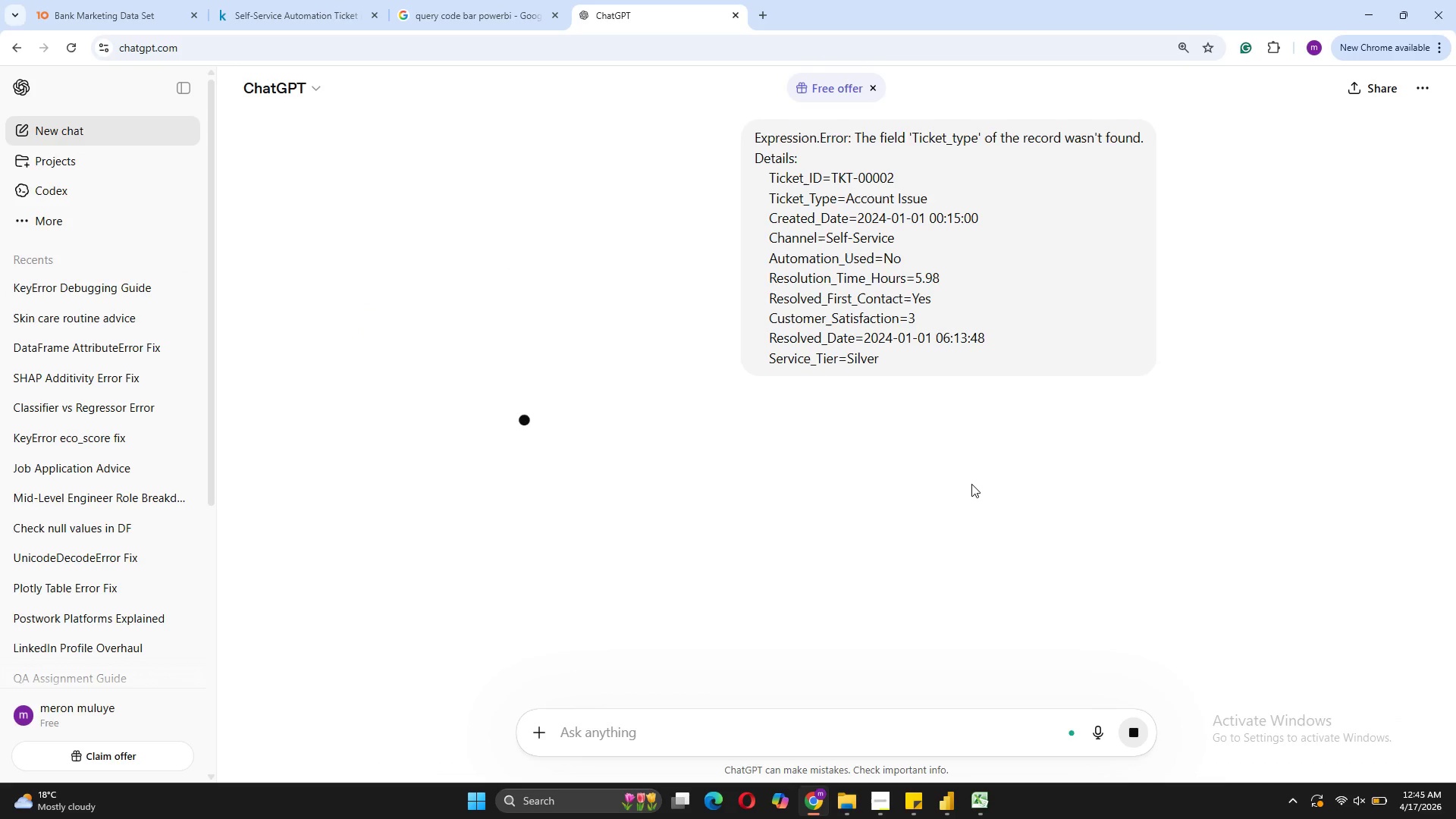 
scroll: coordinate [971, 484], scroll_direction: up, amount: 1.0
 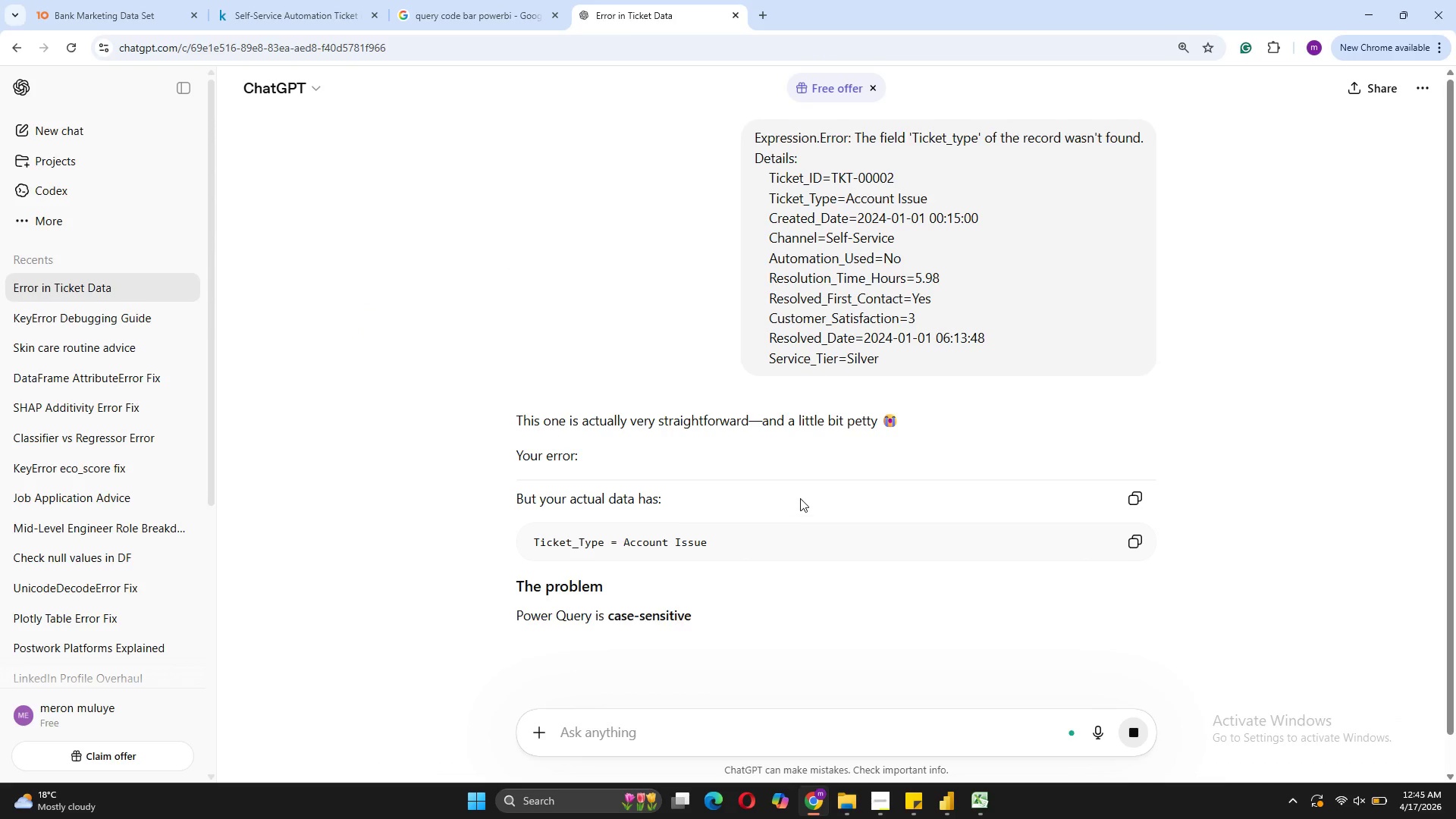 
scroll: coordinate [801, 494], scroll_direction: down, amount: 1.0
 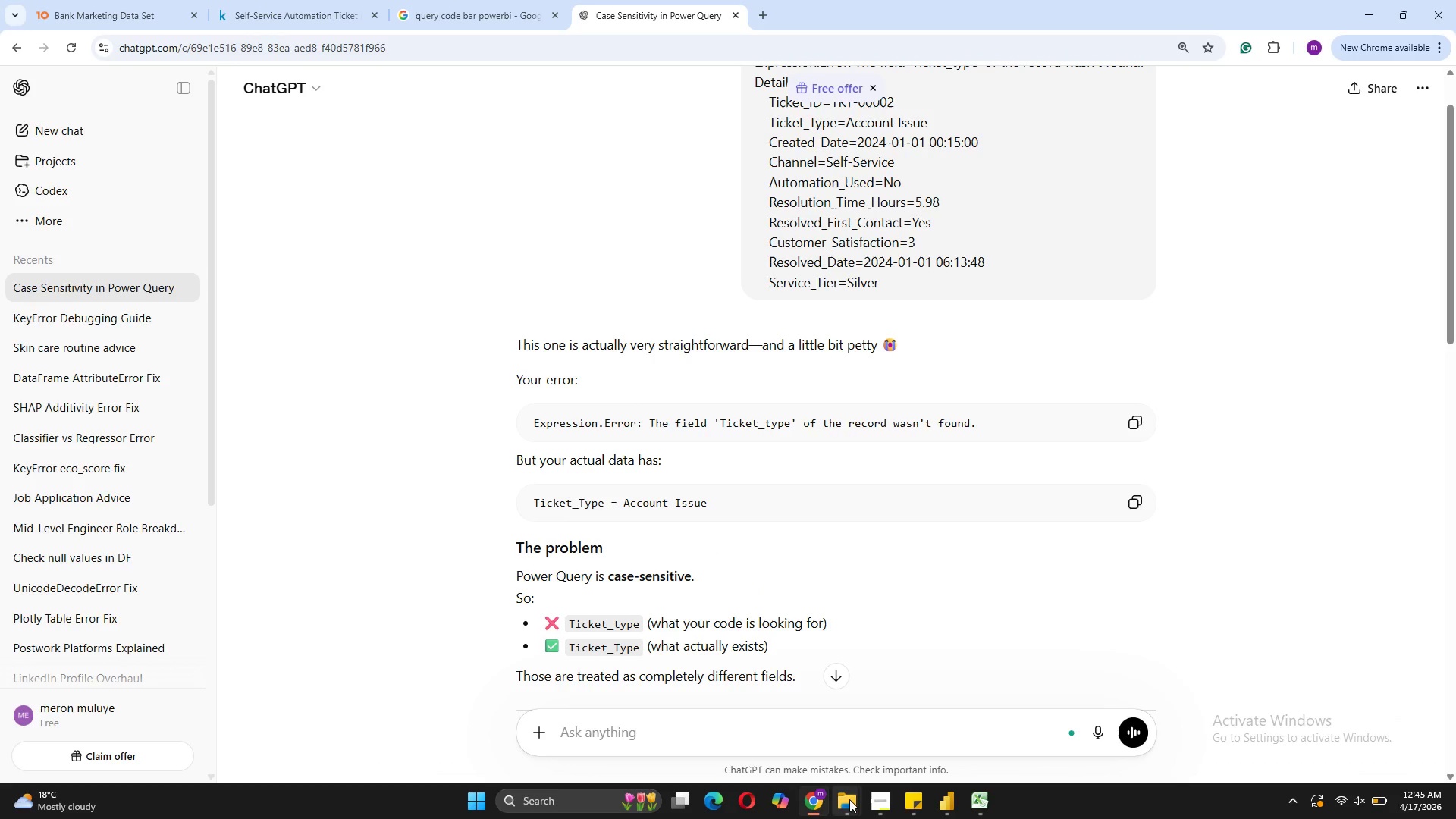 
wait(13.02)
 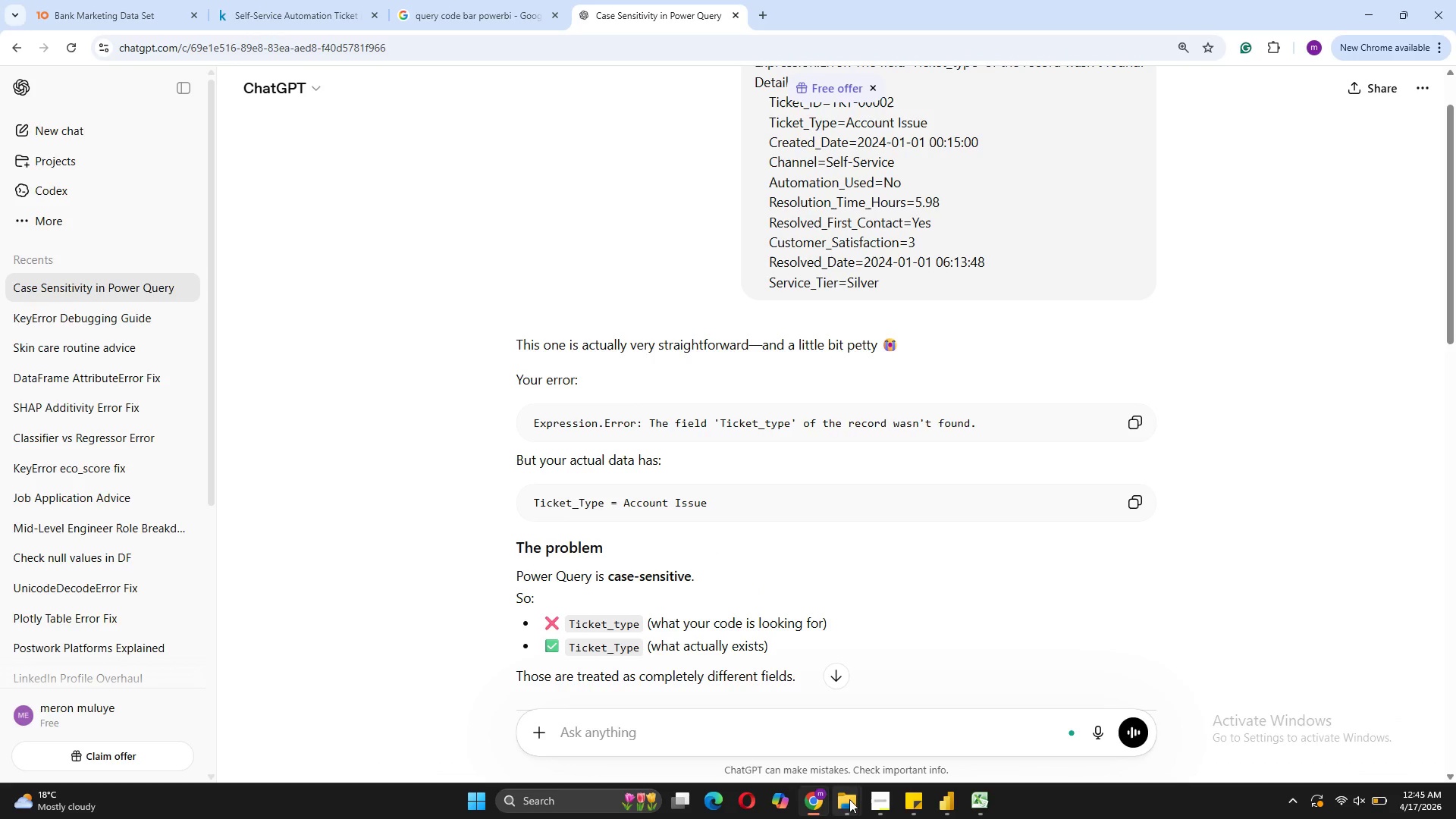 
left_click([984, 719])
 